 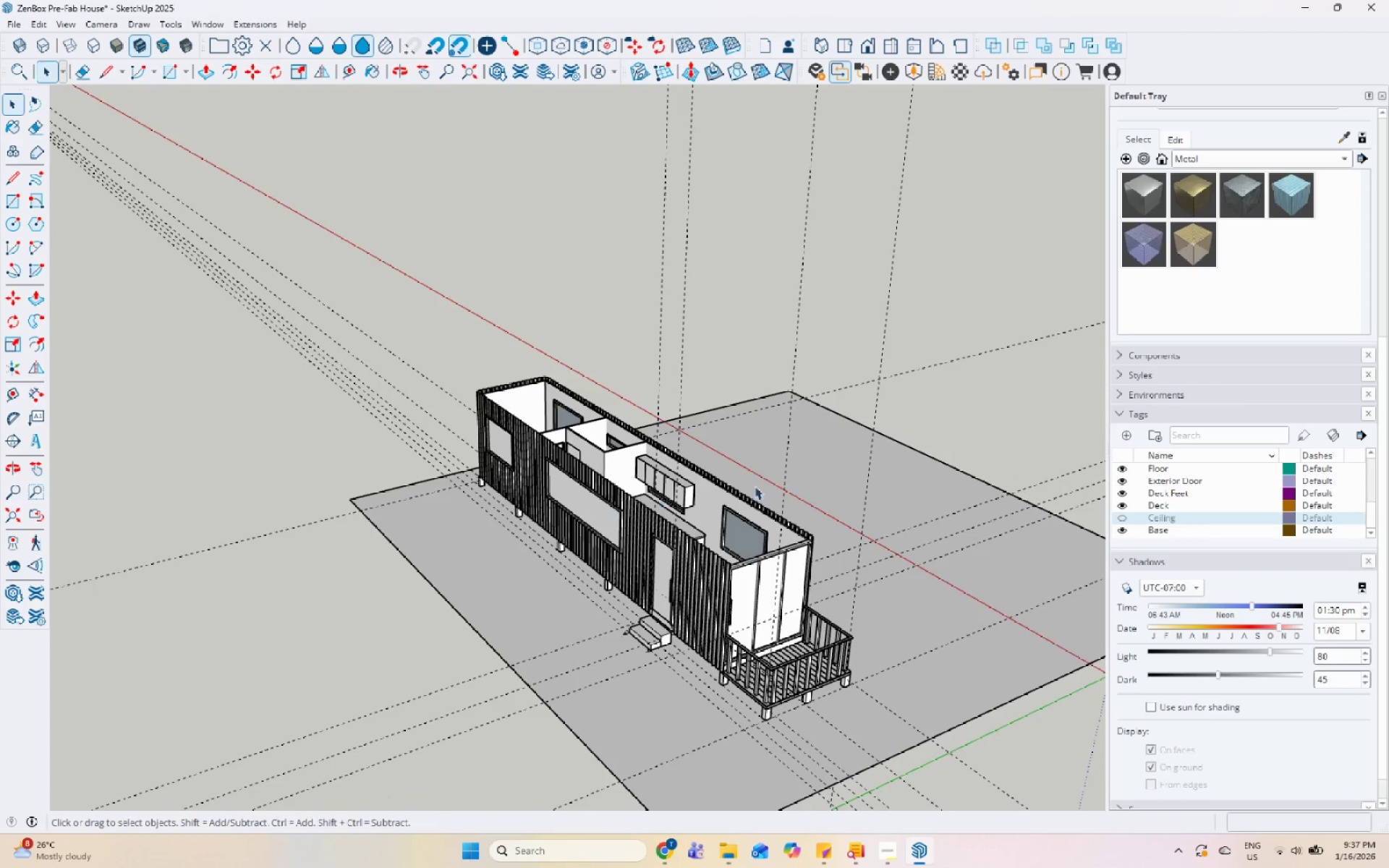 
scroll: coordinate [667, 445], scroll_direction: up, amount: 9.0
 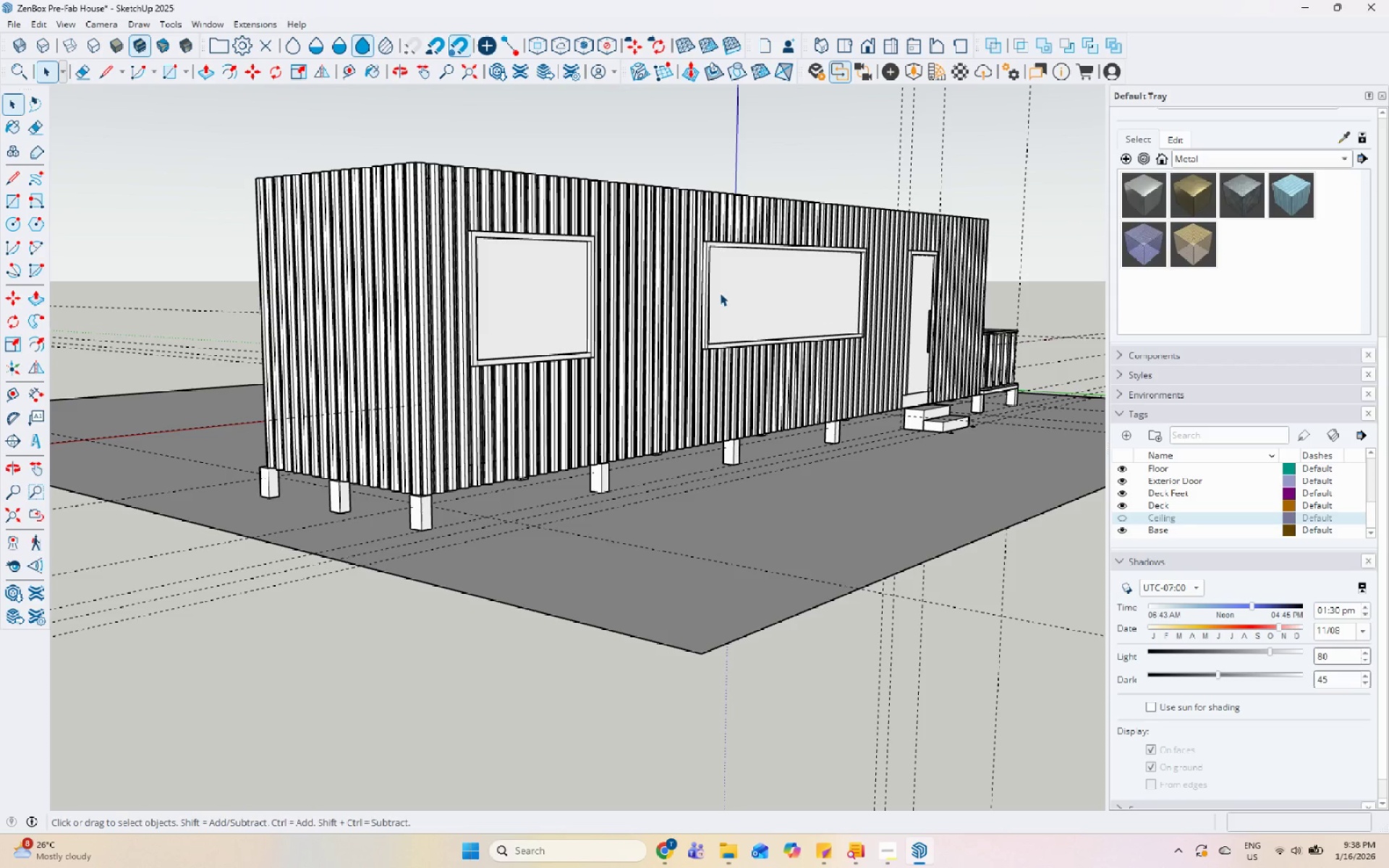 
wait(17.02)
 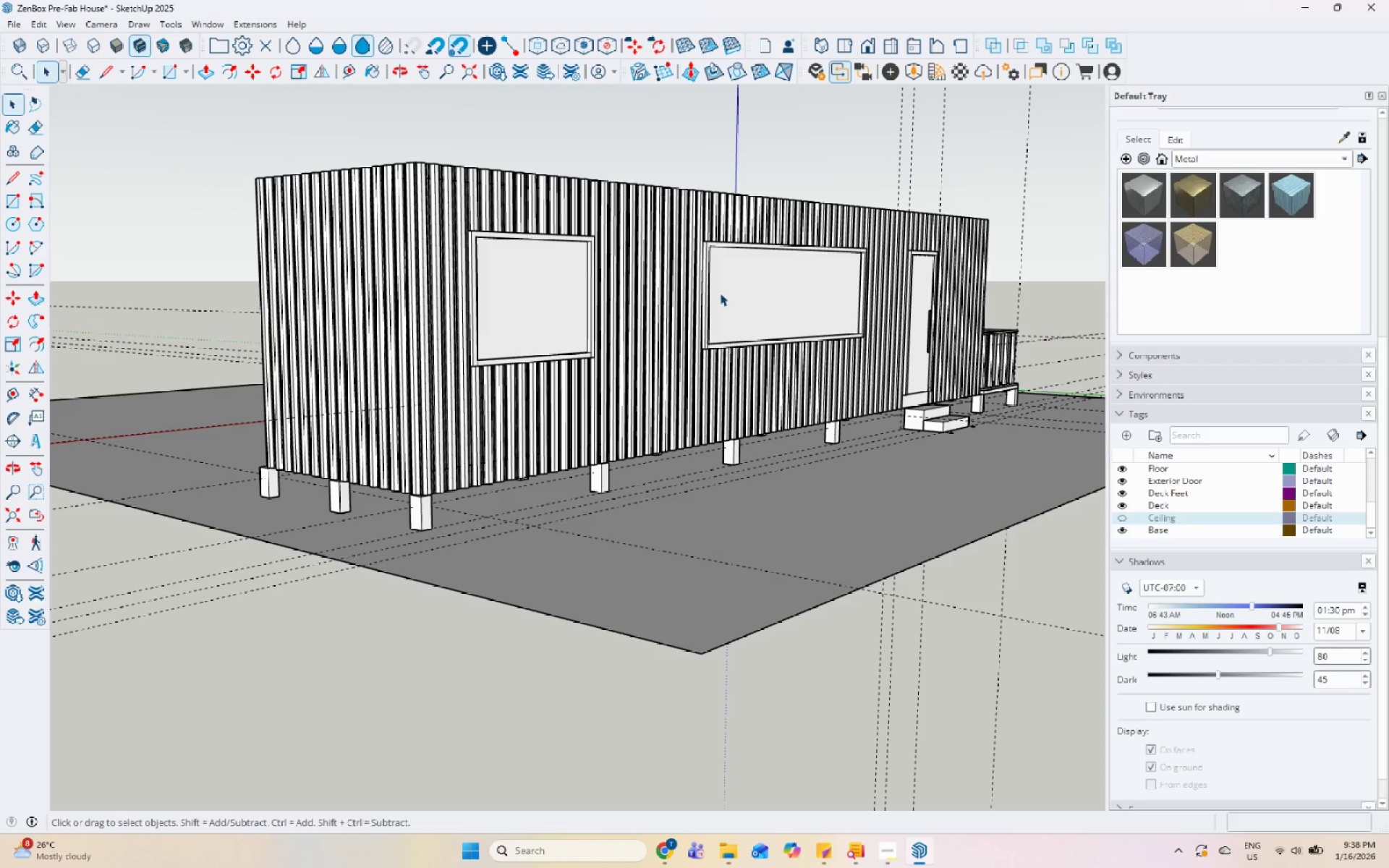 
scroll: coordinate [690, 338], scroll_direction: down, amount: 7.0
 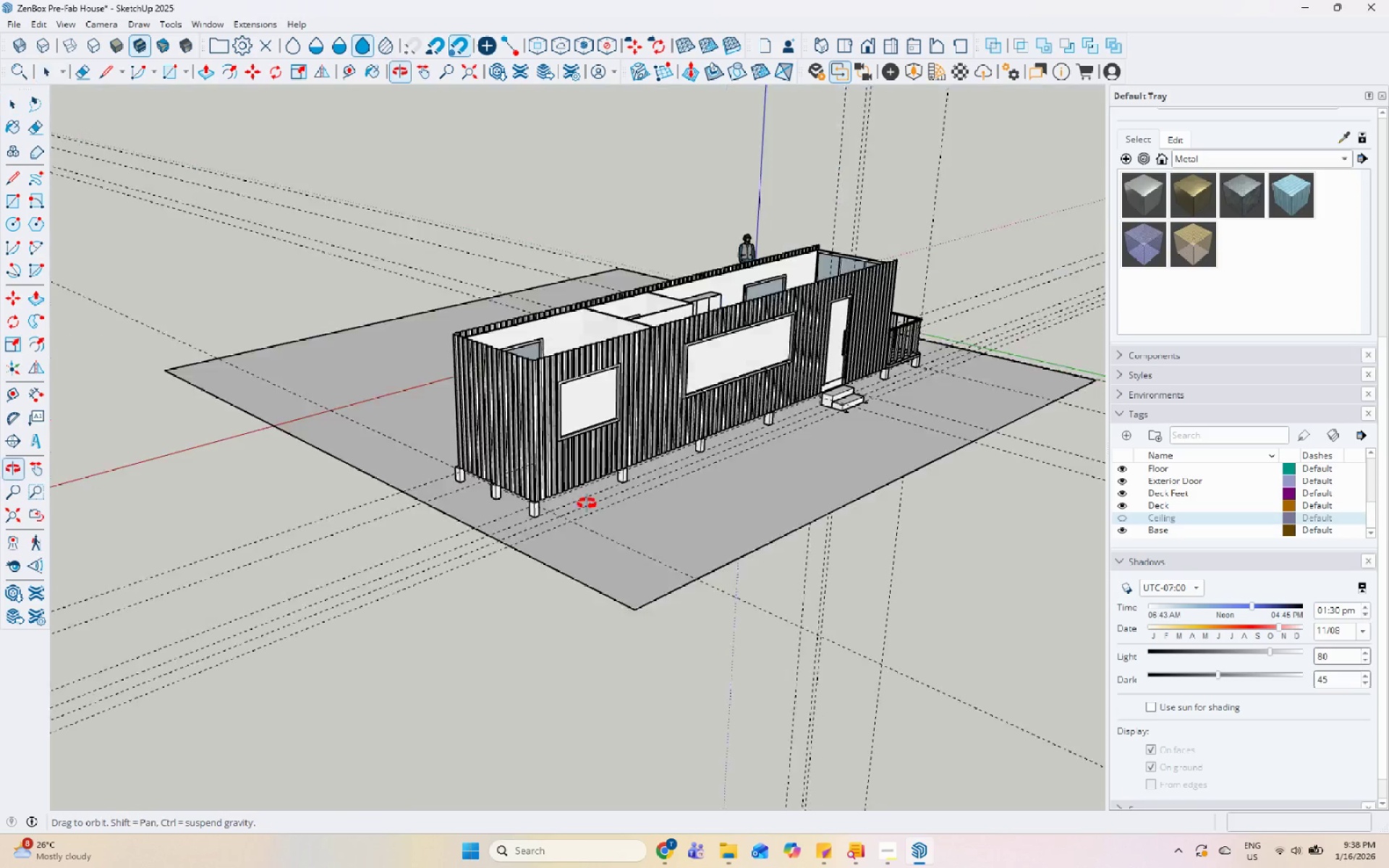 
scroll: coordinate [476, 572], scroll_direction: up, amount: 12.0
 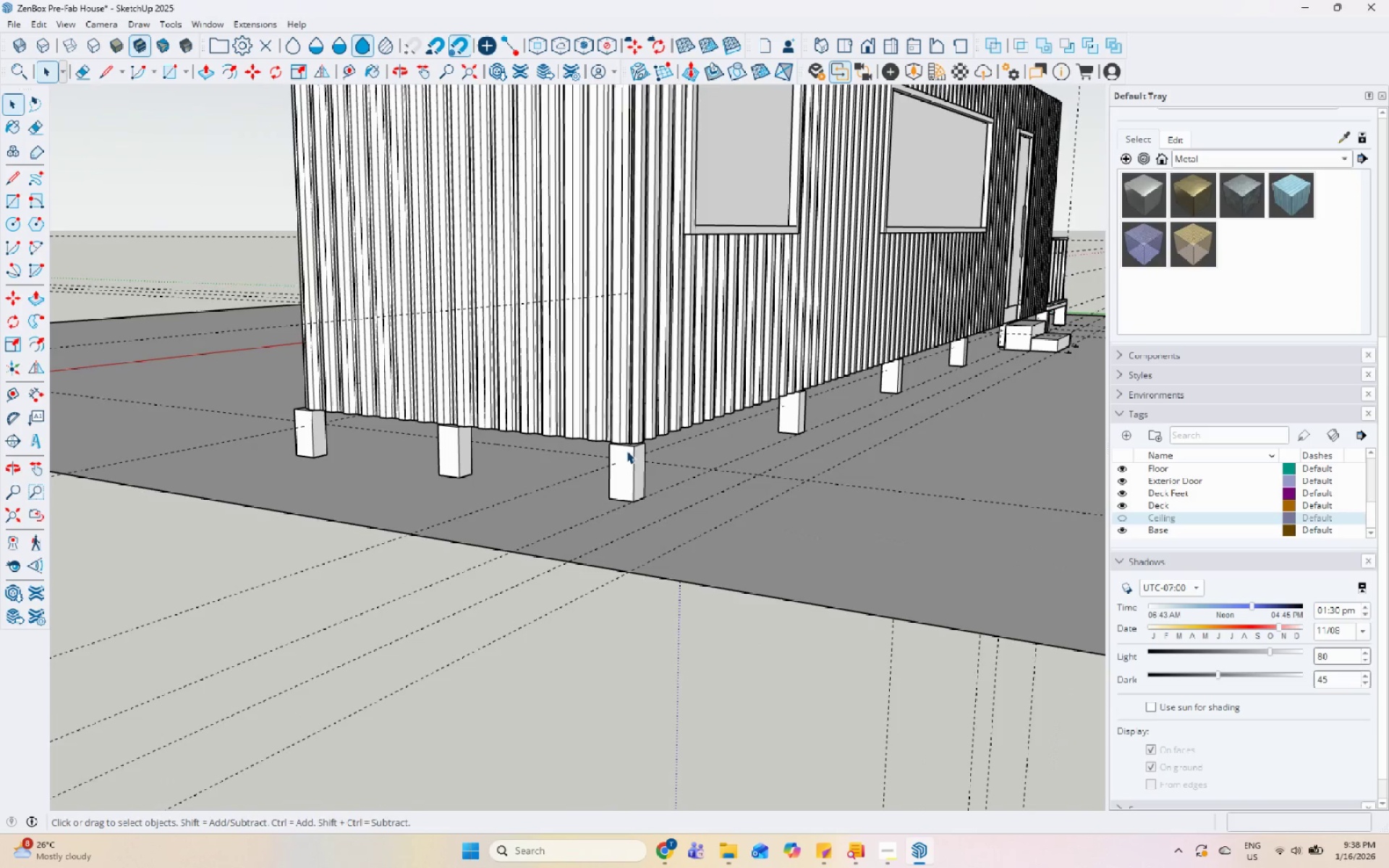 
left_click([633, 461])
 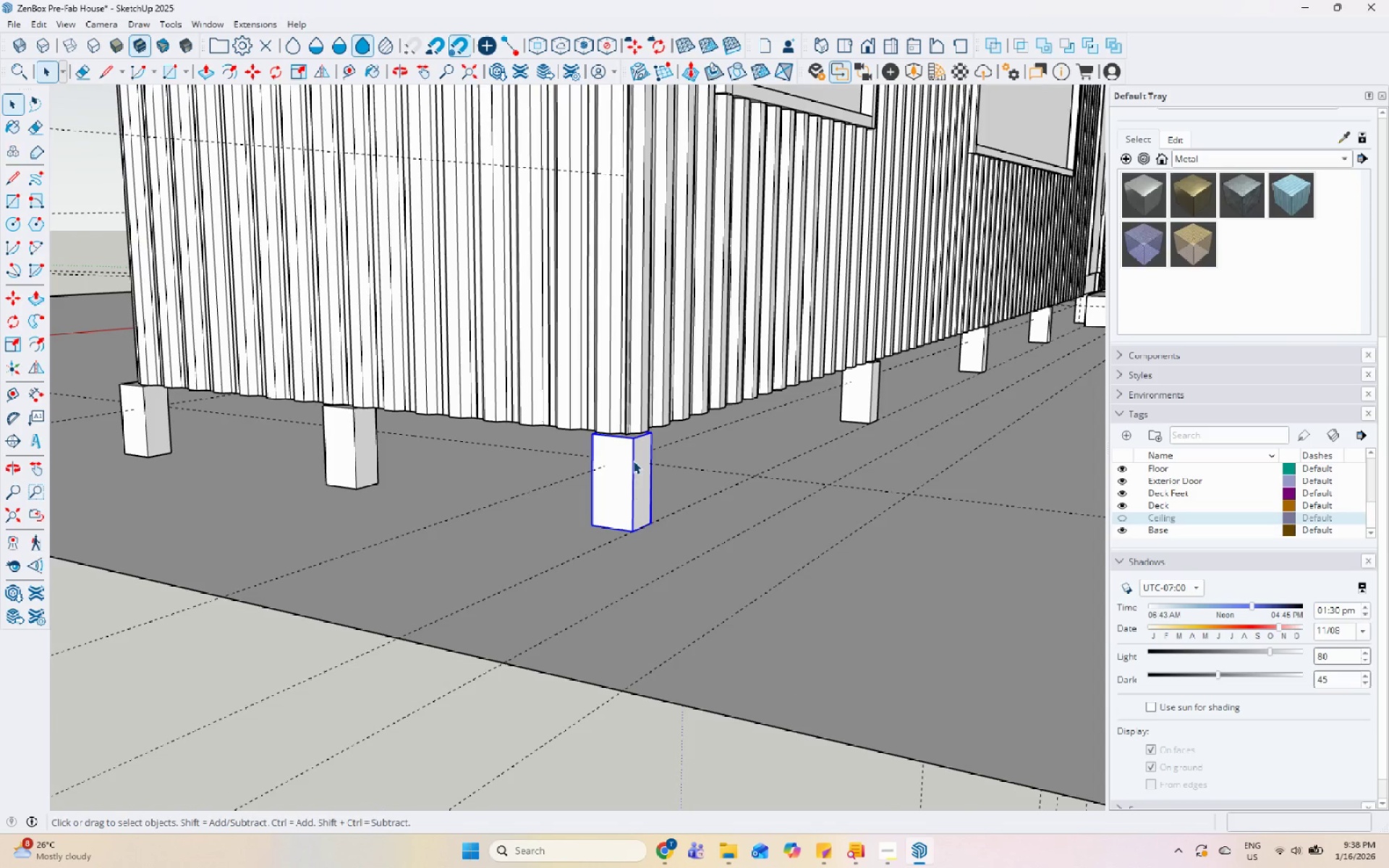 
scroll: coordinate [633, 461], scroll_direction: up, amount: 5.0
 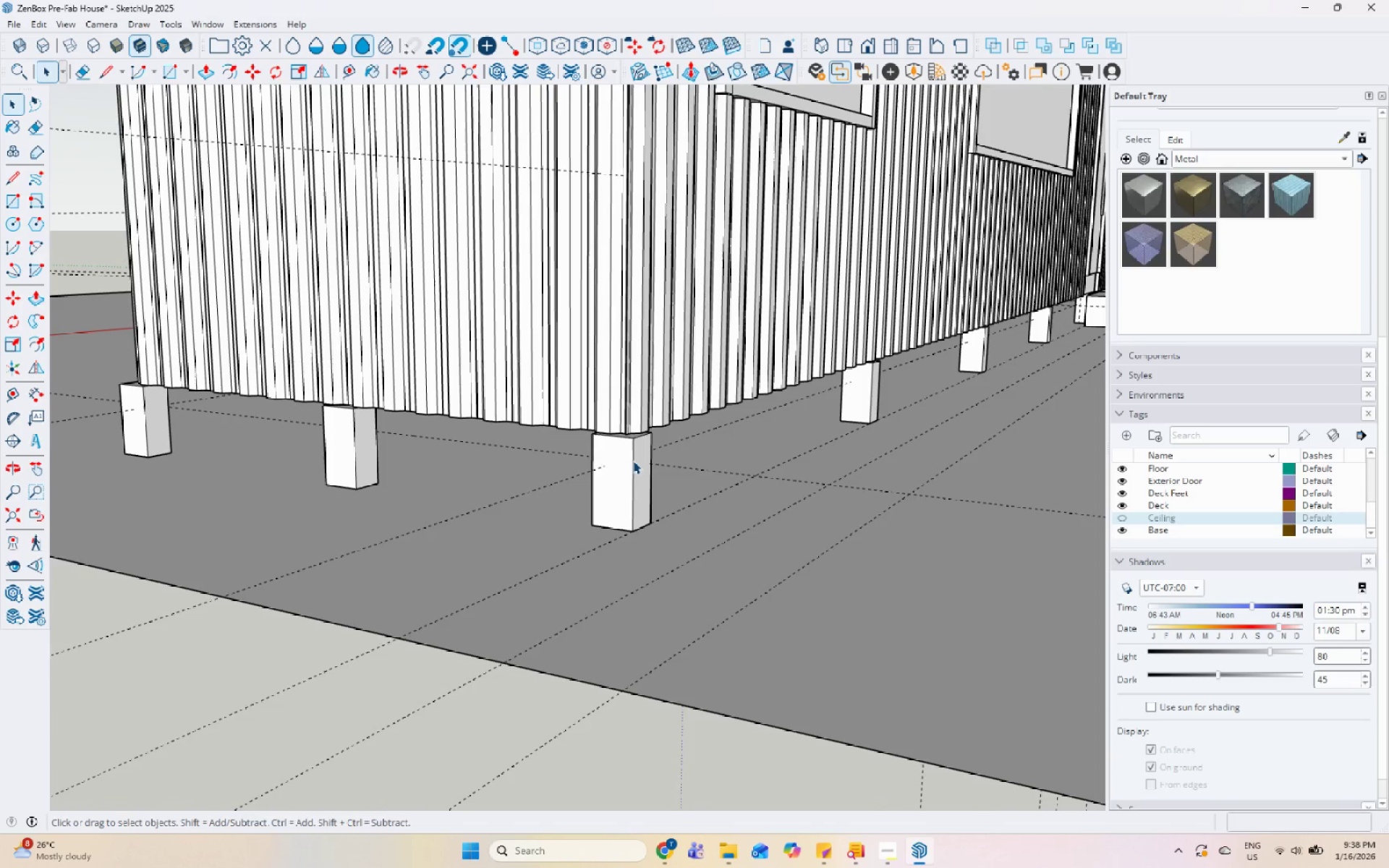 
scroll: coordinate [506, 493], scroll_direction: down, amount: 14.0
 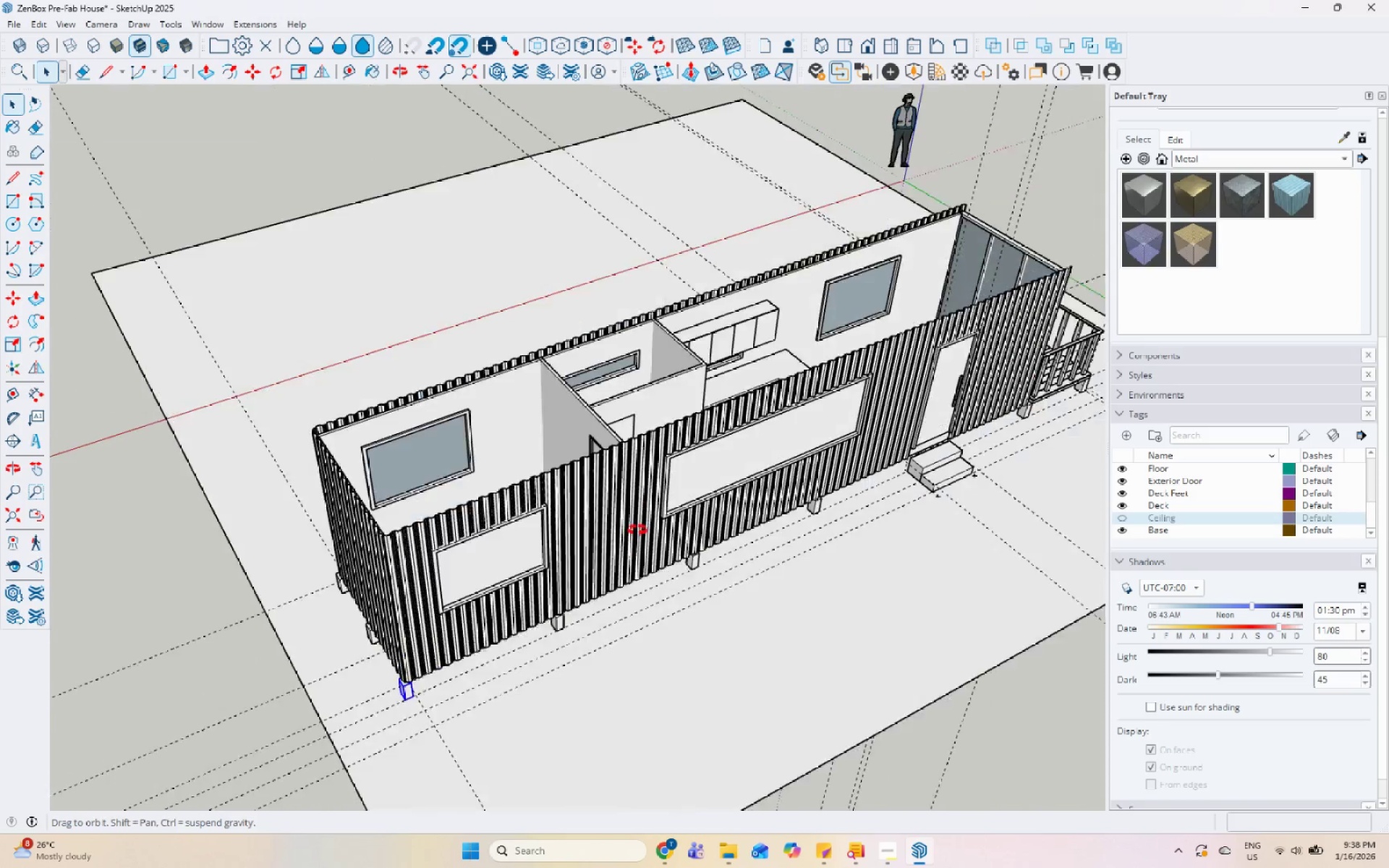 
scroll: coordinate [658, 388], scroll_direction: up, amount: 6.0
 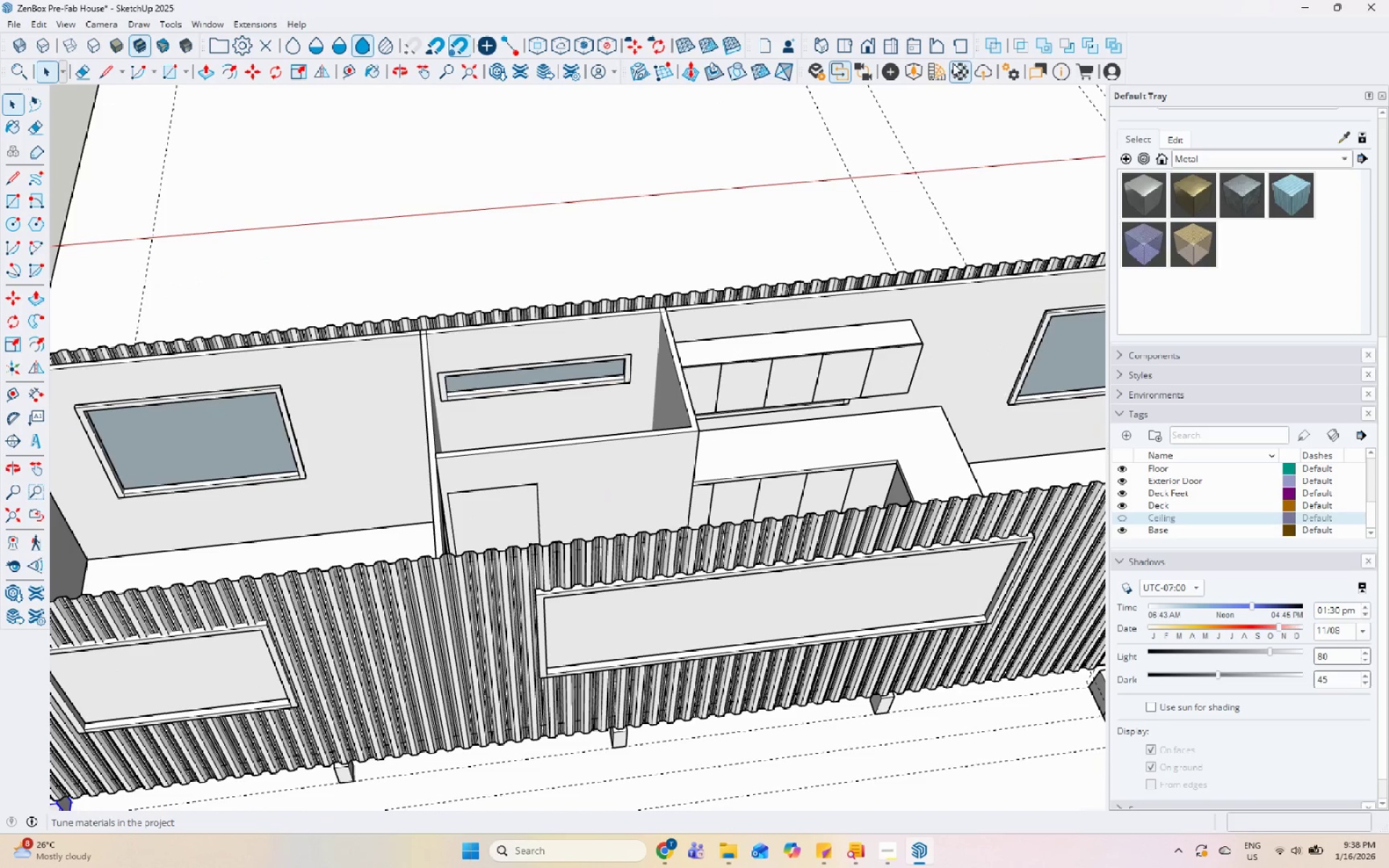 
left_click([918, 69])
 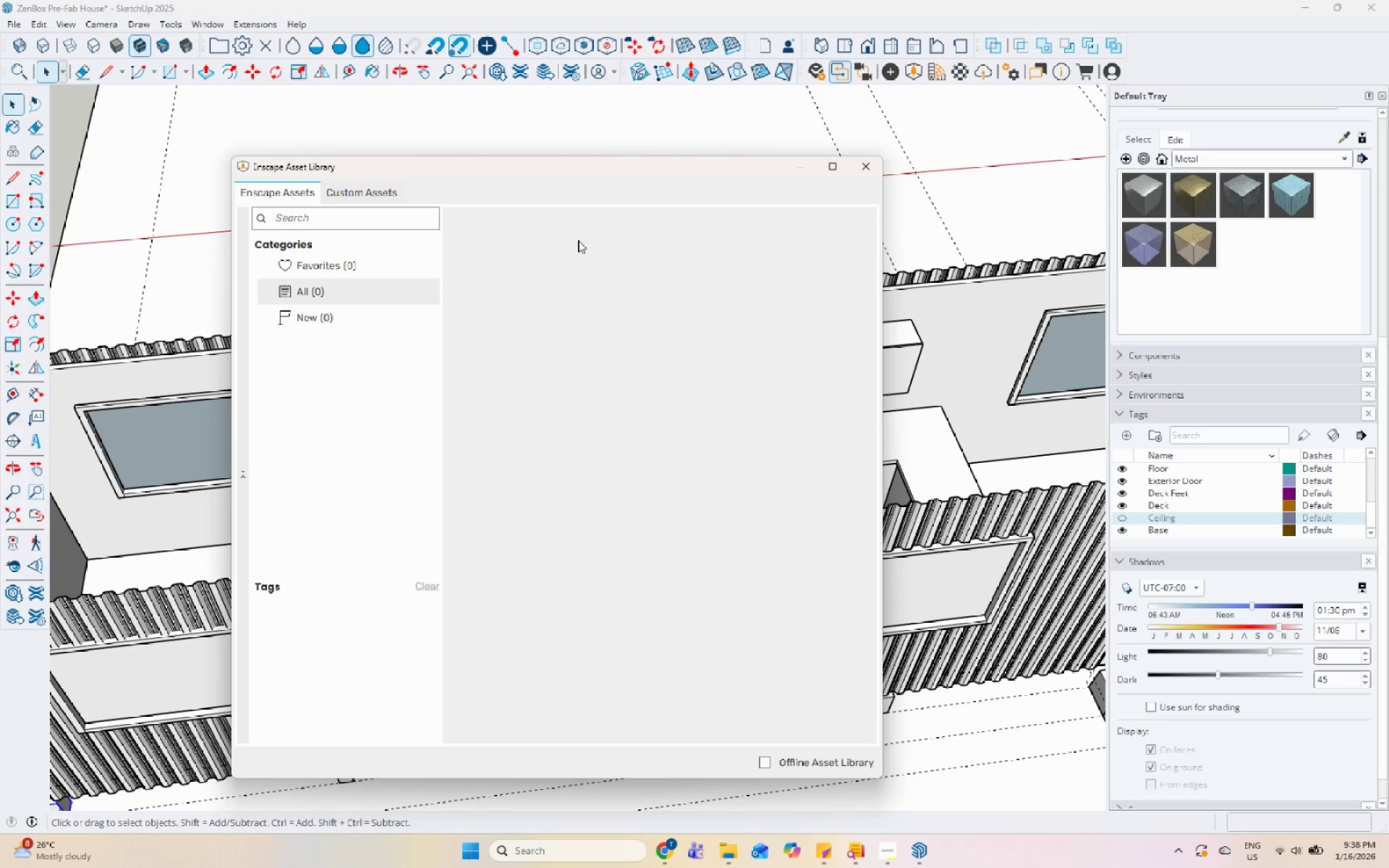 
wait(9.45)
 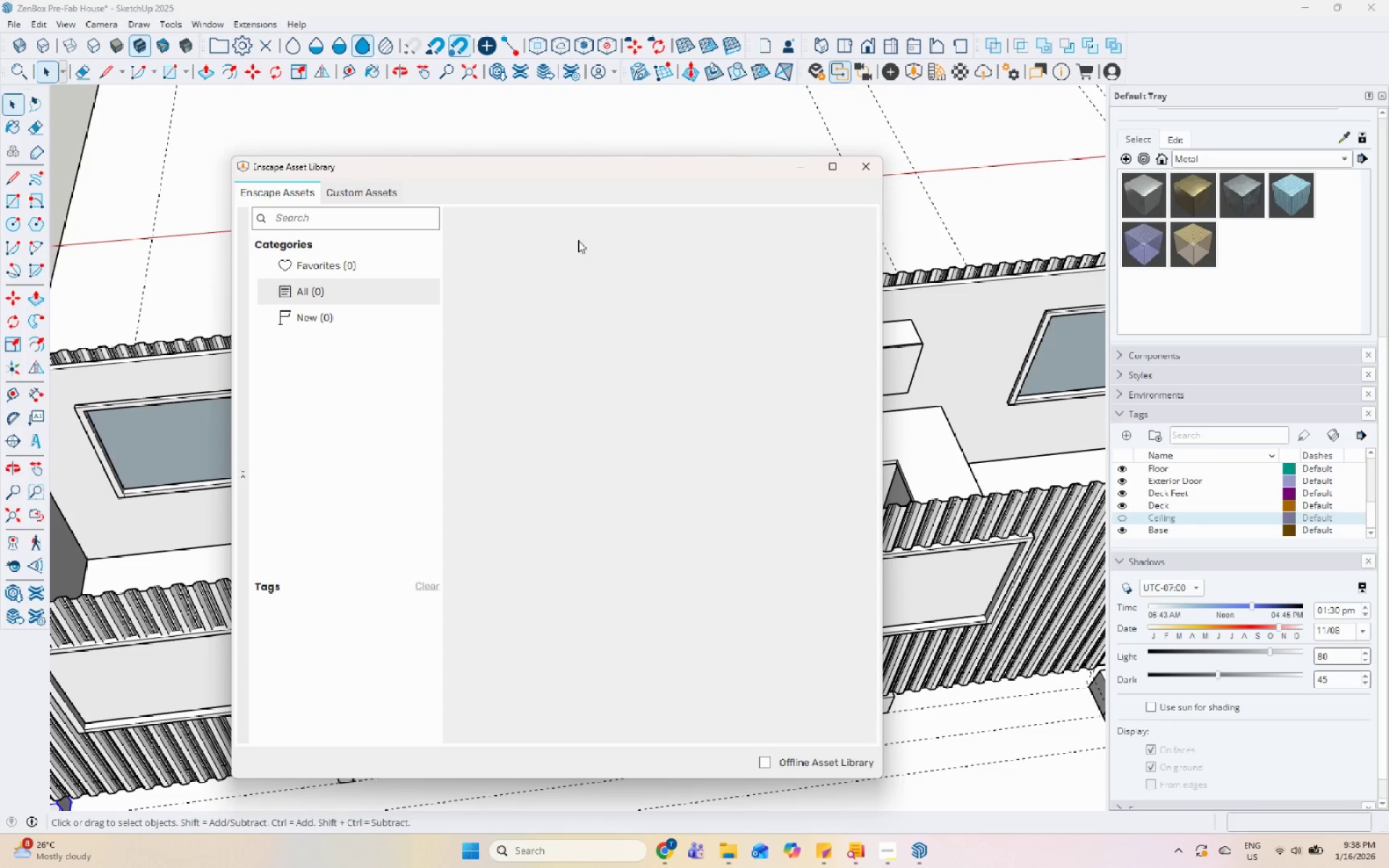 
scroll: coordinate [535, 454], scroll_direction: down, amount: 33.0
 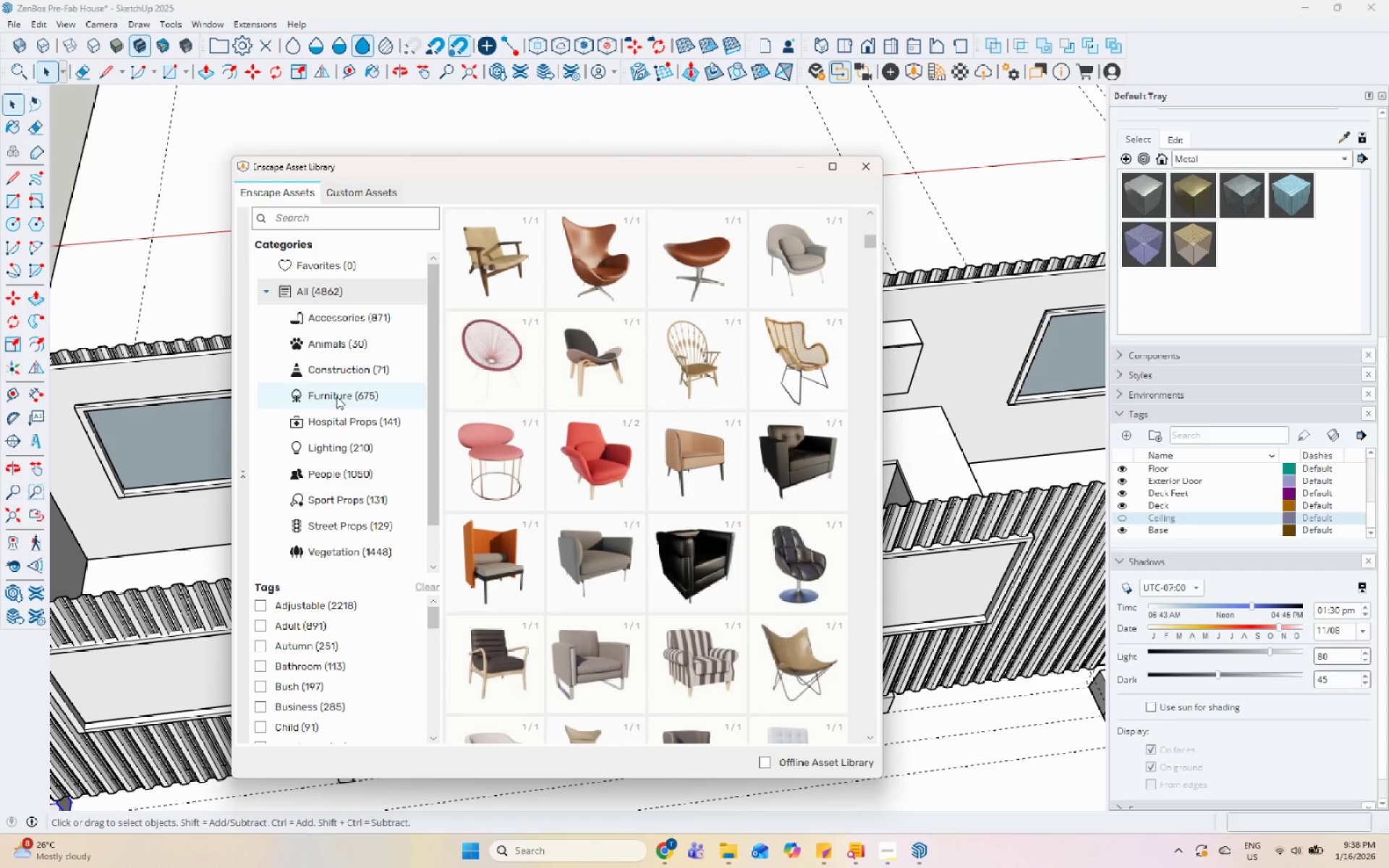 
left_click([356, 401])
 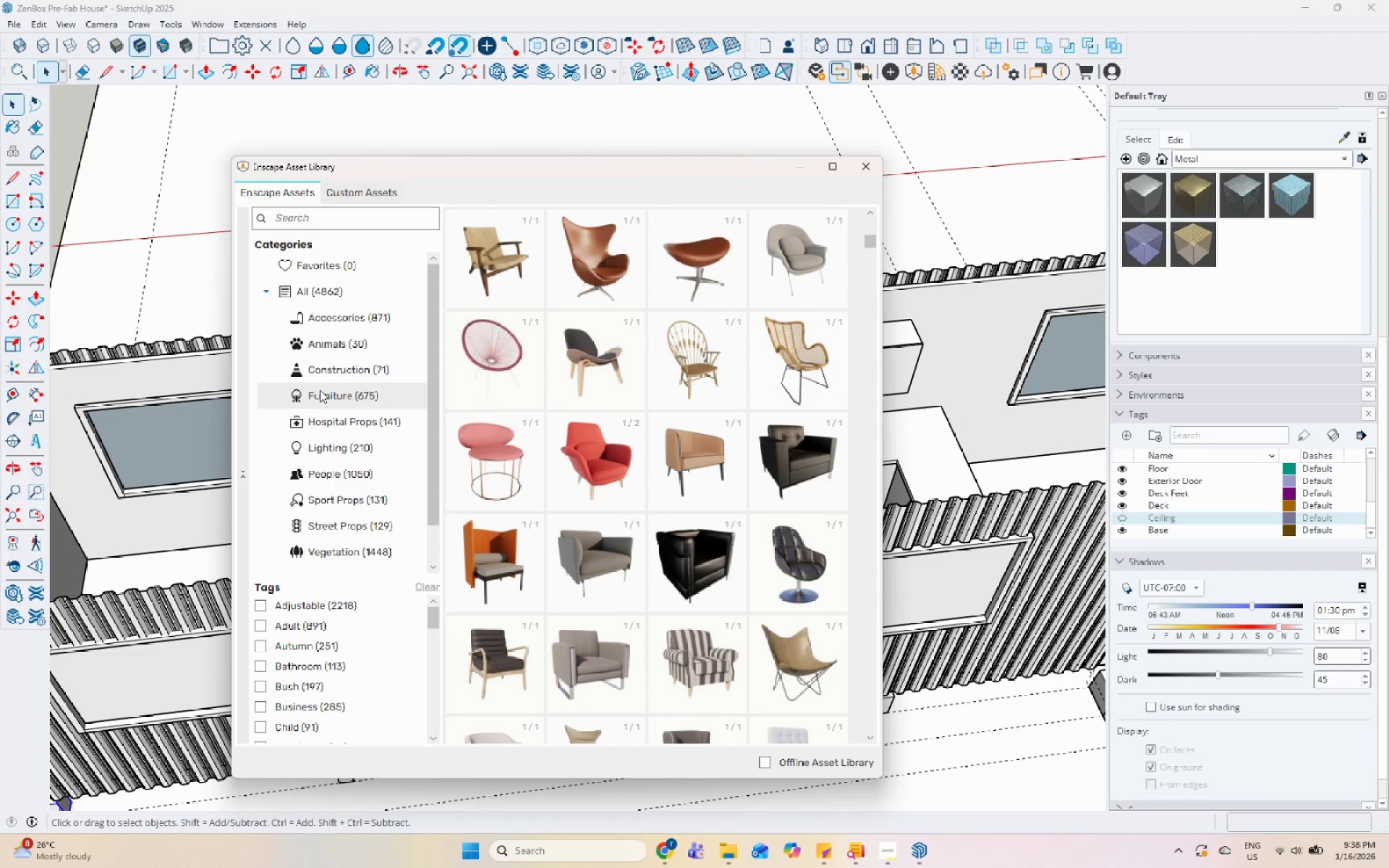 
left_click([332, 391])
 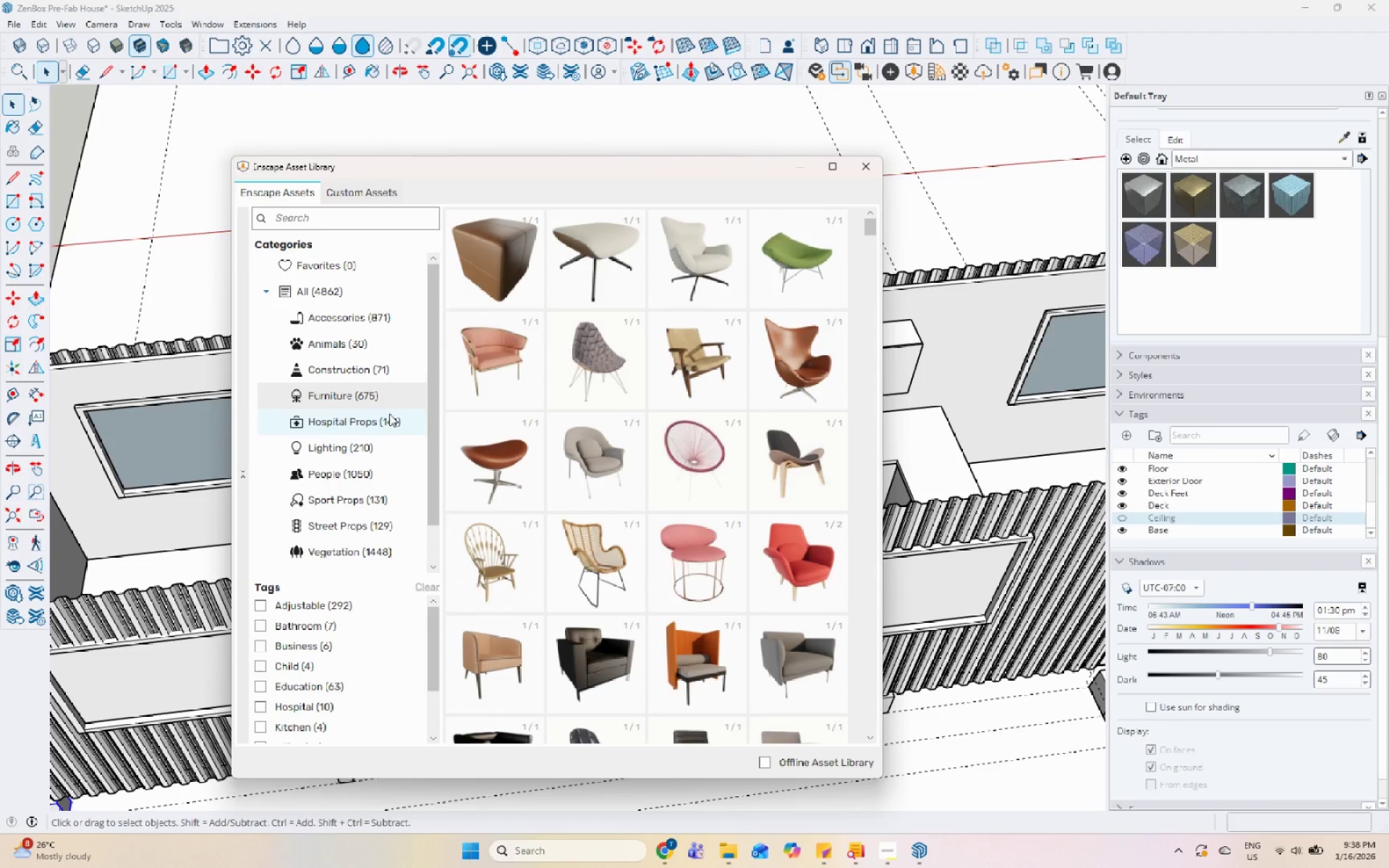 
double_click([372, 403])
 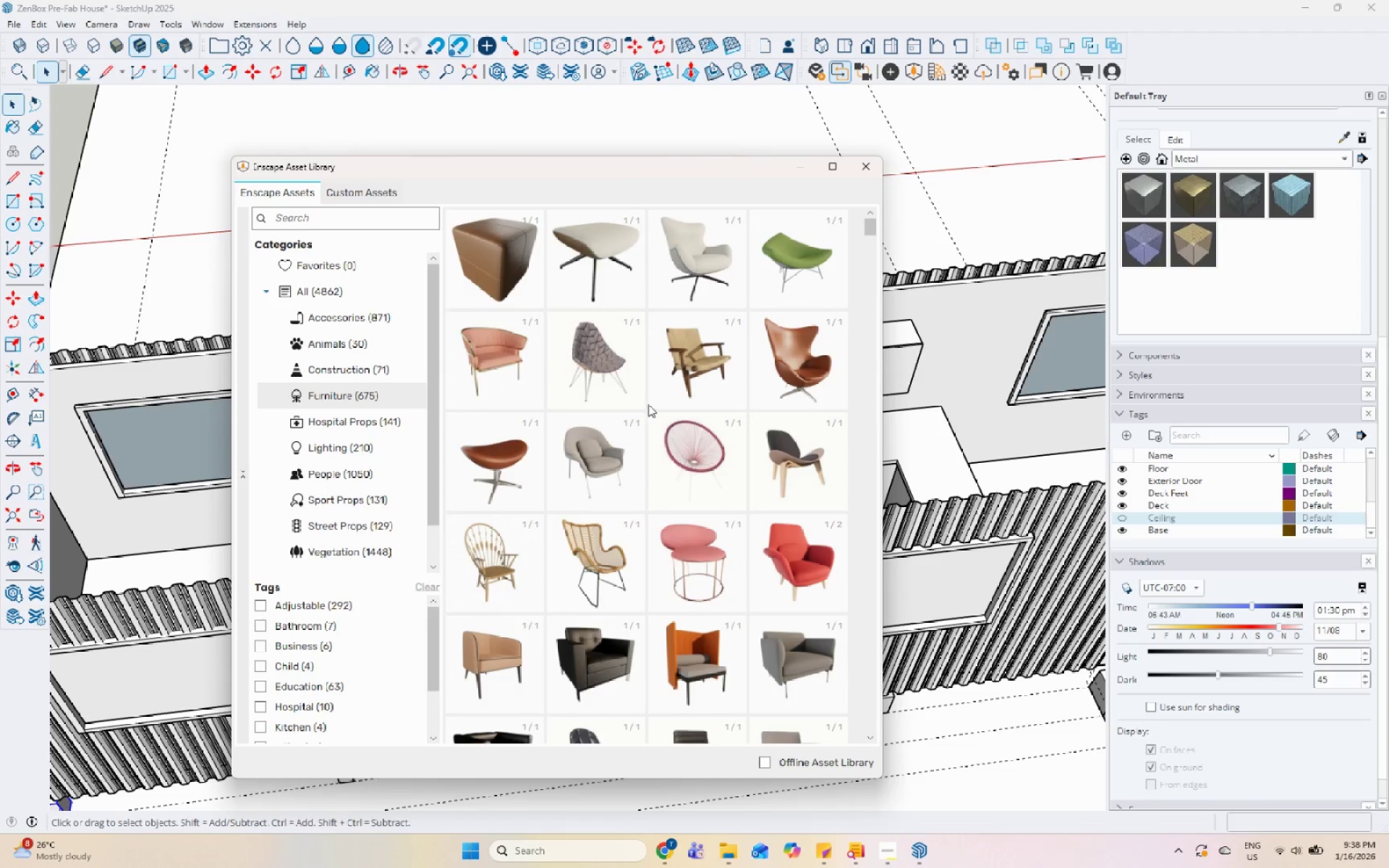 
scroll: coordinate [628, 456], scroll_direction: down, amount: 19.0
 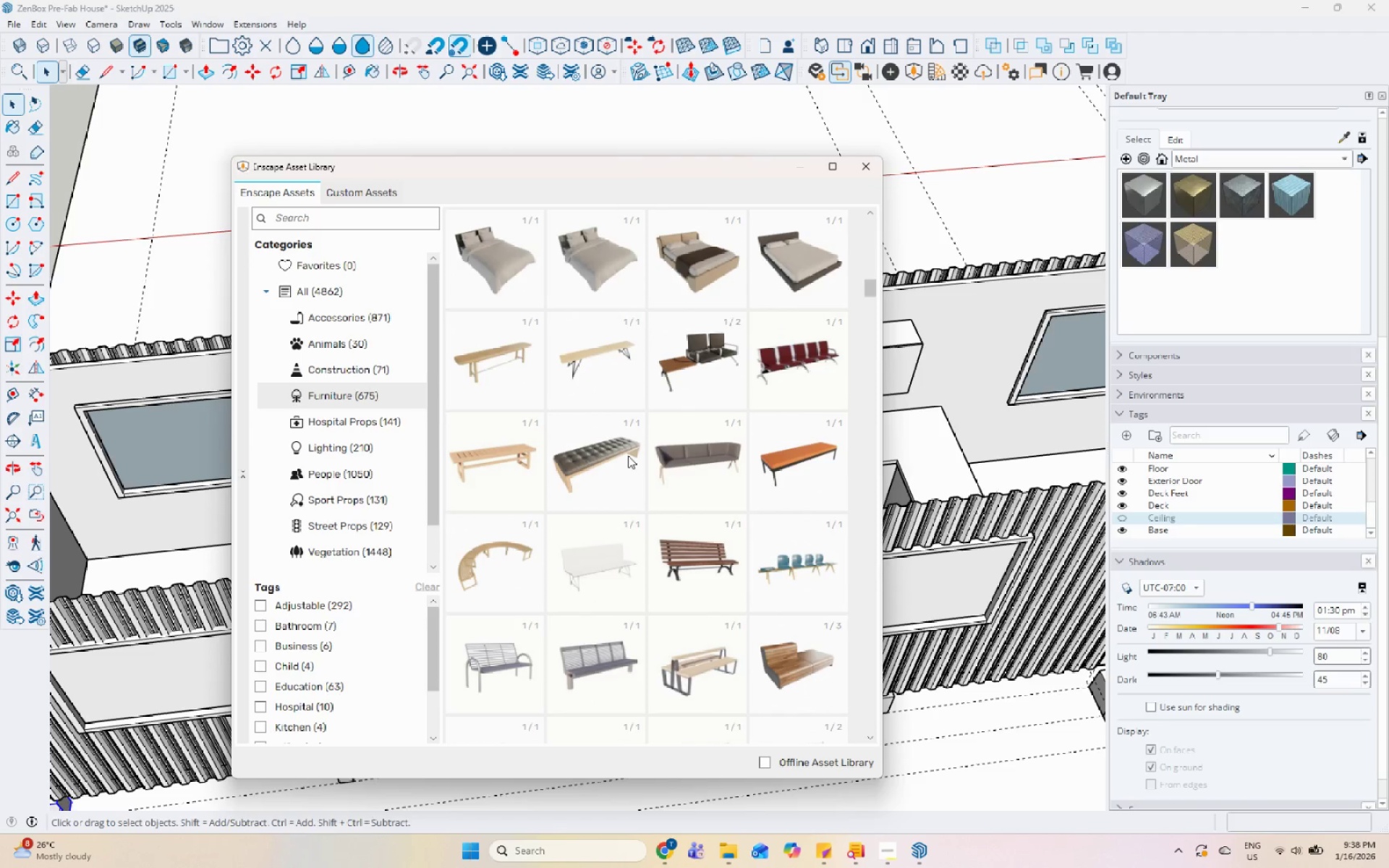 
scroll: coordinate [628, 456], scroll_direction: up, amount: 1.0
 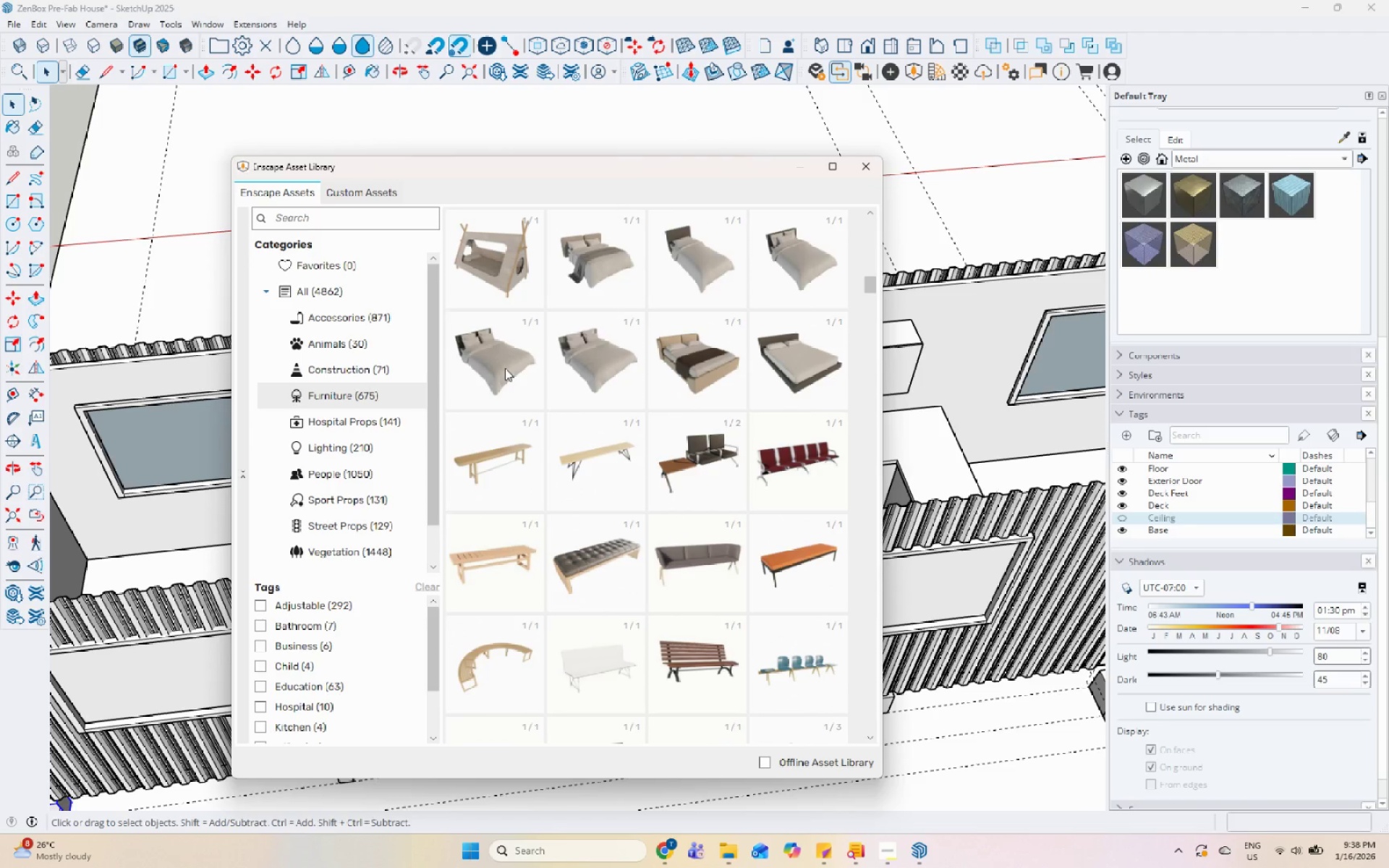 
left_click([505, 368])
 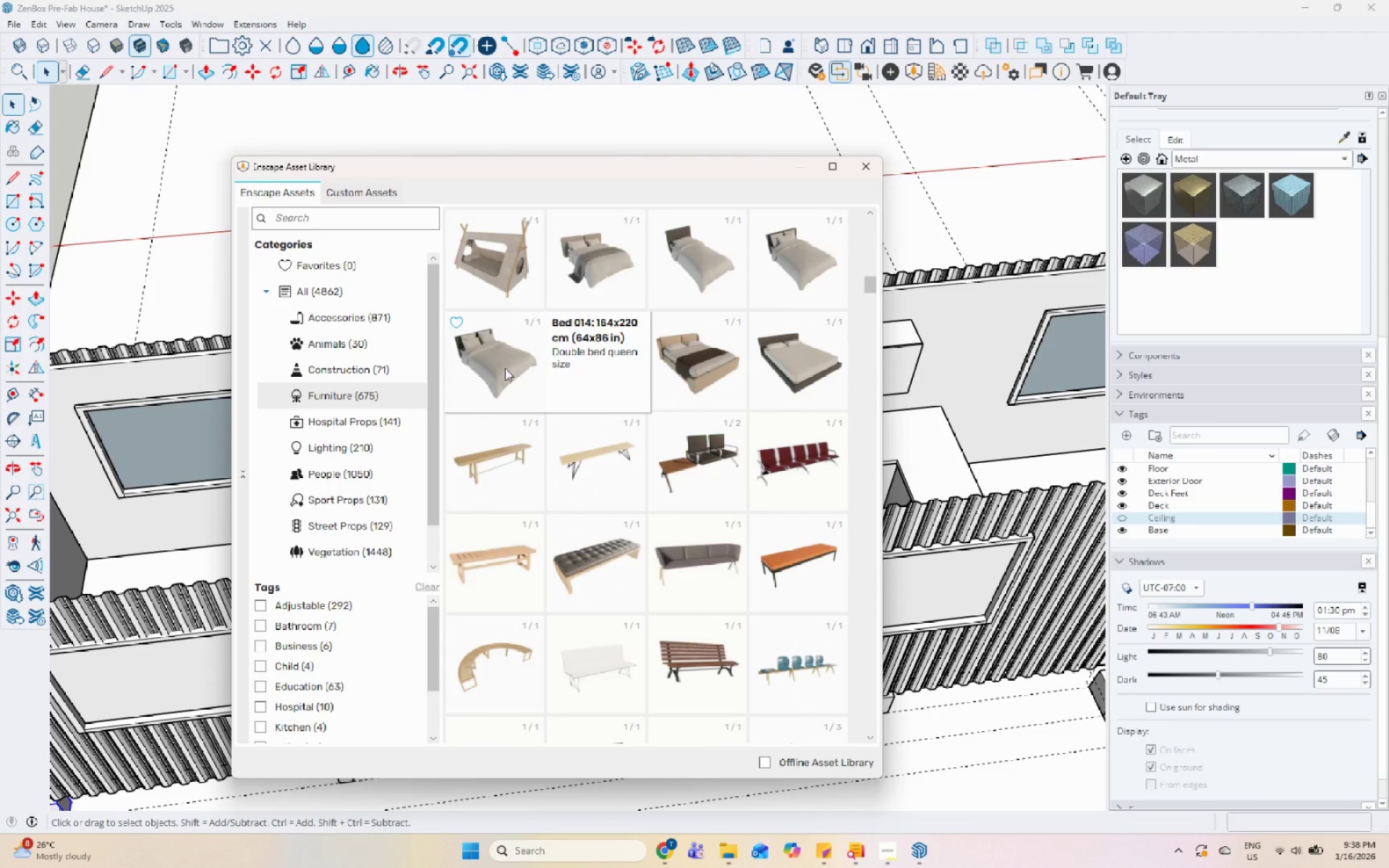 
left_click([474, 367])
 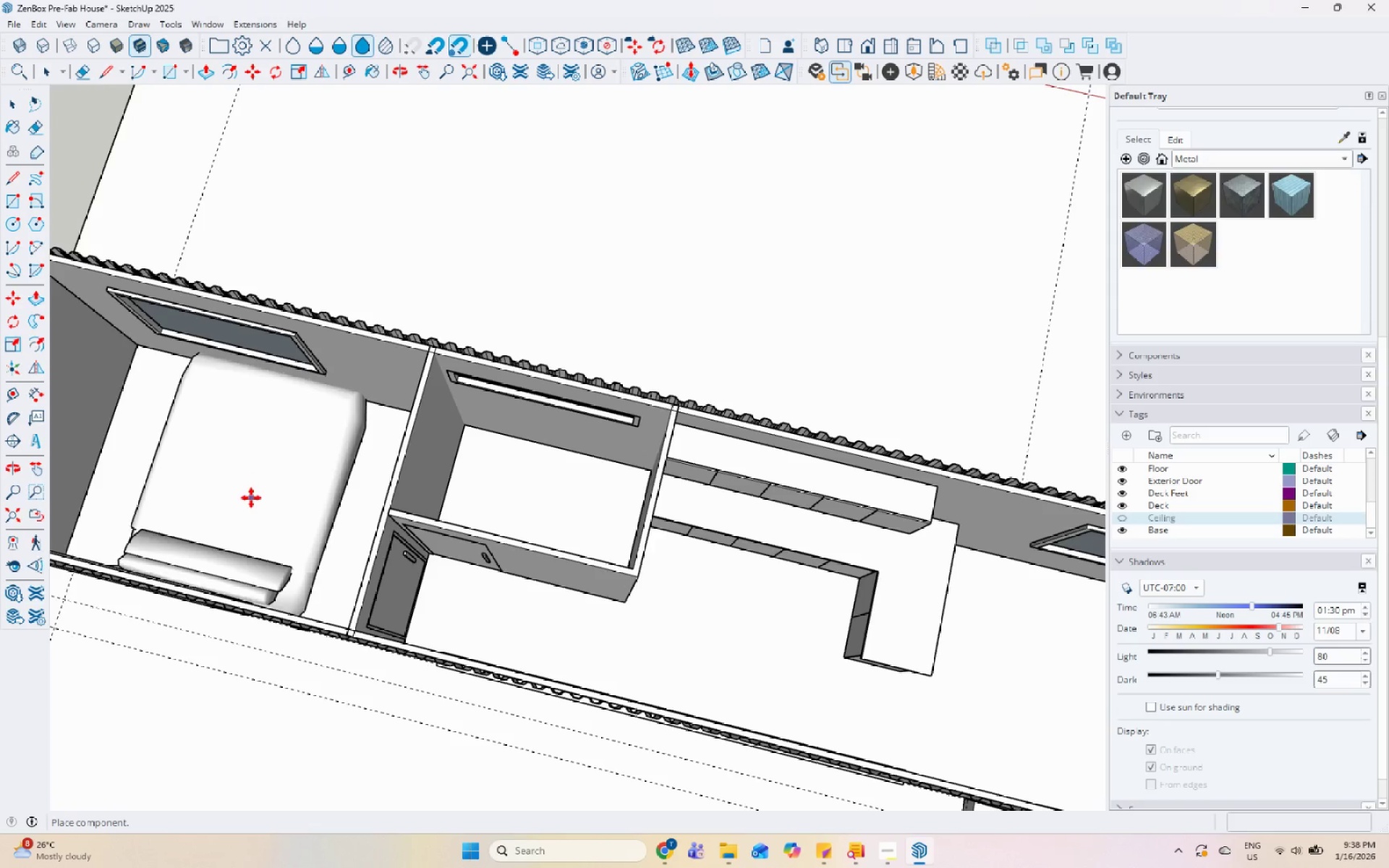 
key(Space)
 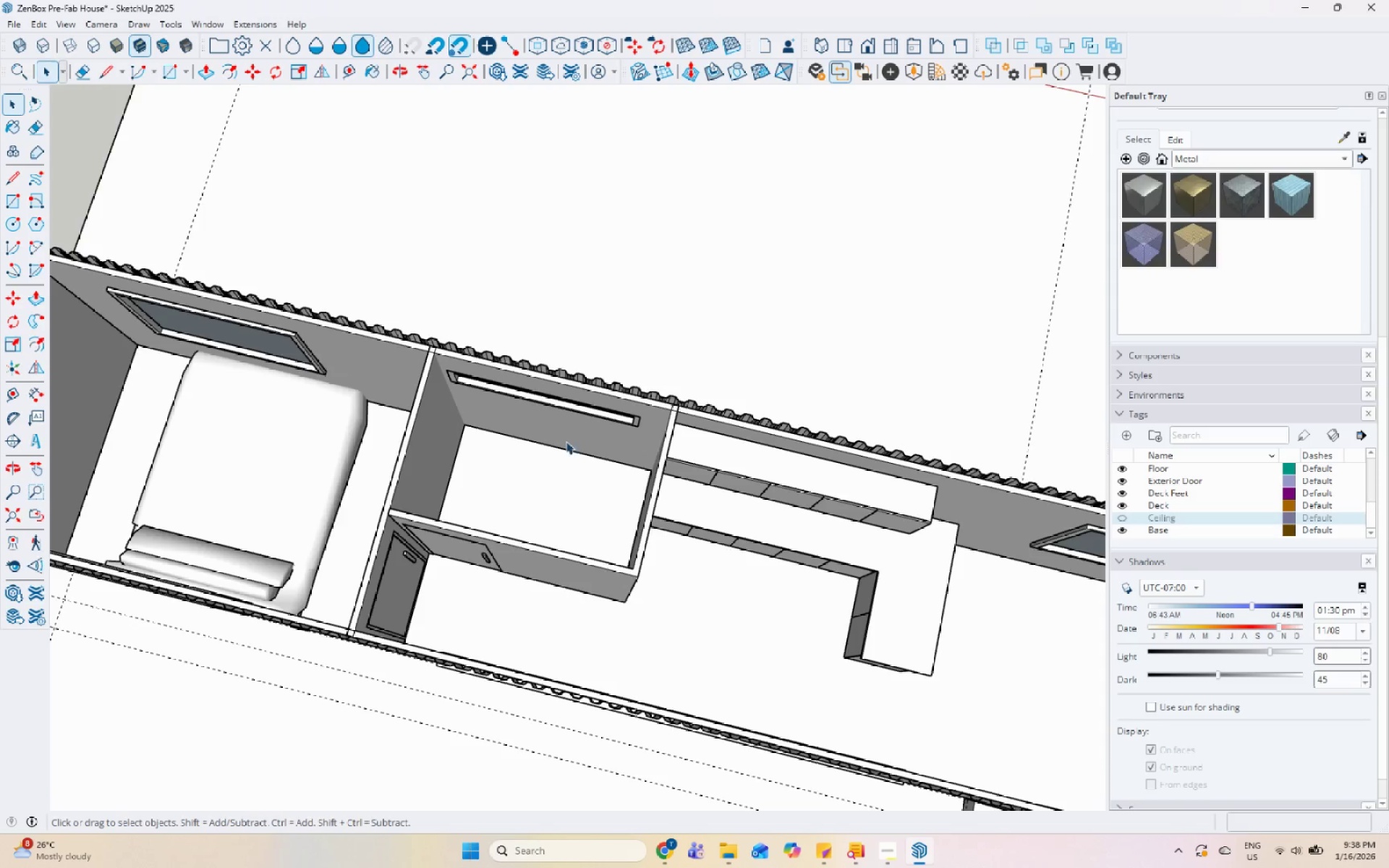 
left_click_drag(start_coordinate=[345, 439], to_coordinate=[351, 438])
 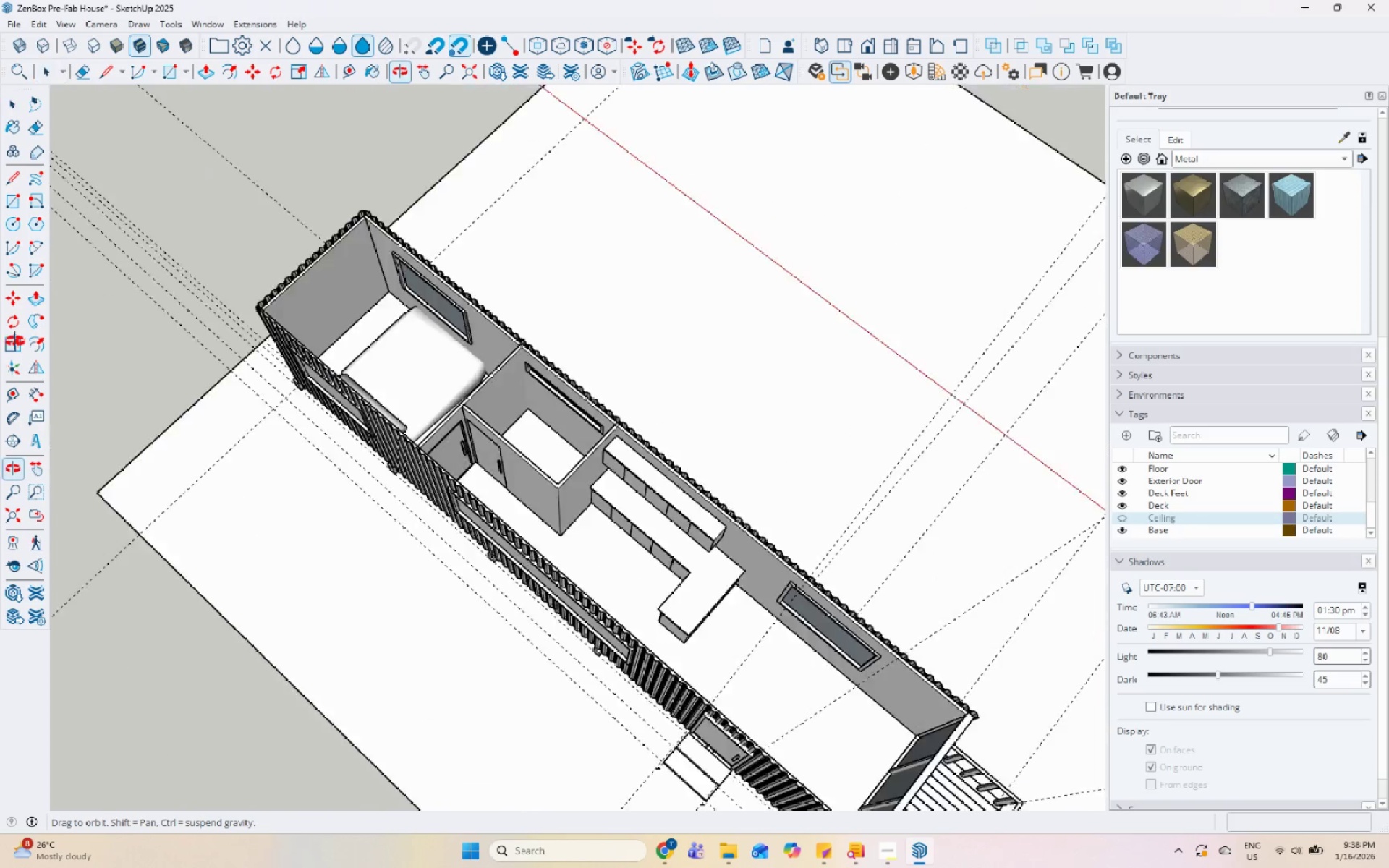 
scroll: coordinate [564, 436], scroll_direction: down, amount: 6.0
 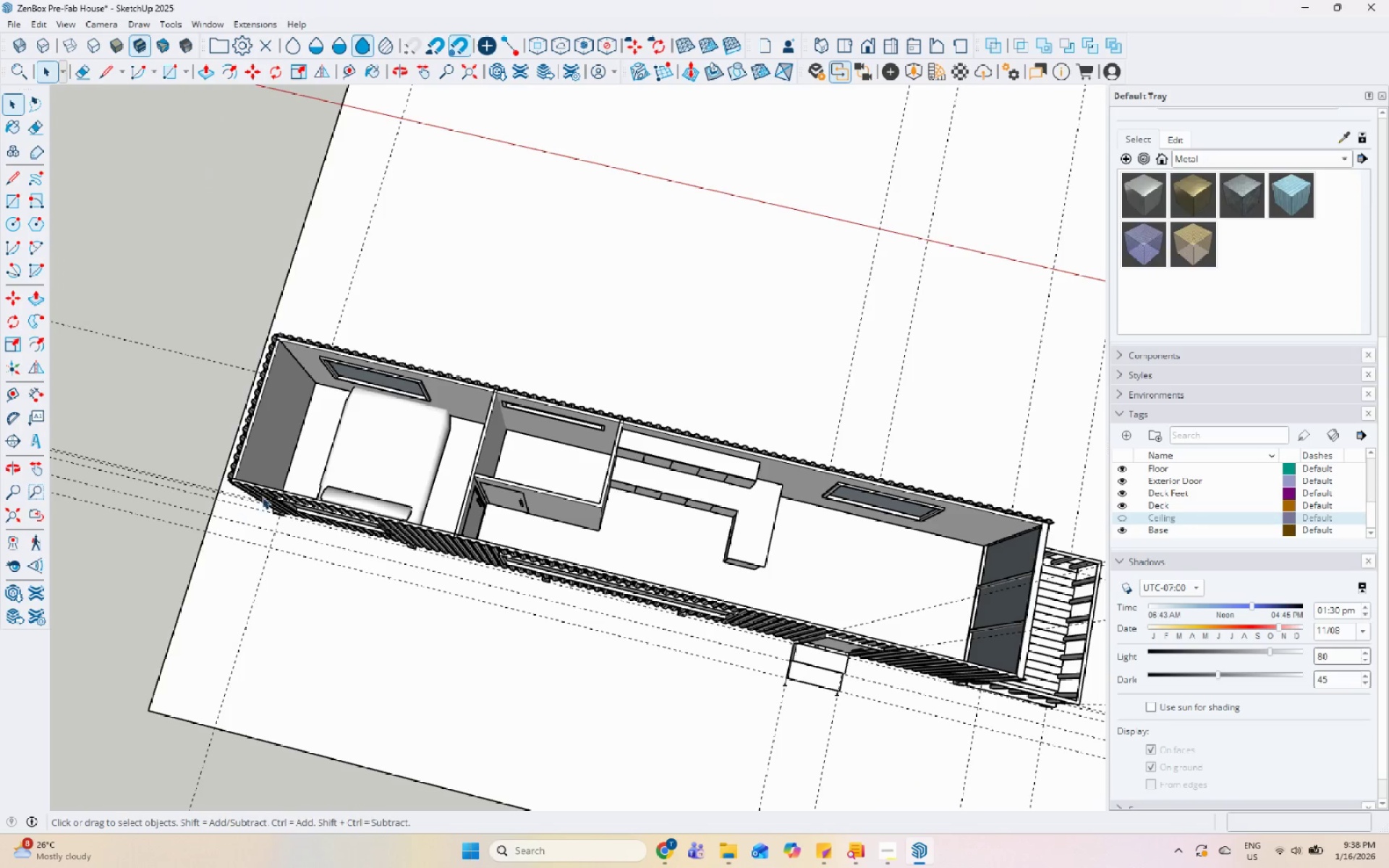 
scroll: coordinate [728, 374], scroll_direction: up, amount: 6.0
 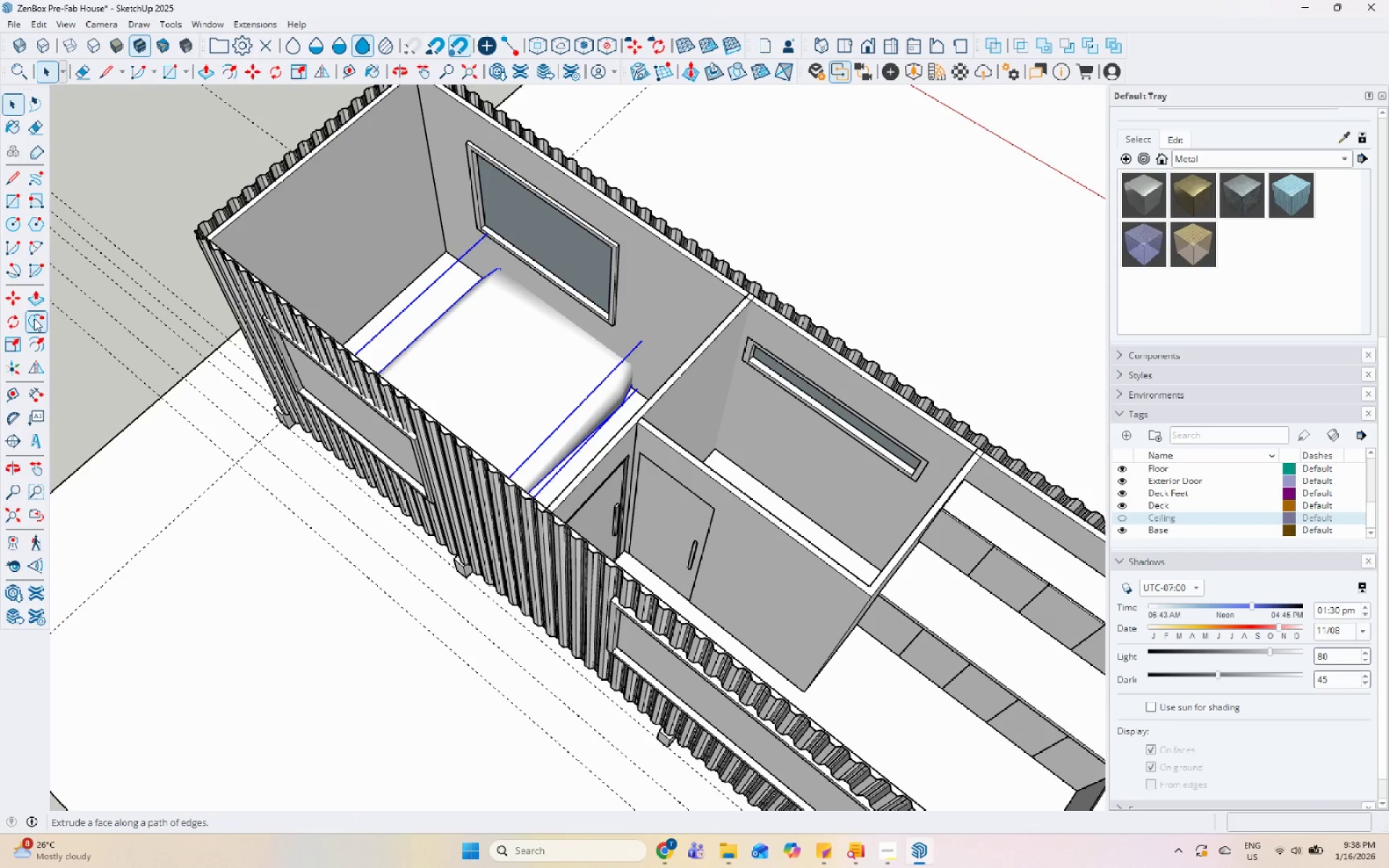 
left_click_drag(start_coordinate=[12, 325], to_coordinate=[22, 322])
 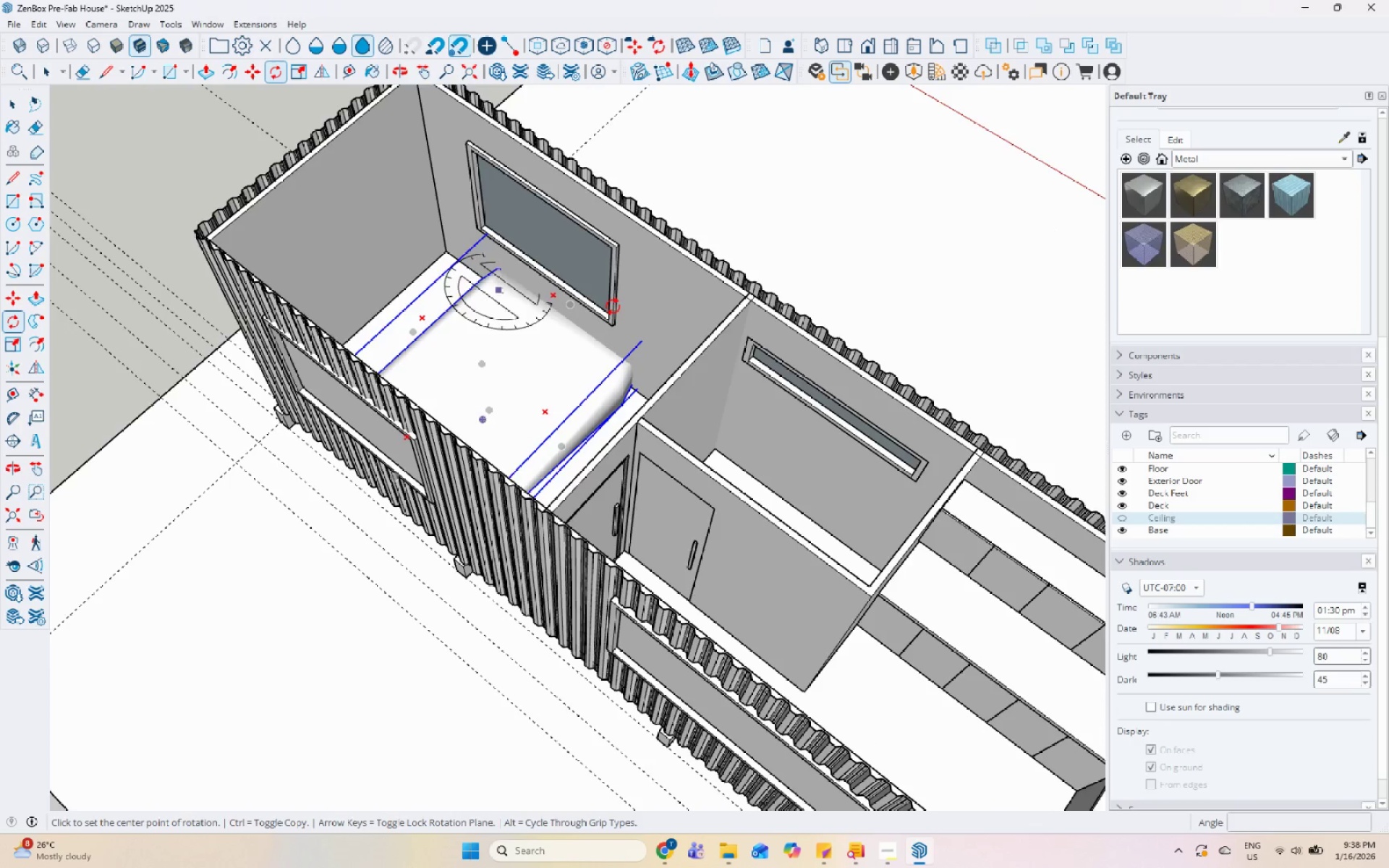 
scroll: coordinate [300, 415], scroll_direction: down, amount: 6.0
 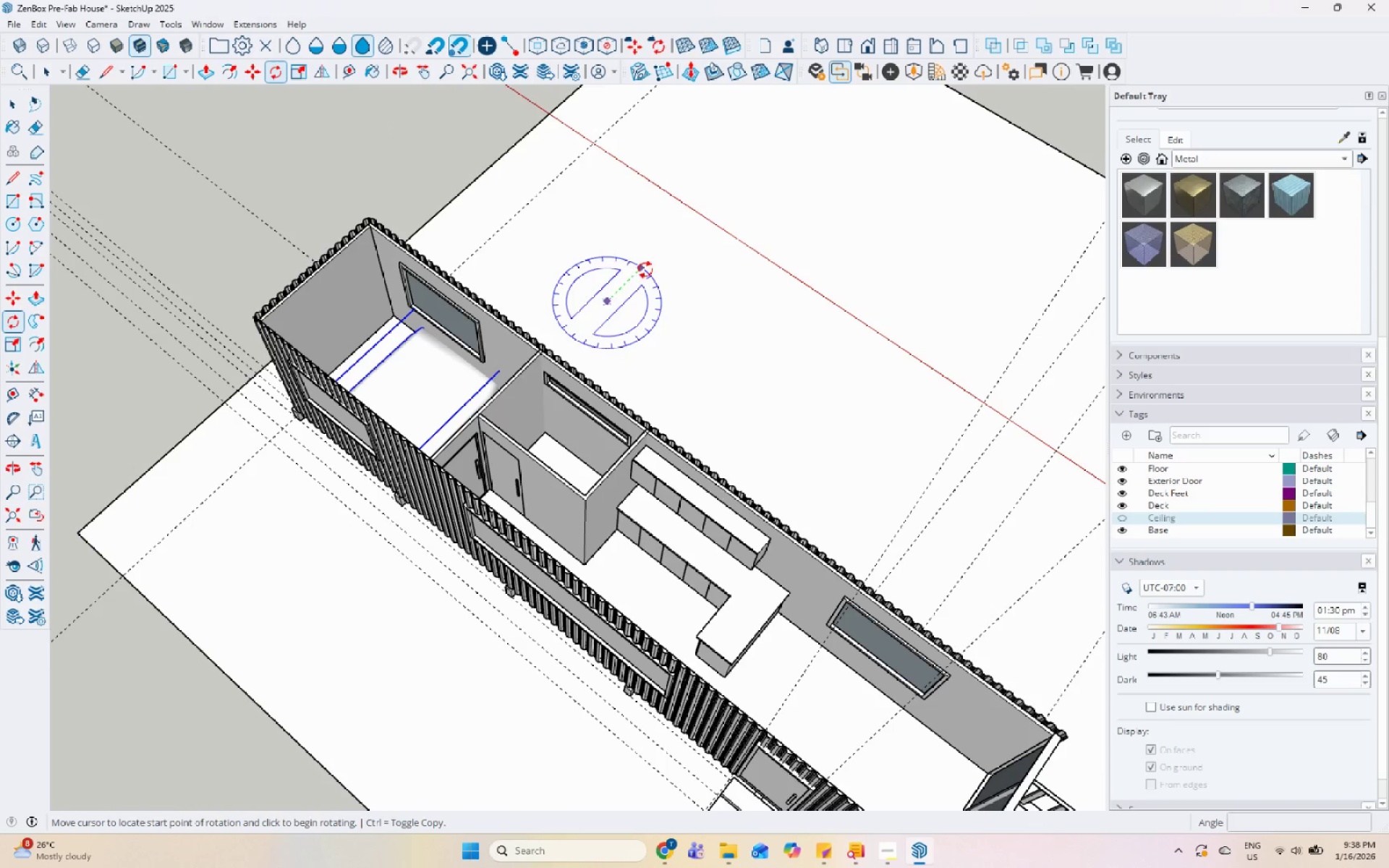 
left_click([648, 267])
 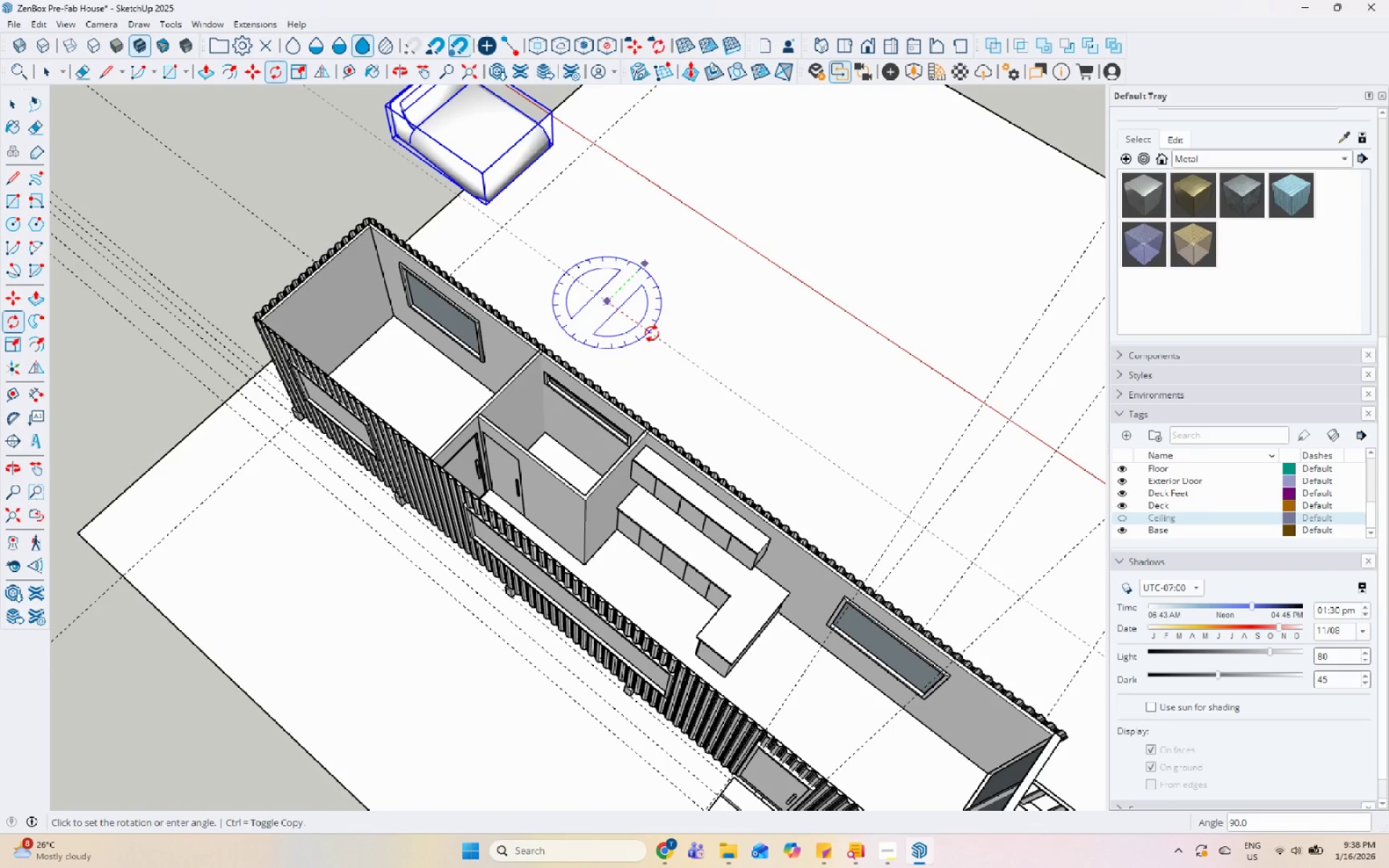 
key(Space)
 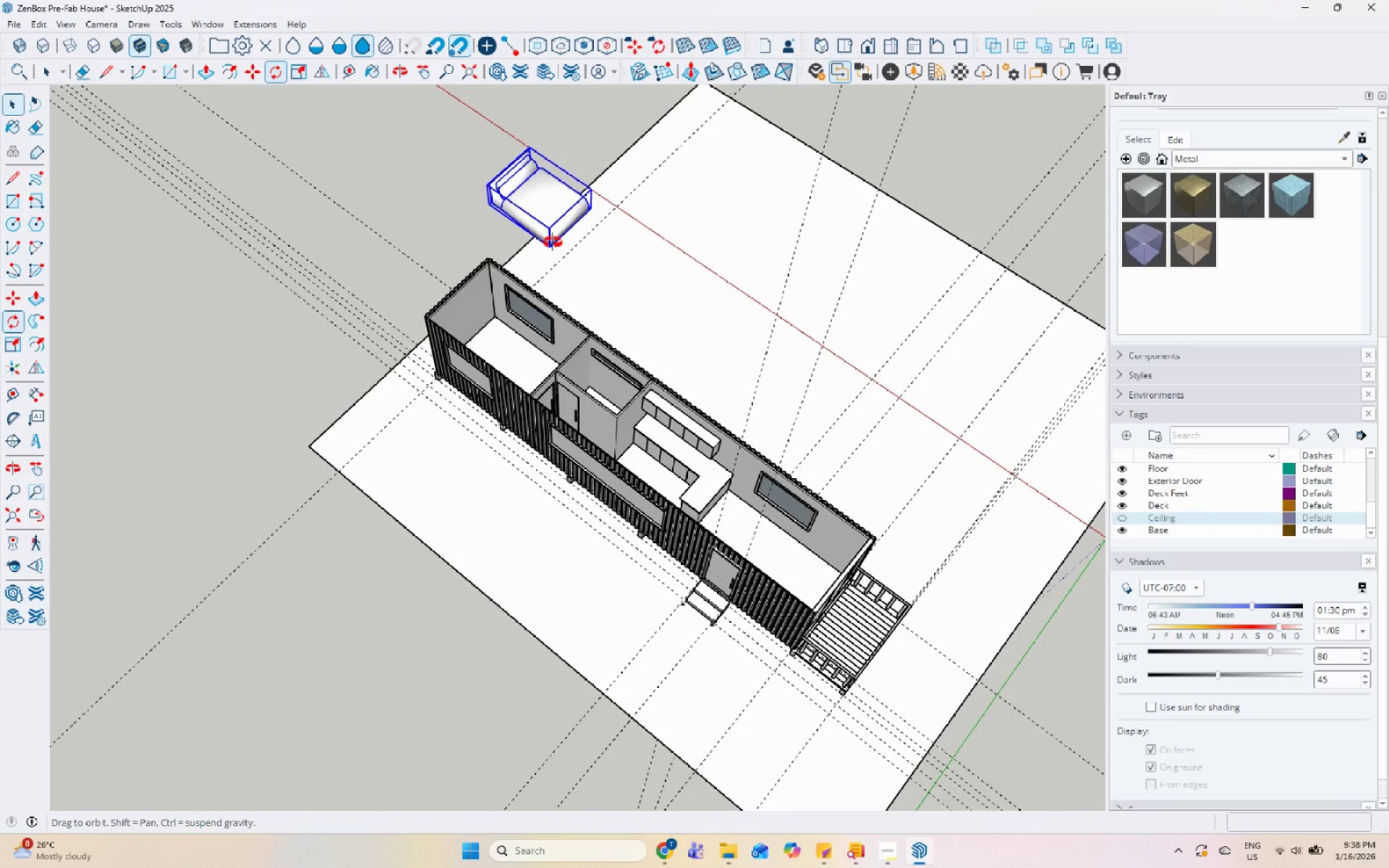 
scroll: coordinate [656, 315], scroll_direction: down, amount: 5.0
 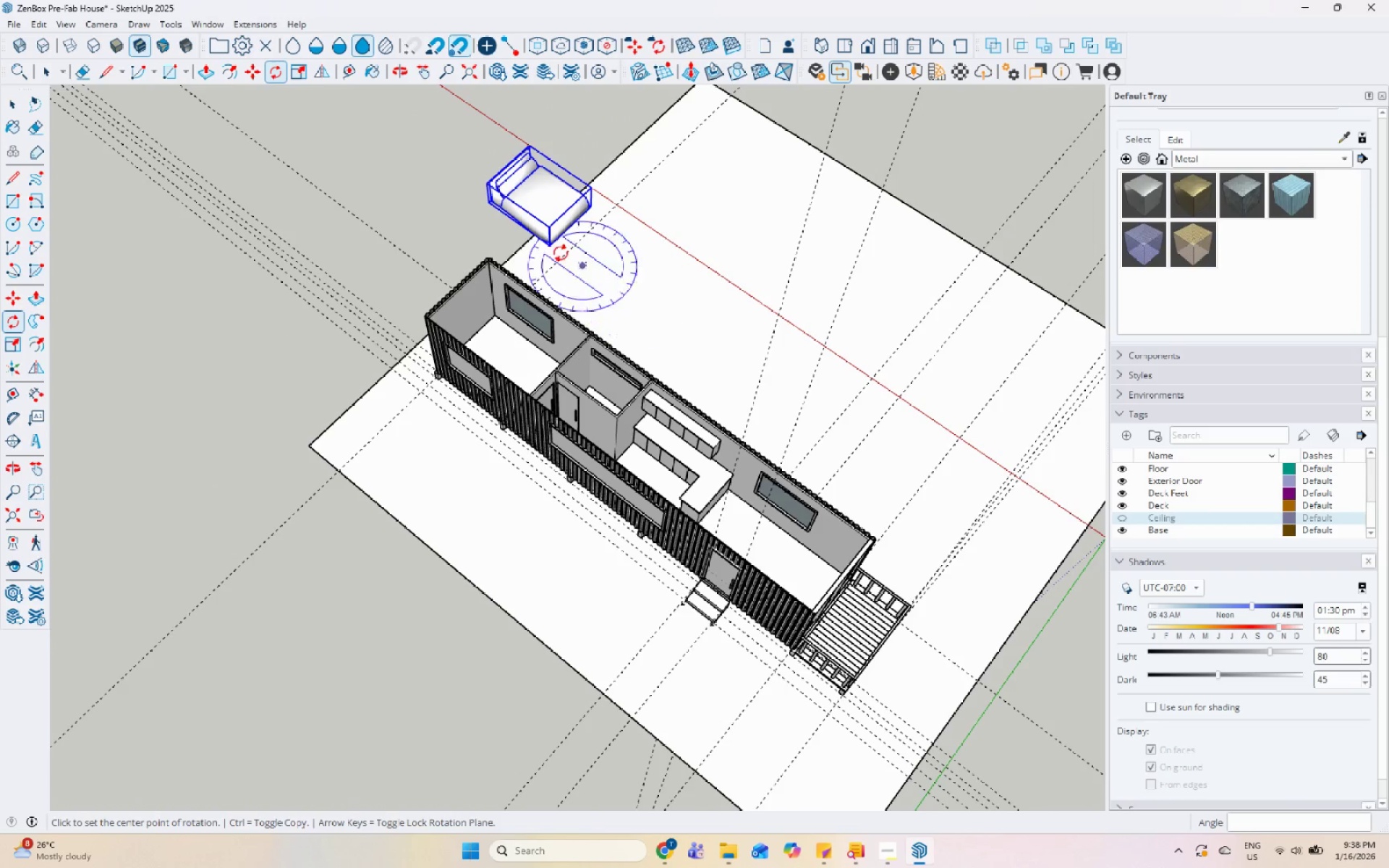 
scroll: coordinate [488, 228], scroll_direction: up, amount: 9.0
 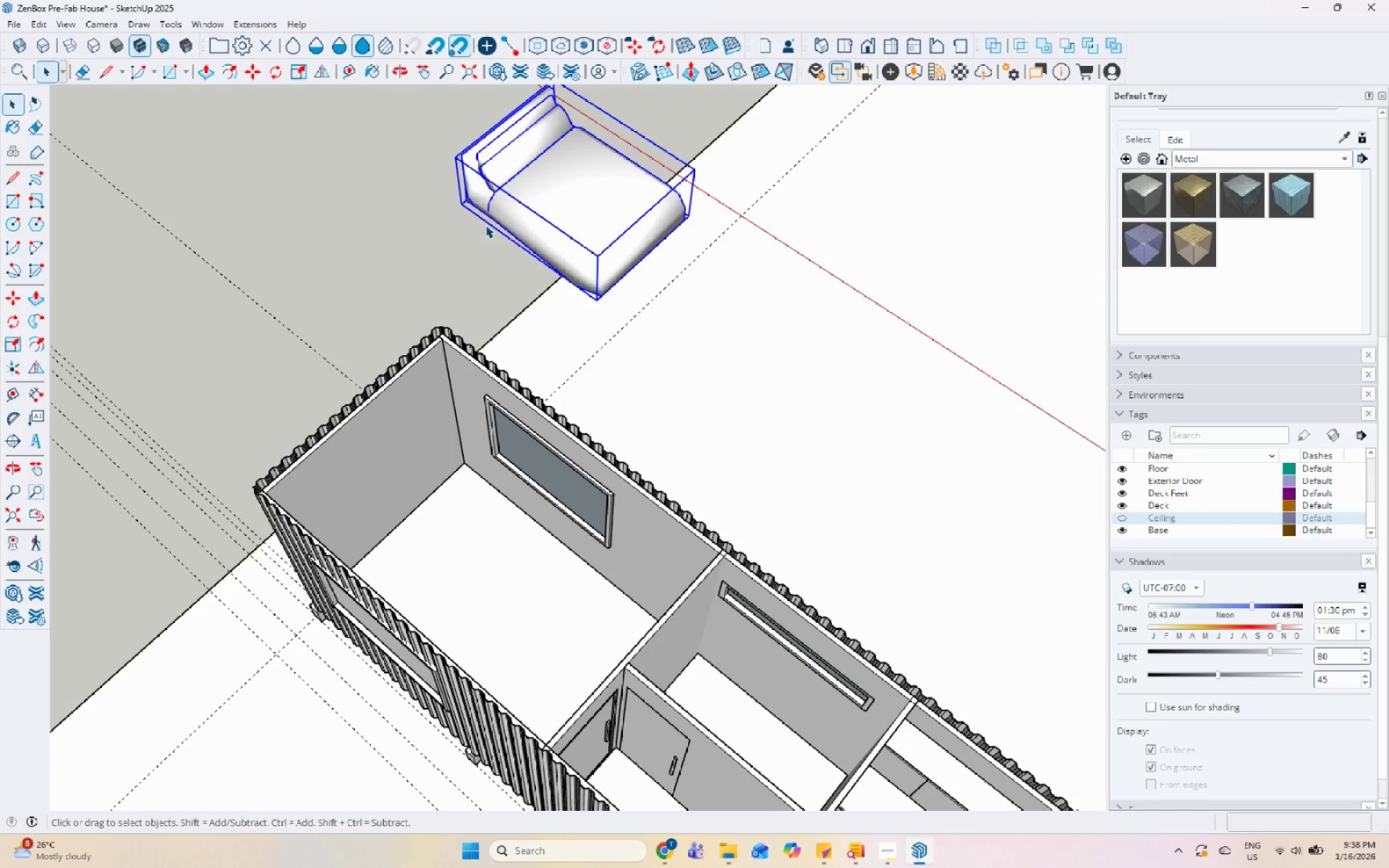 
key(M)
 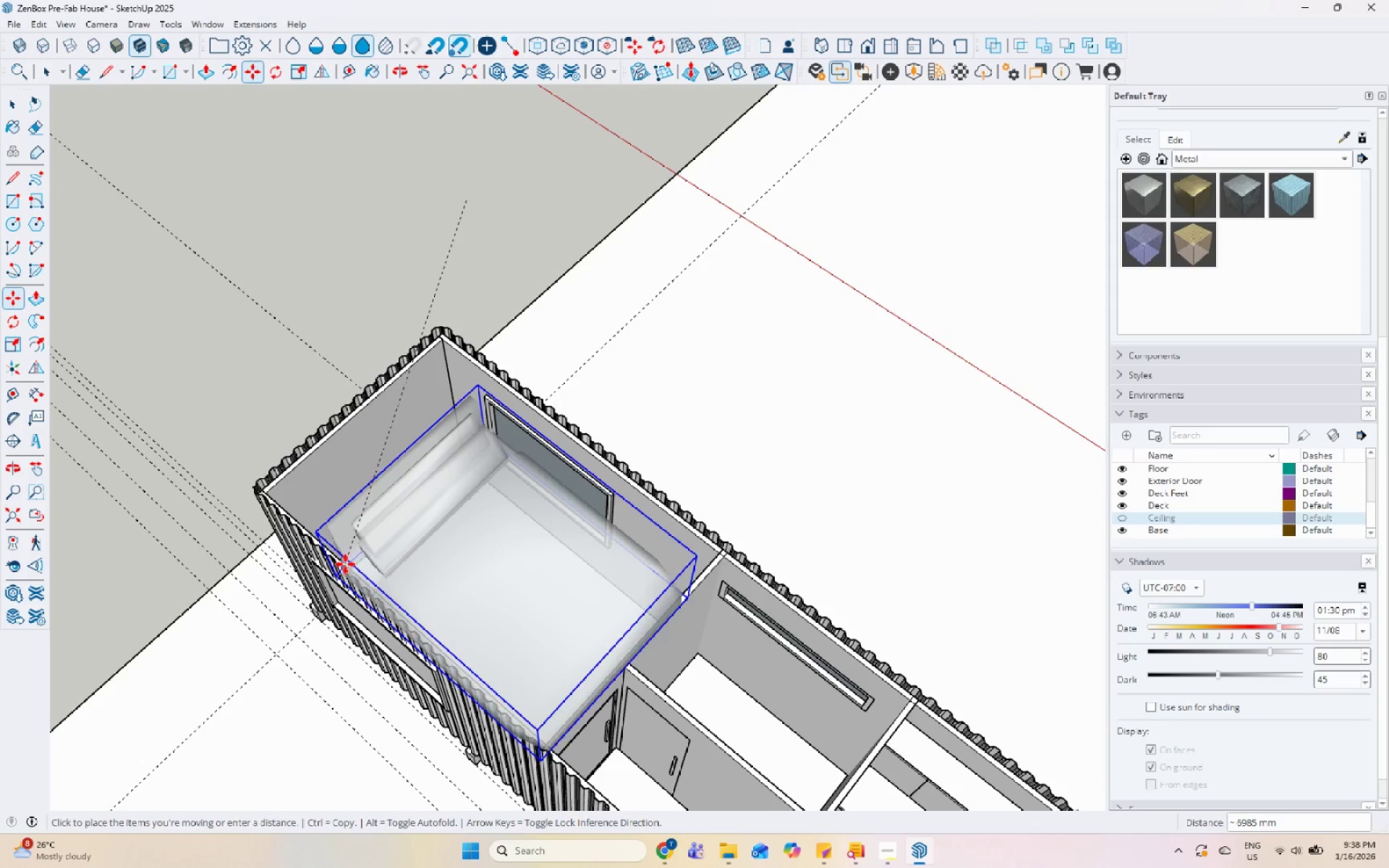 
left_click([353, 560])
 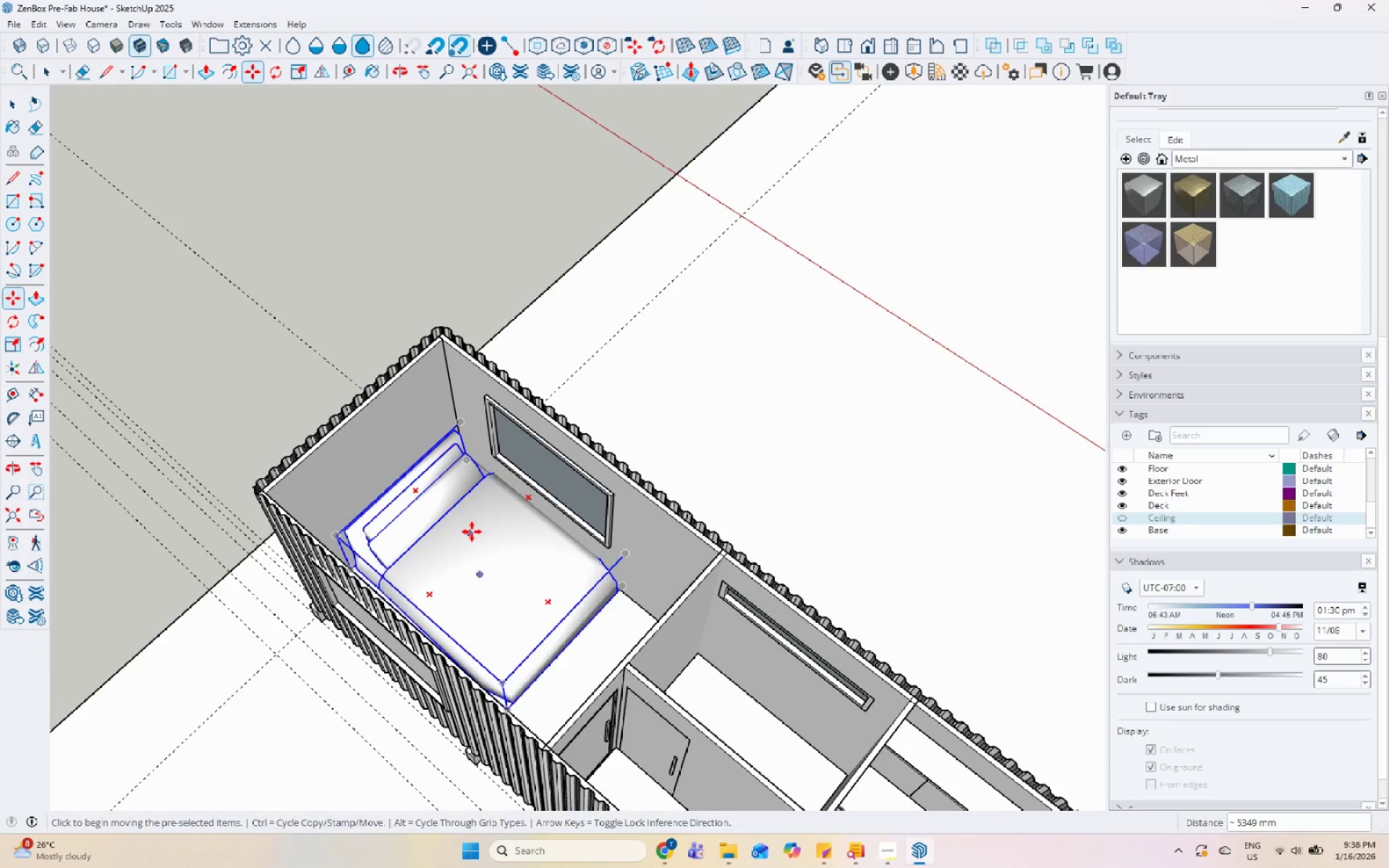 
left_click_drag(start_coordinate=[522, 532], to_coordinate=[514, 532])
 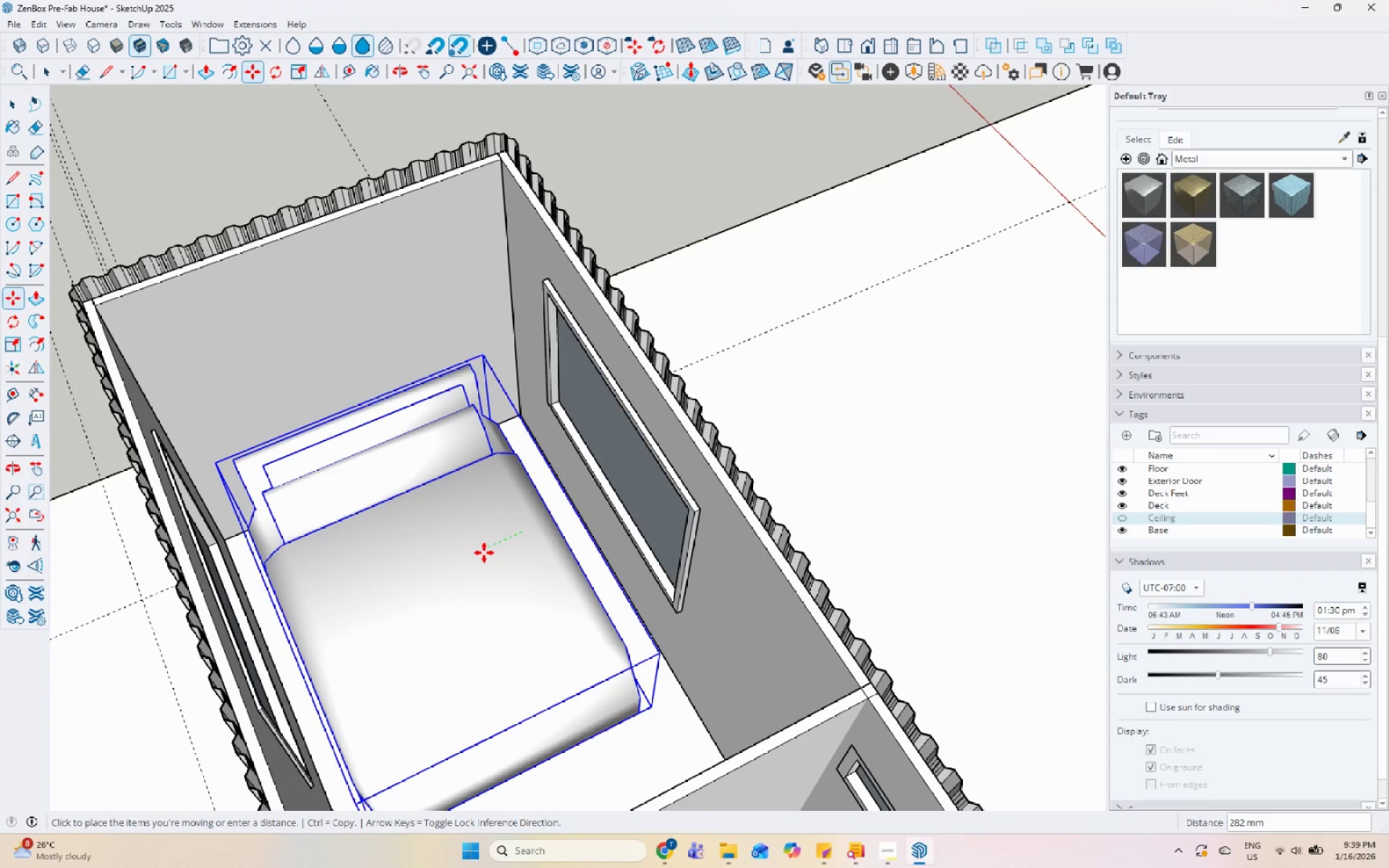 
scroll: coordinate [473, 477], scroll_direction: up, amount: 5.0
 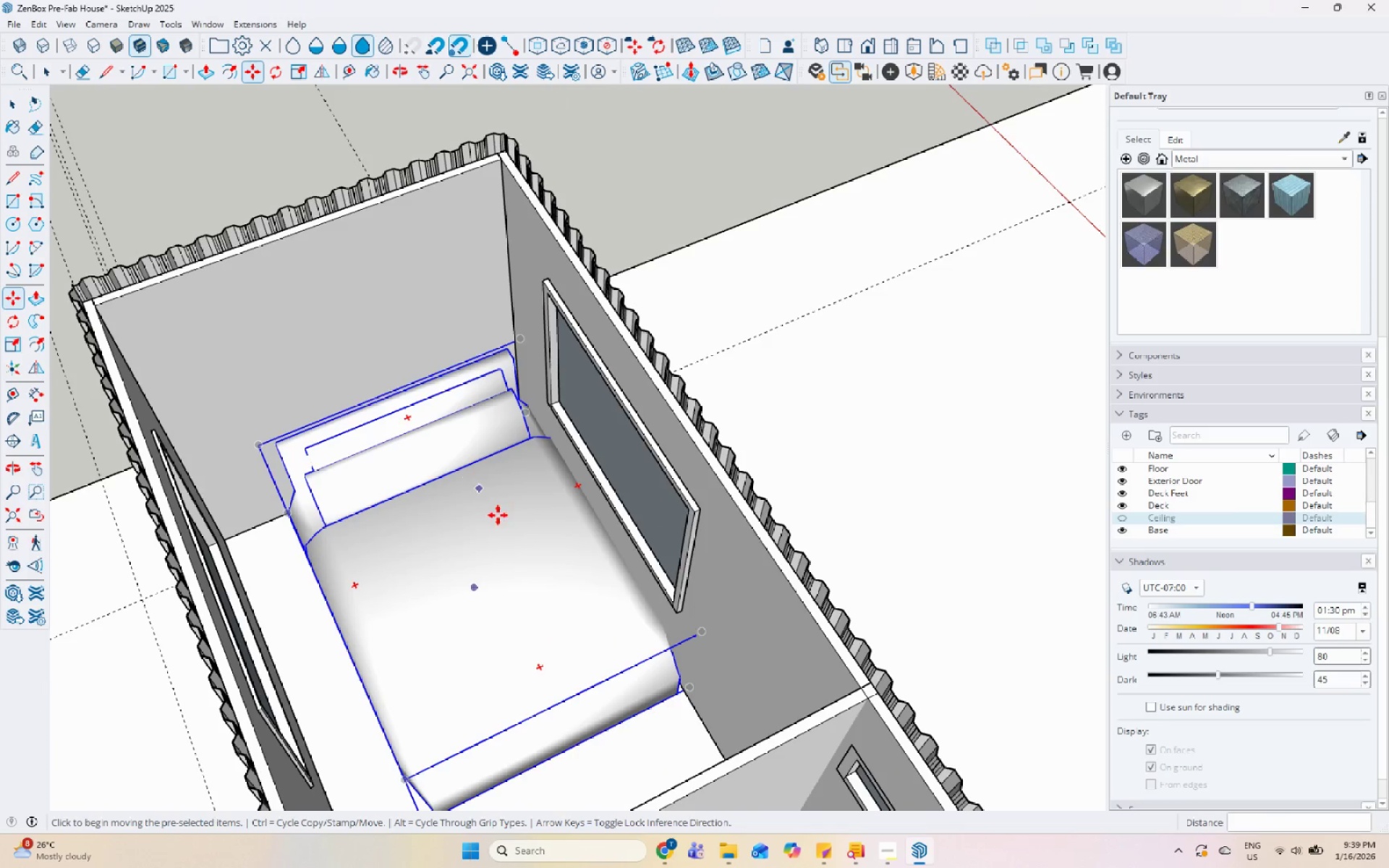 
scroll: coordinate [576, 488], scroll_direction: down, amount: 4.0
 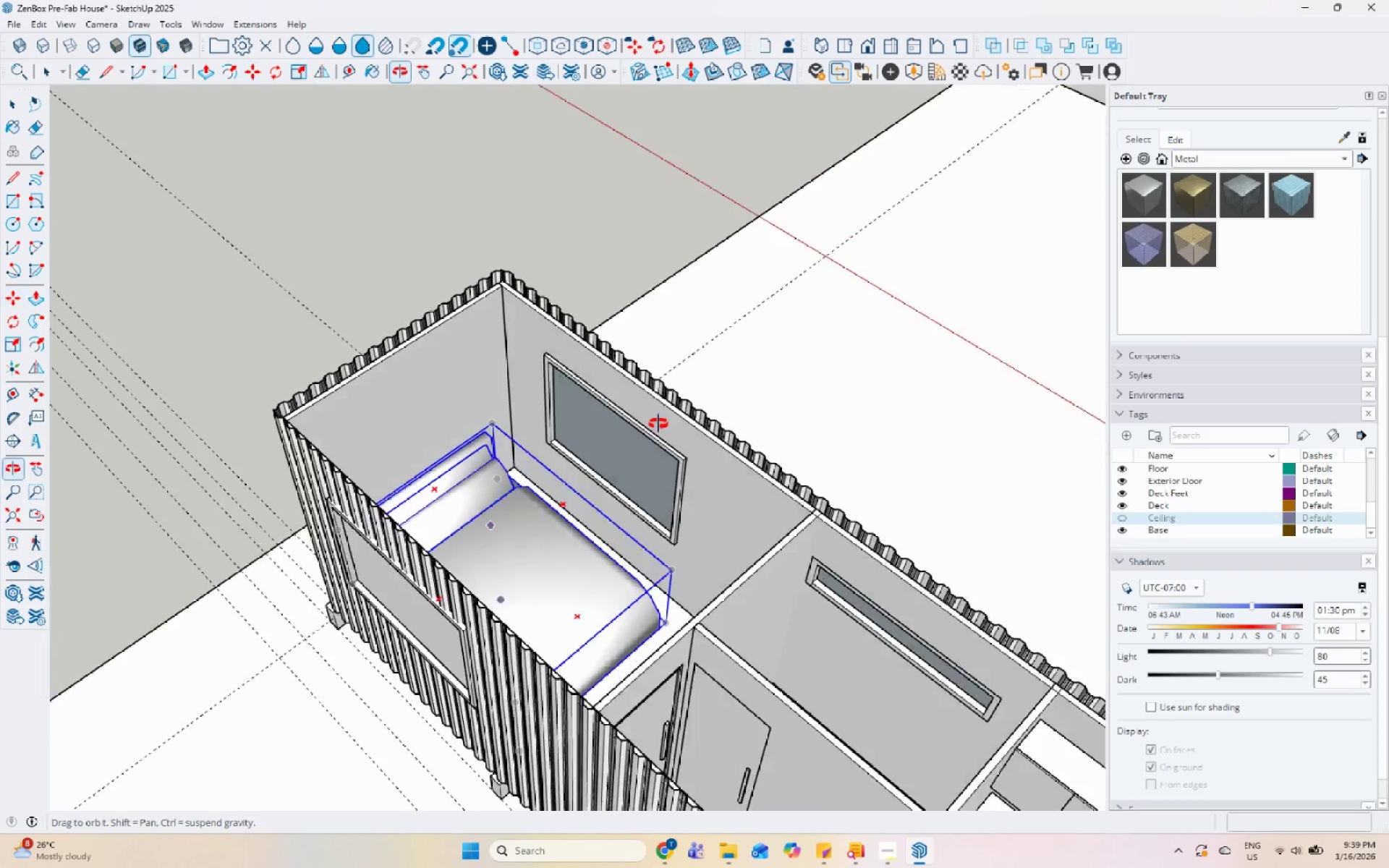 
key(Space)
 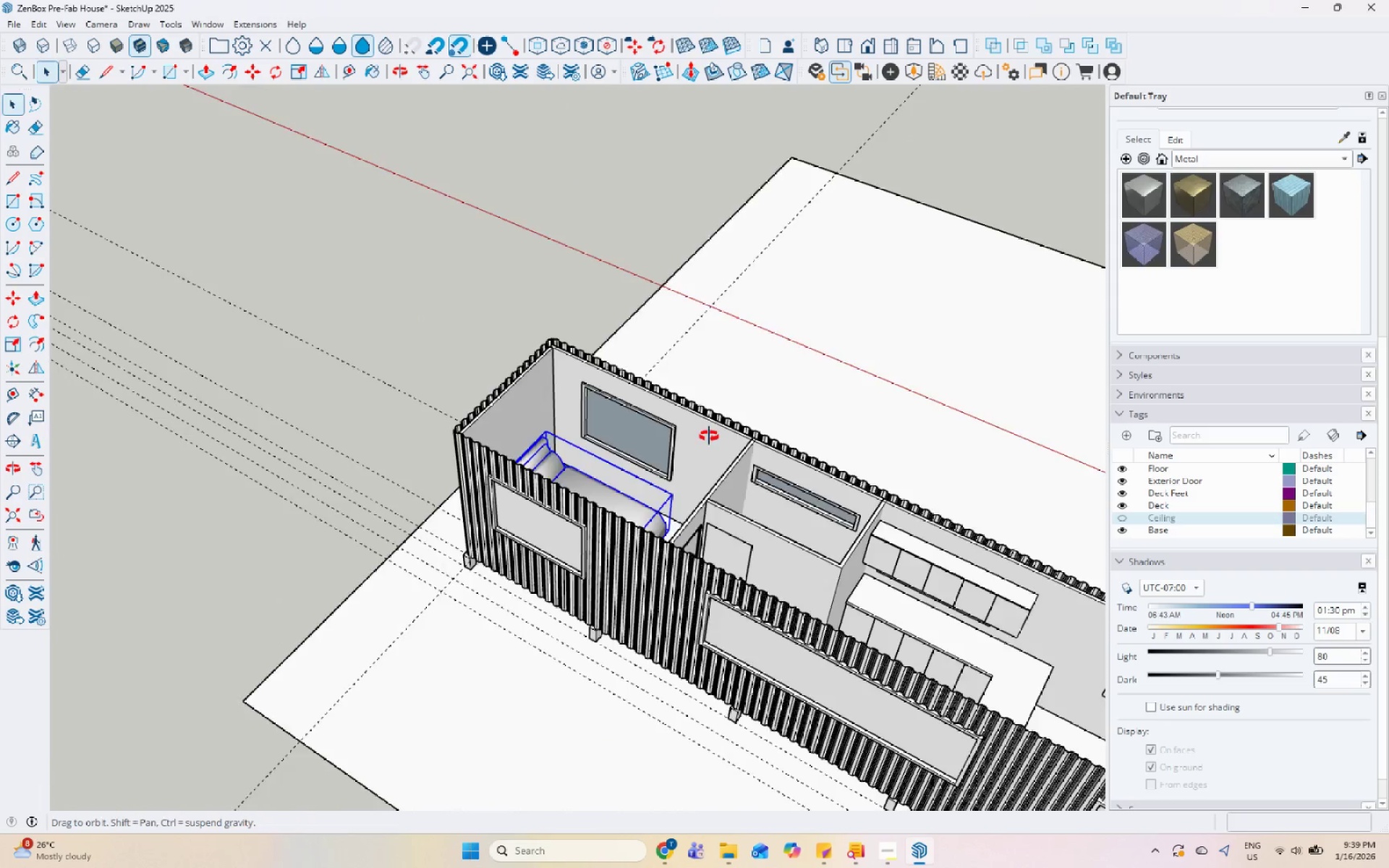 
scroll: coordinate [642, 424], scroll_direction: down, amount: 6.0
 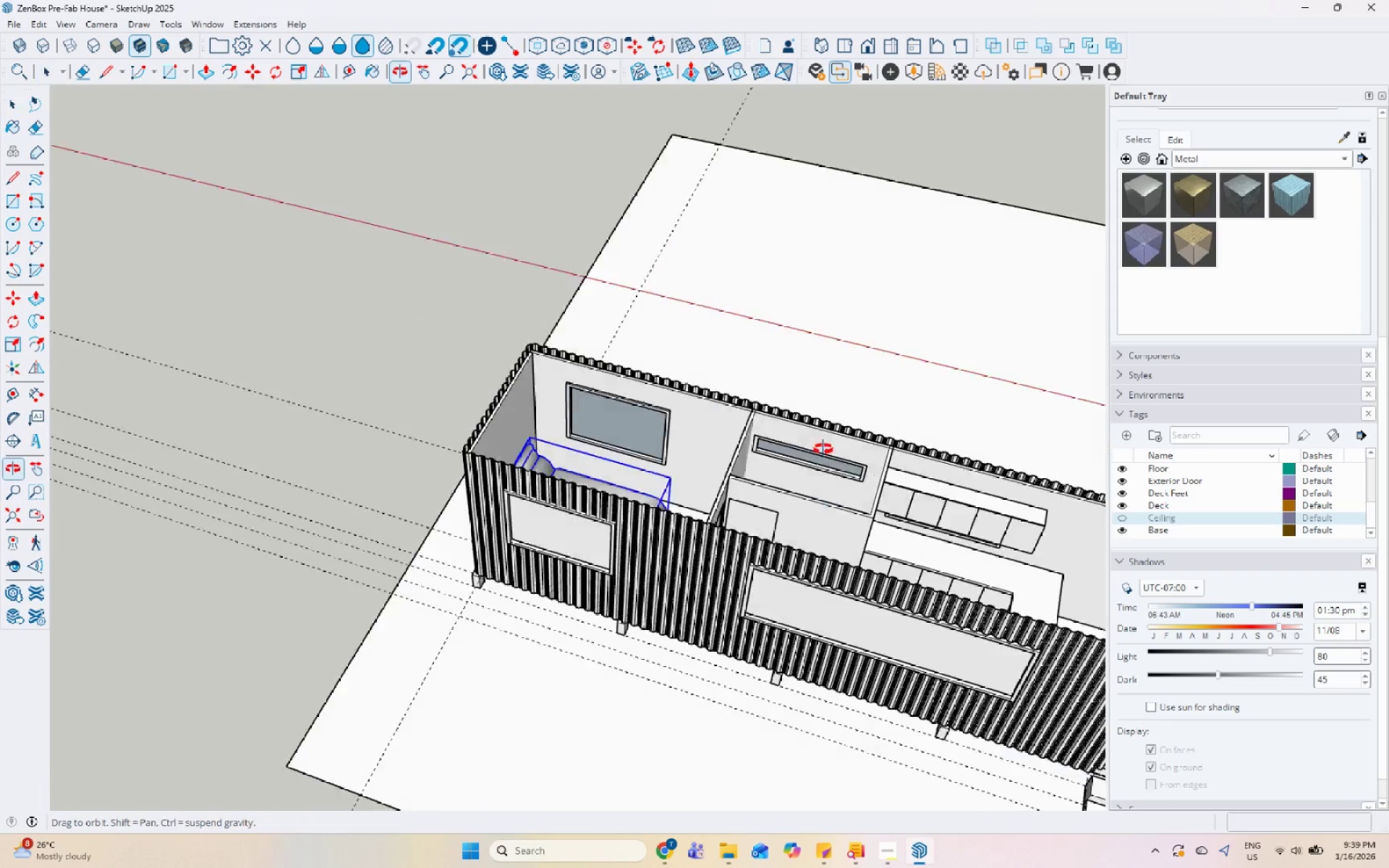 
left_click([656, 388])
 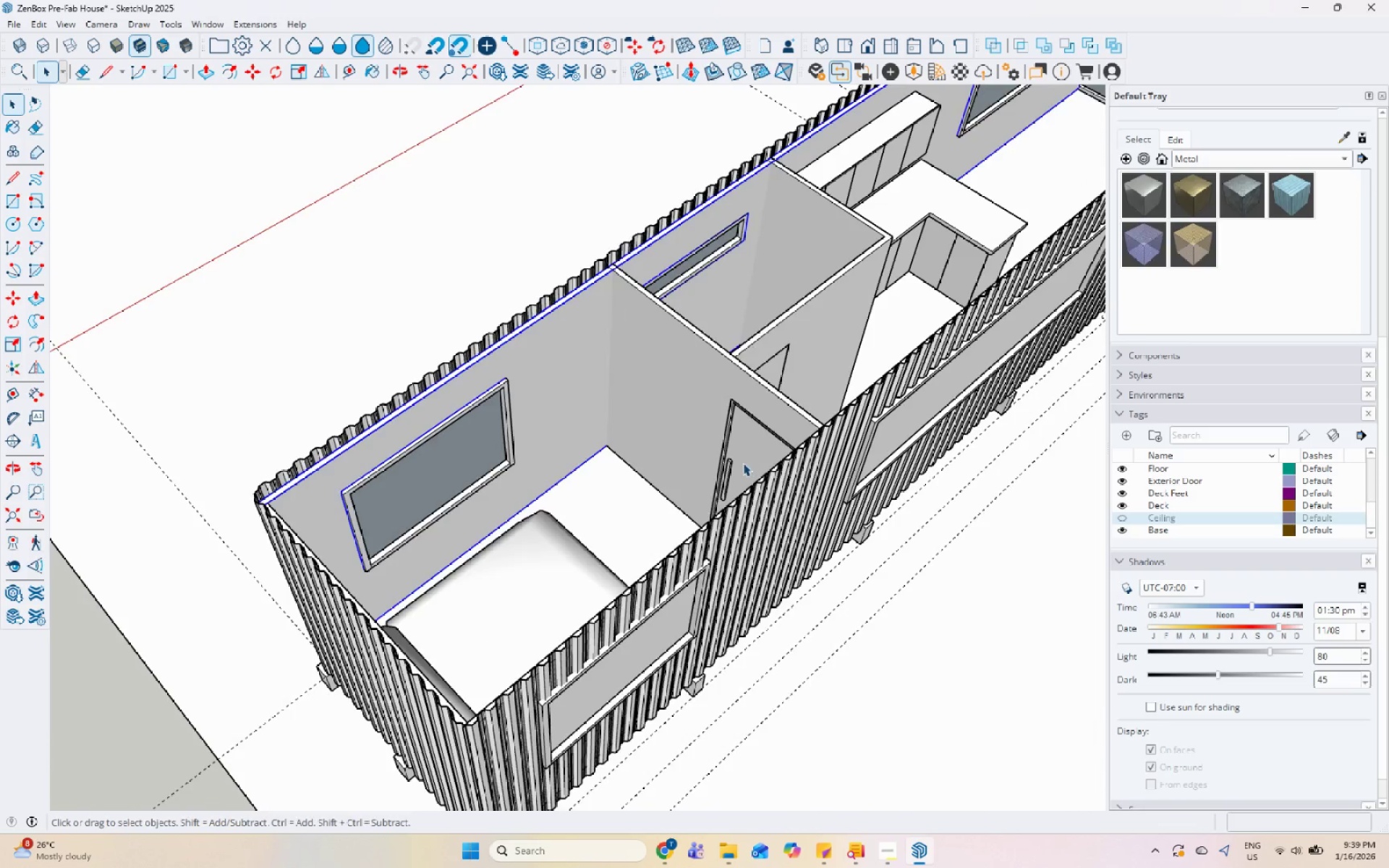 
scroll: coordinate [760, 444], scroll_direction: up, amount: 6.0
 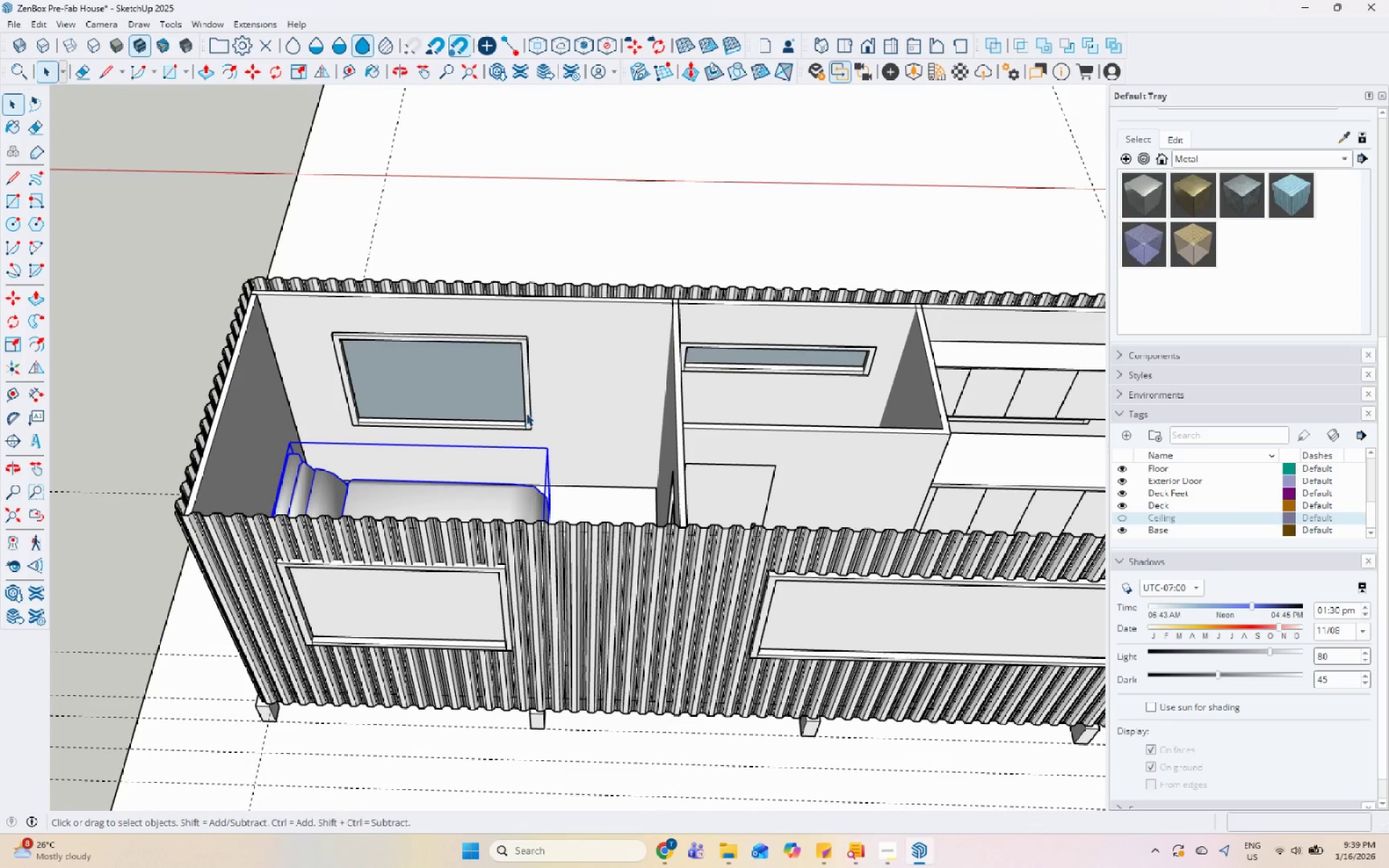 
scroll: coordinate [609, 467], scroll_direction: down, amount: 4.0
 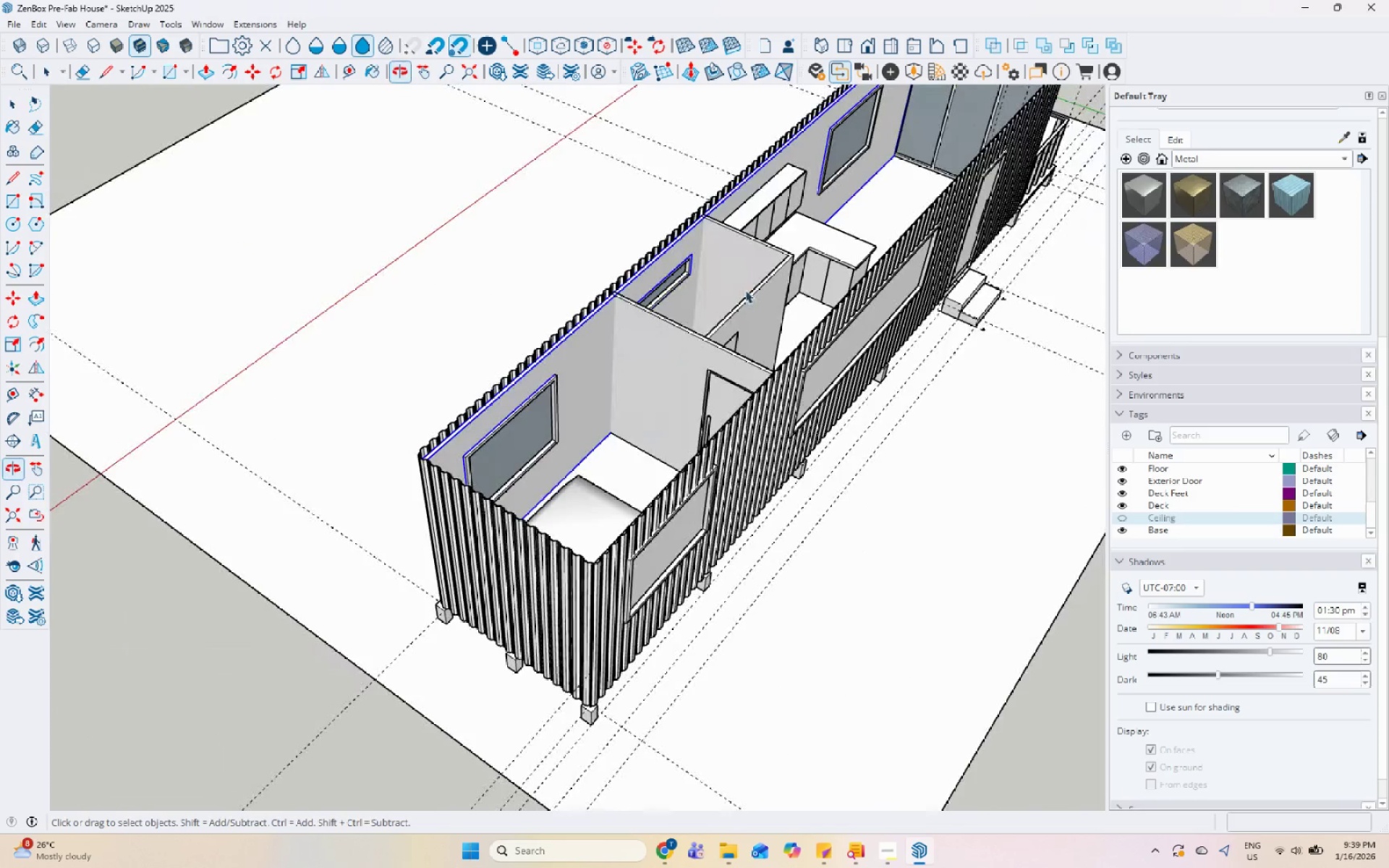 
scroll: coordinate [404, 479], scroll_direction: up, amount: 5.0
 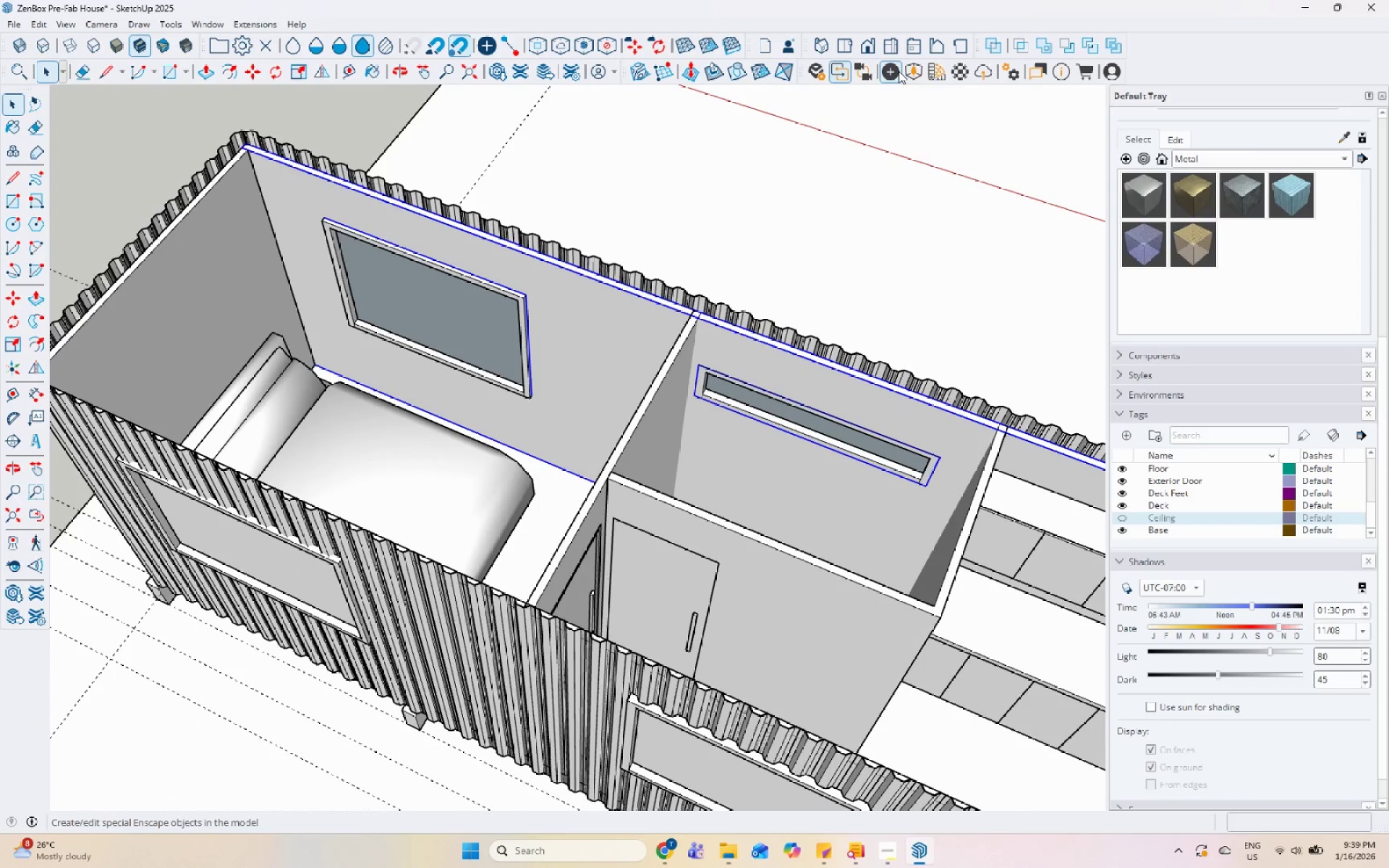 
left_click([914, 72])
 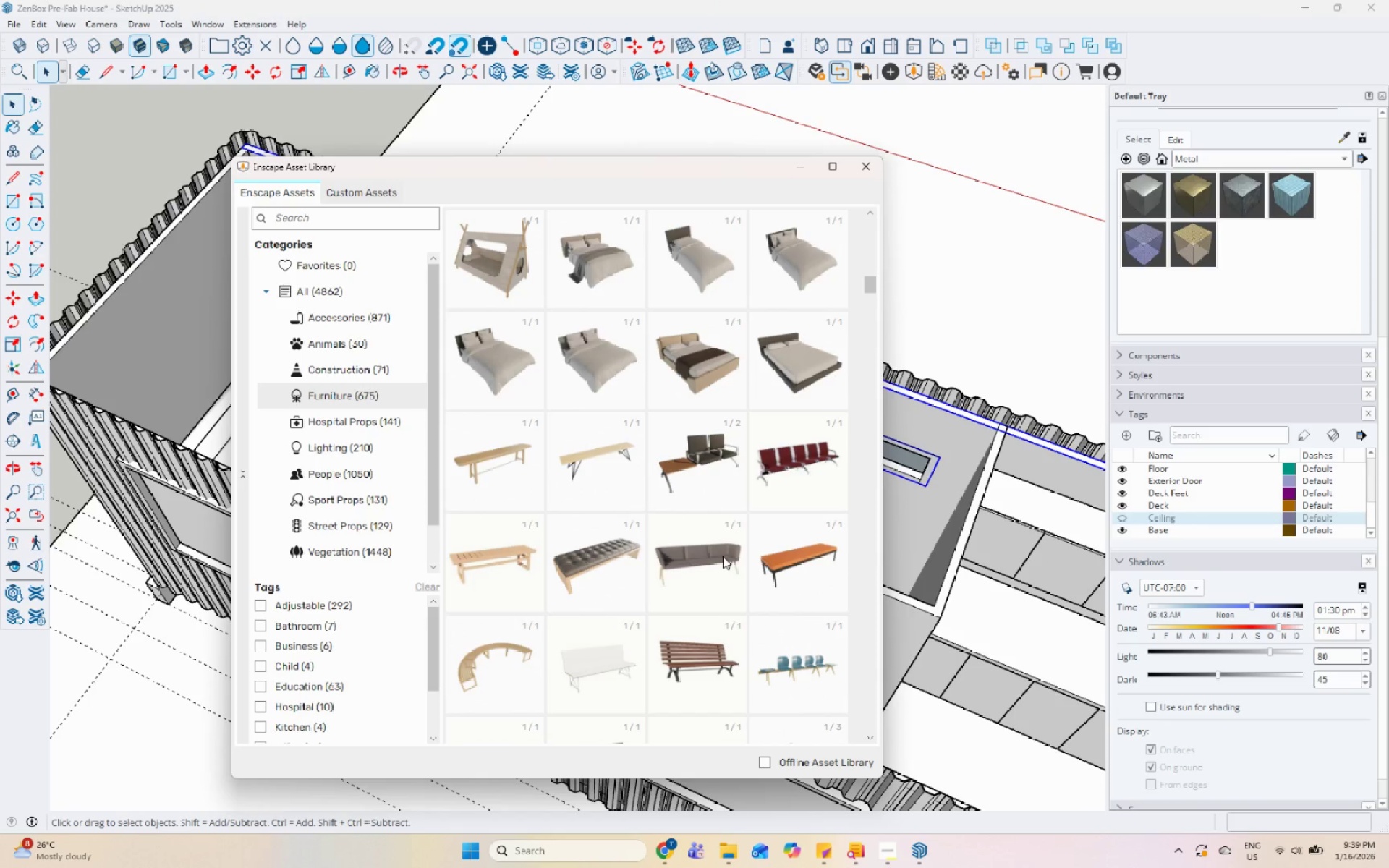 
scroll: coordinate [724, 393], scroll_direction: up, amount: 1.0
 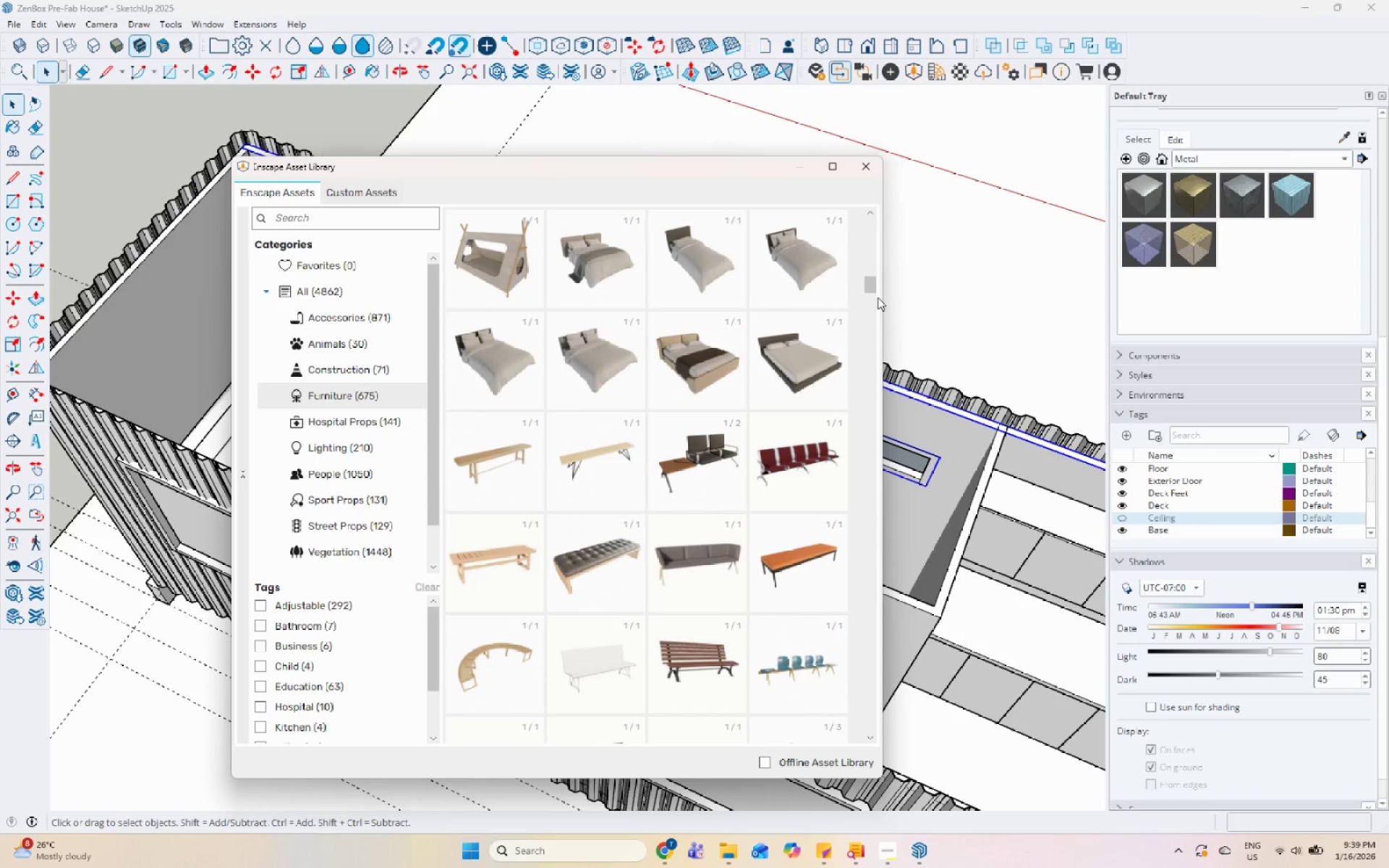 
left_click_drag(start_coordinate=[867, 289], to_coordinate=[869, 284])
 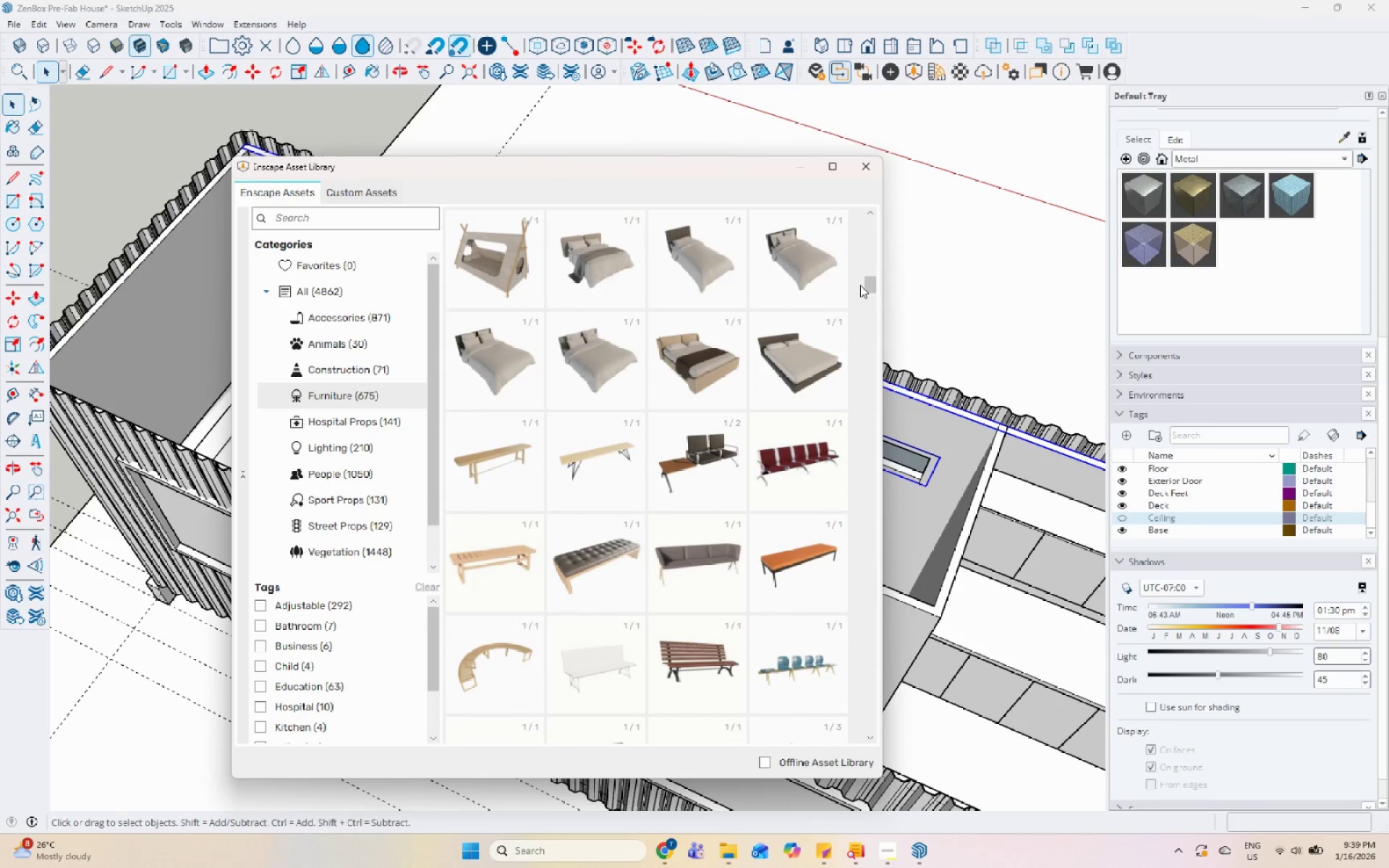 
scroll: coordinate [705, 452], scroll_direction: up, amount: 1.0
 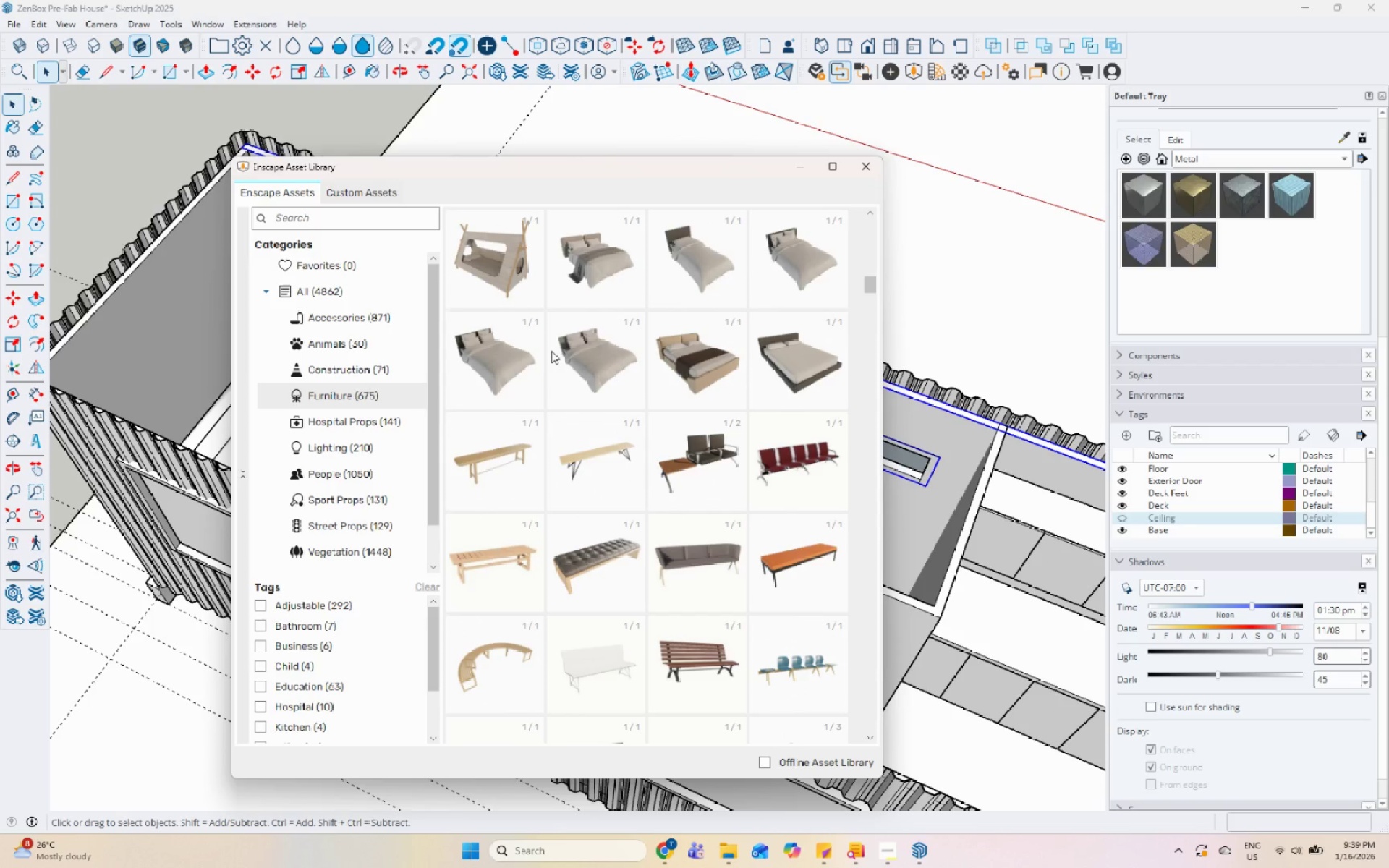 
left_click([863, 176])
 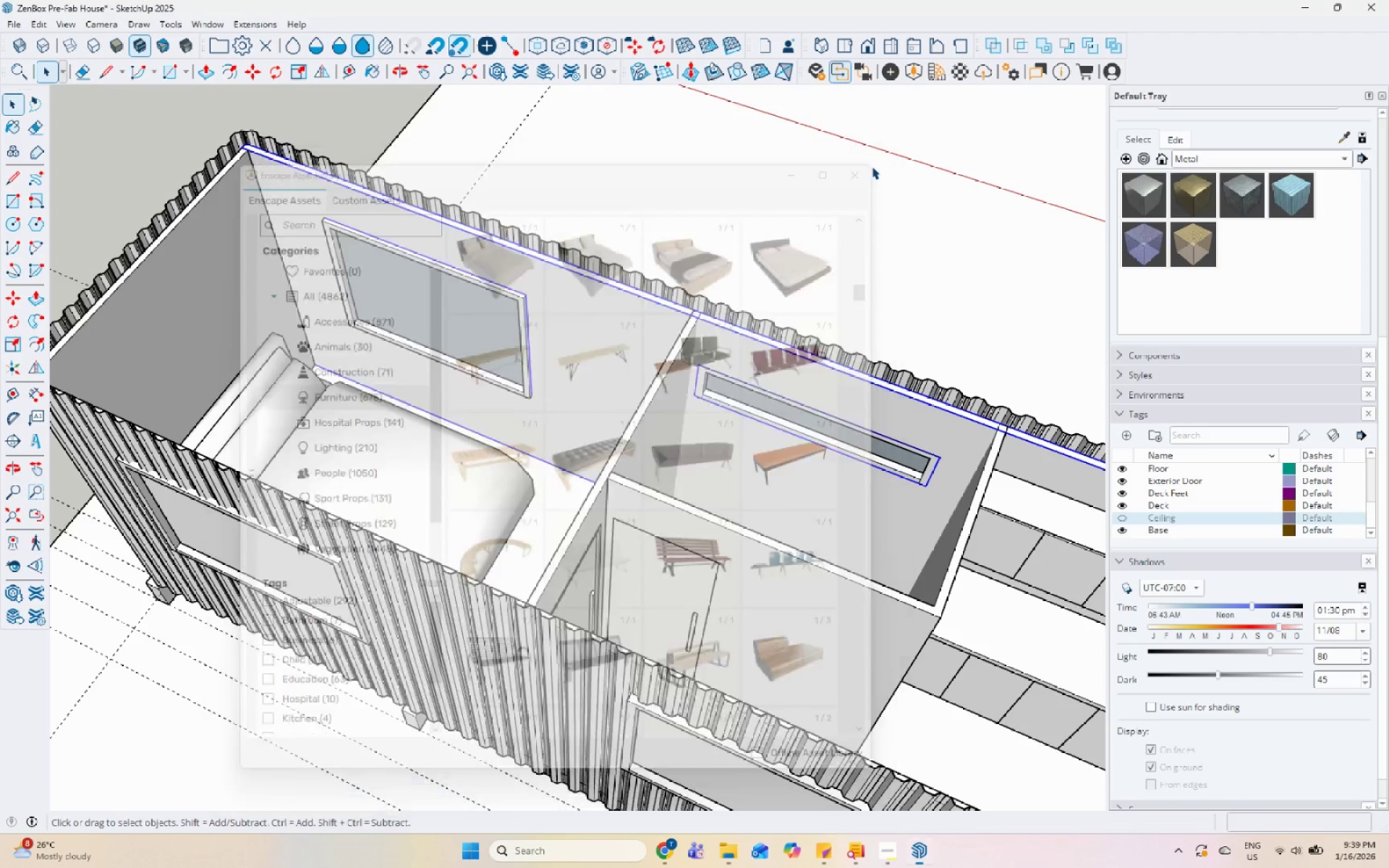 
double_click([870, 263])
 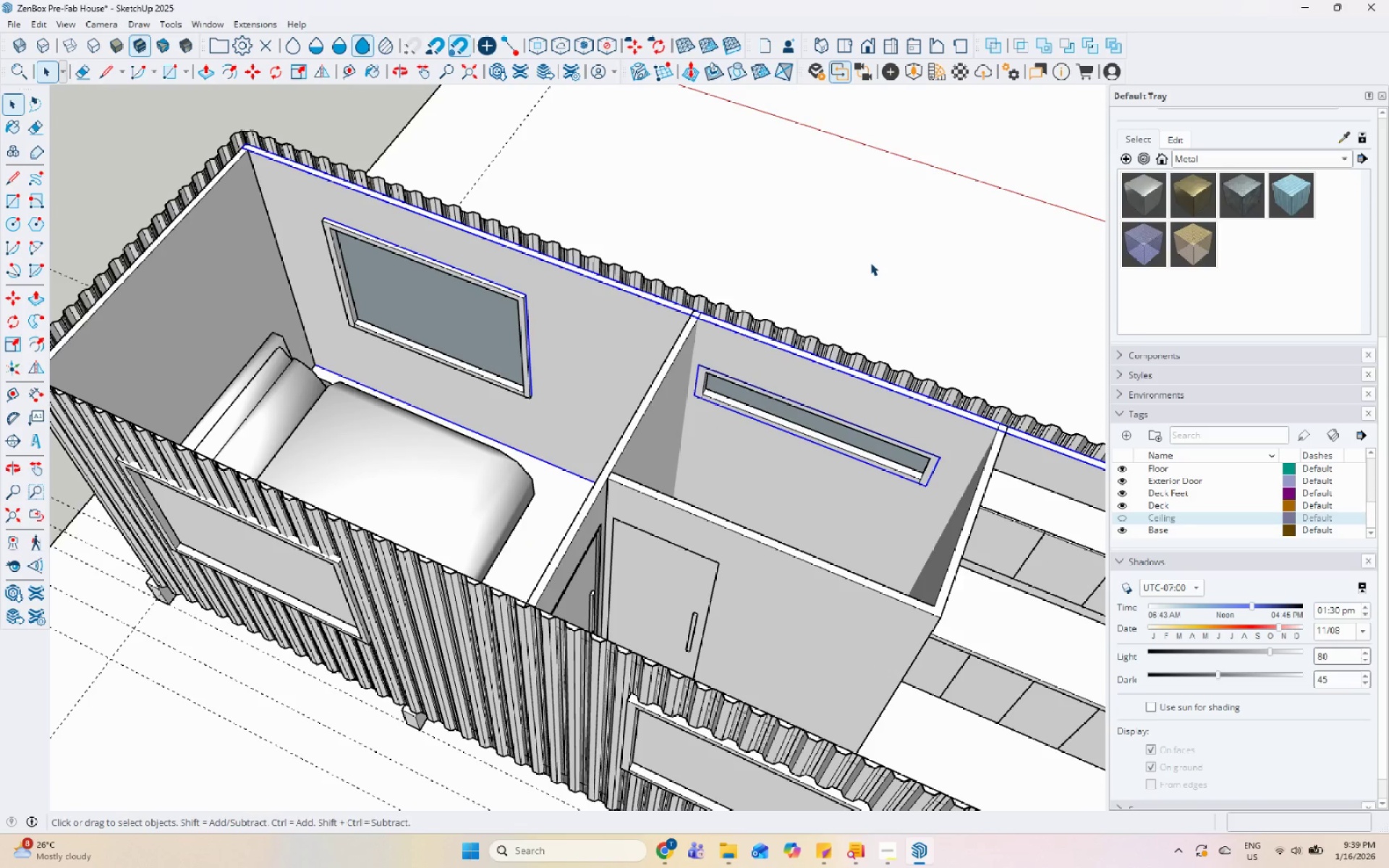 
key(Control+S)
 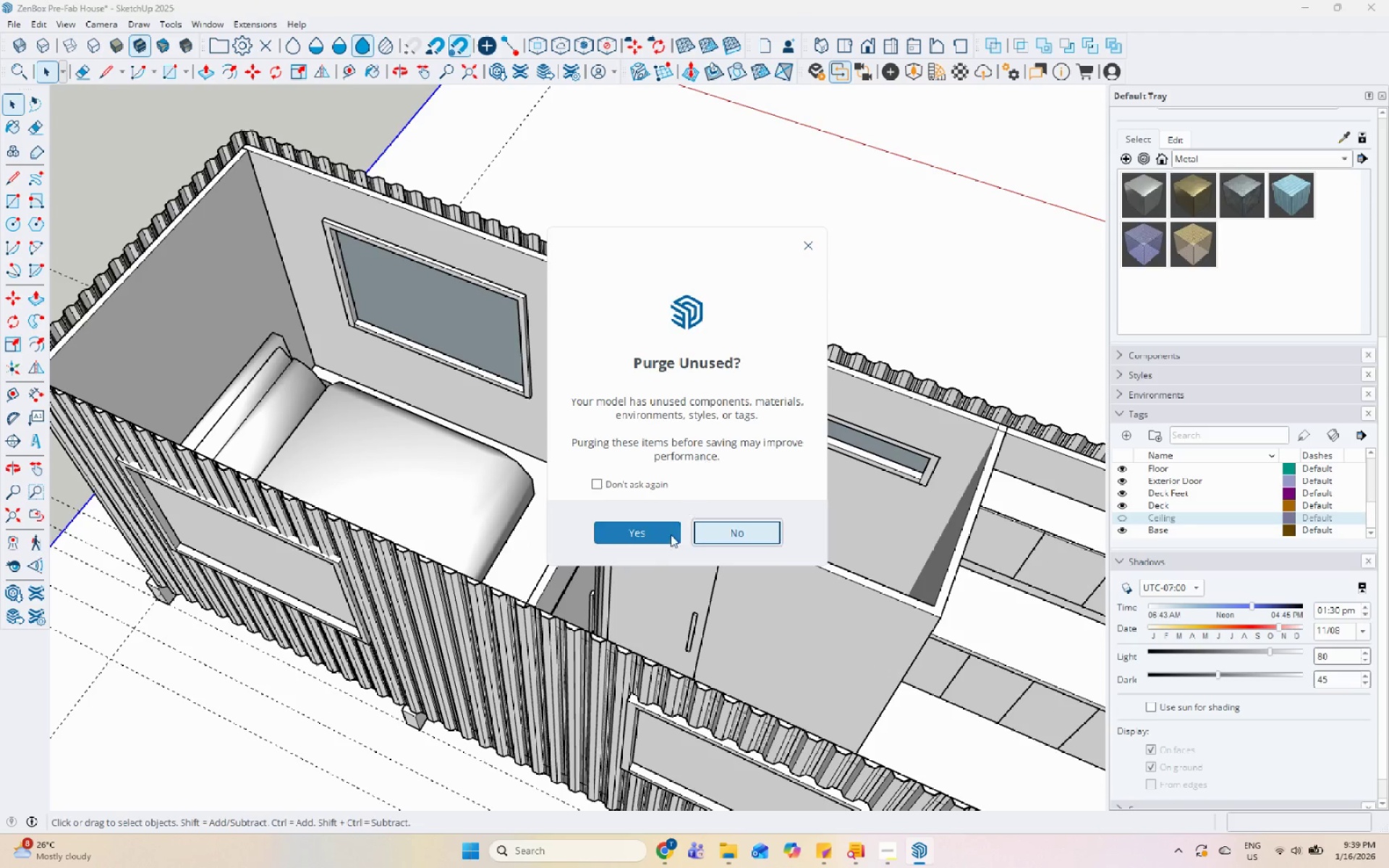 
left_click([658, 532])
 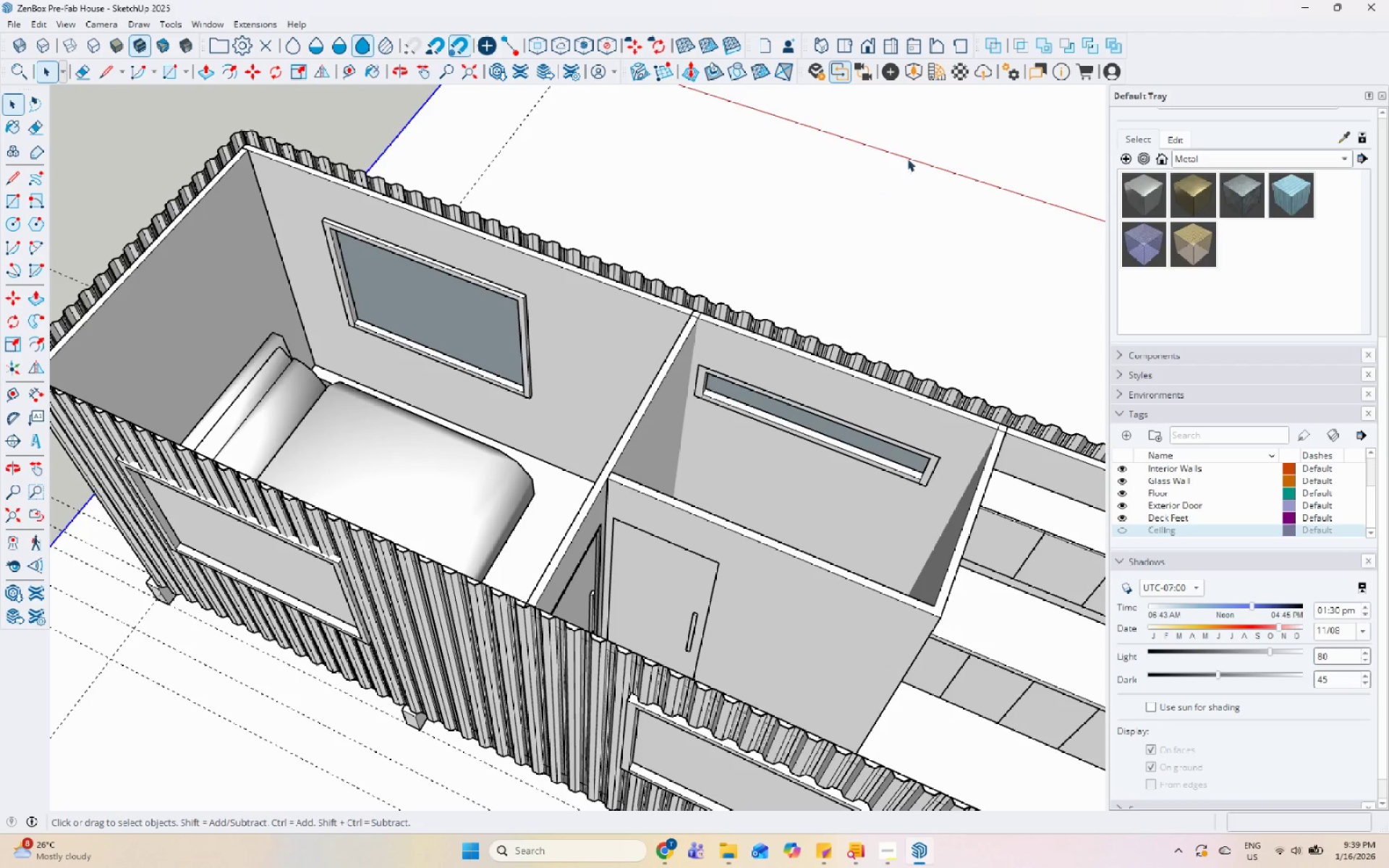 
left_click([914, 71])
 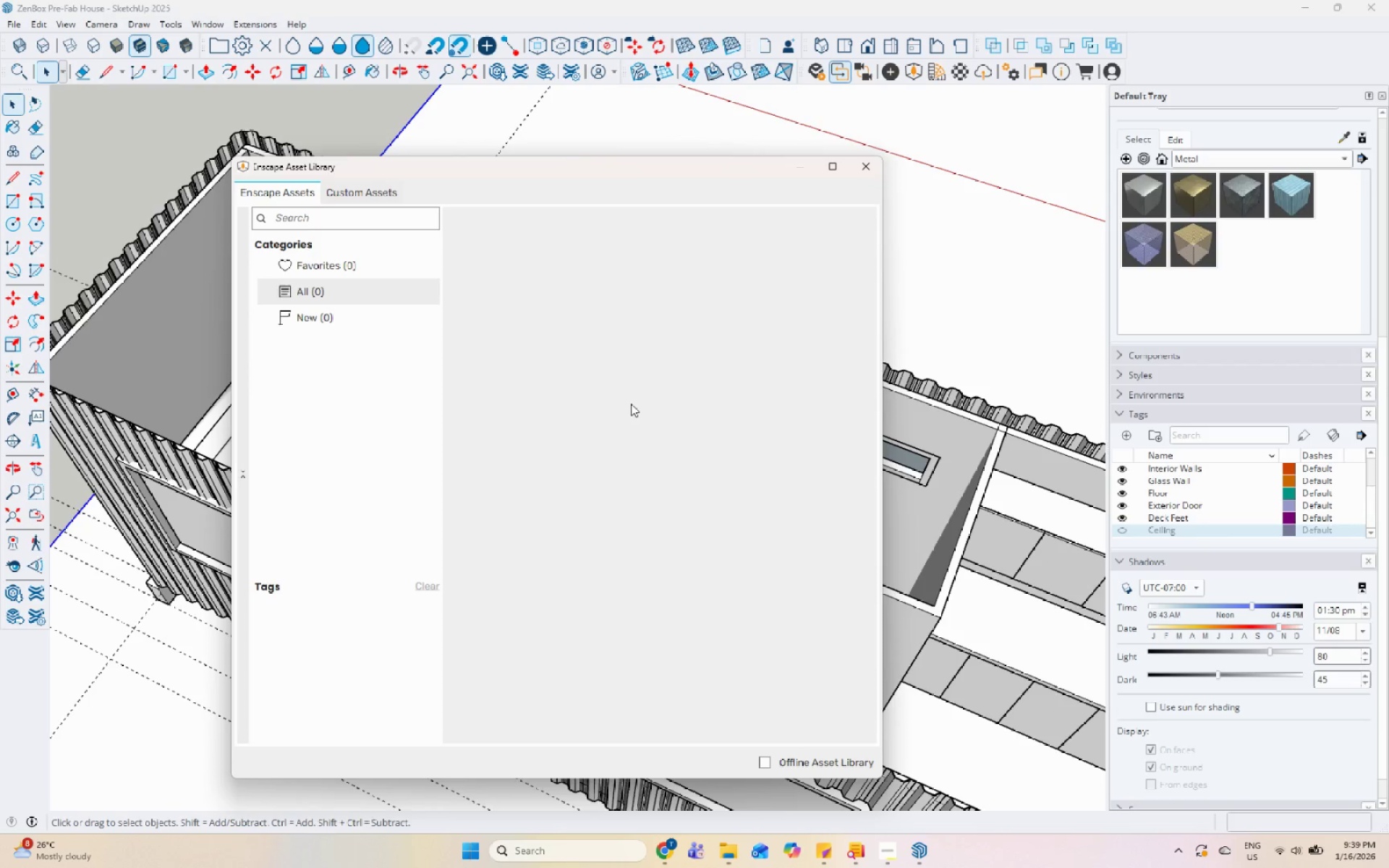 
wait(7.81)
 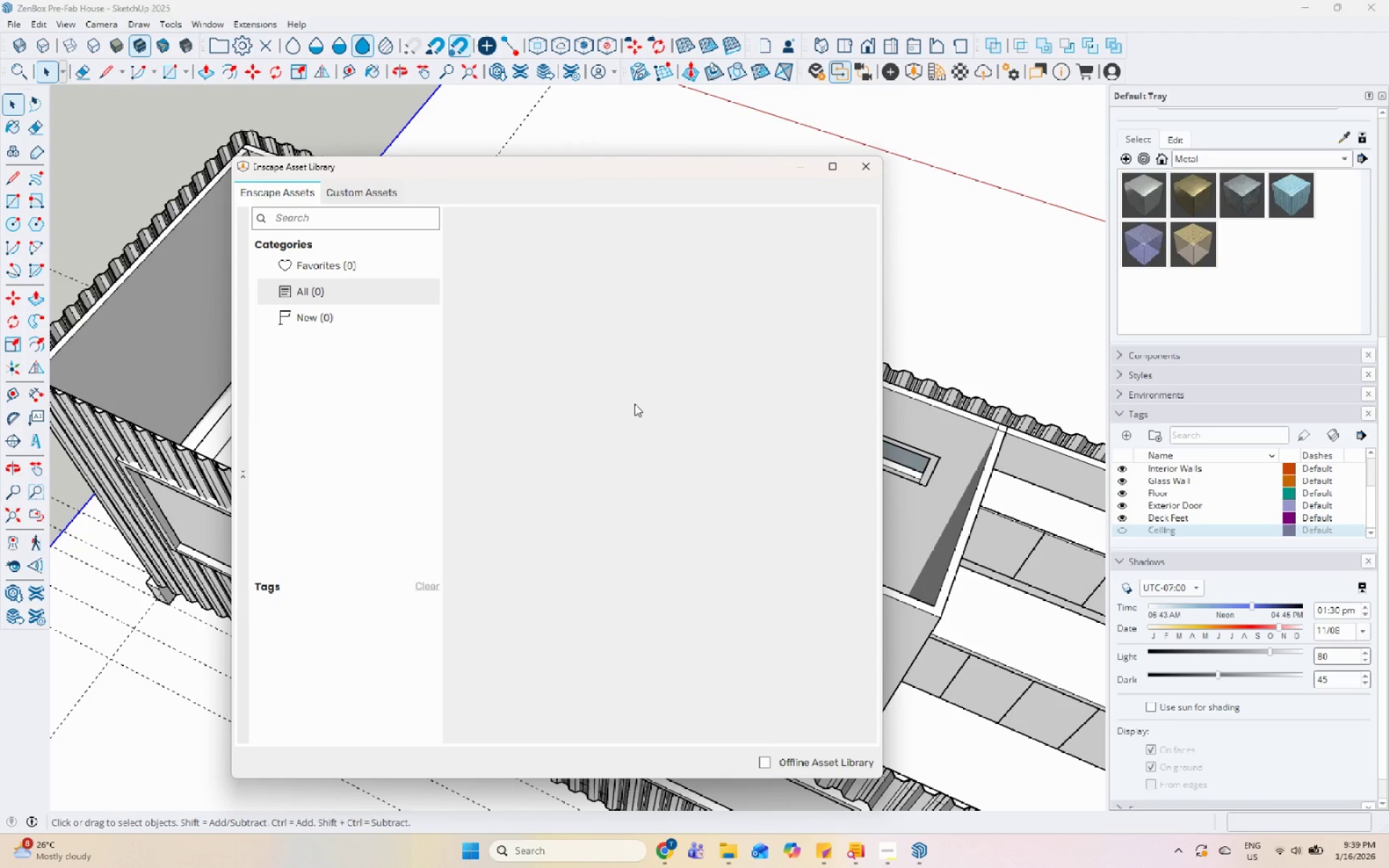 
scroll: coordinate [609, 477], scroll_direction: down, amount: 13.0
 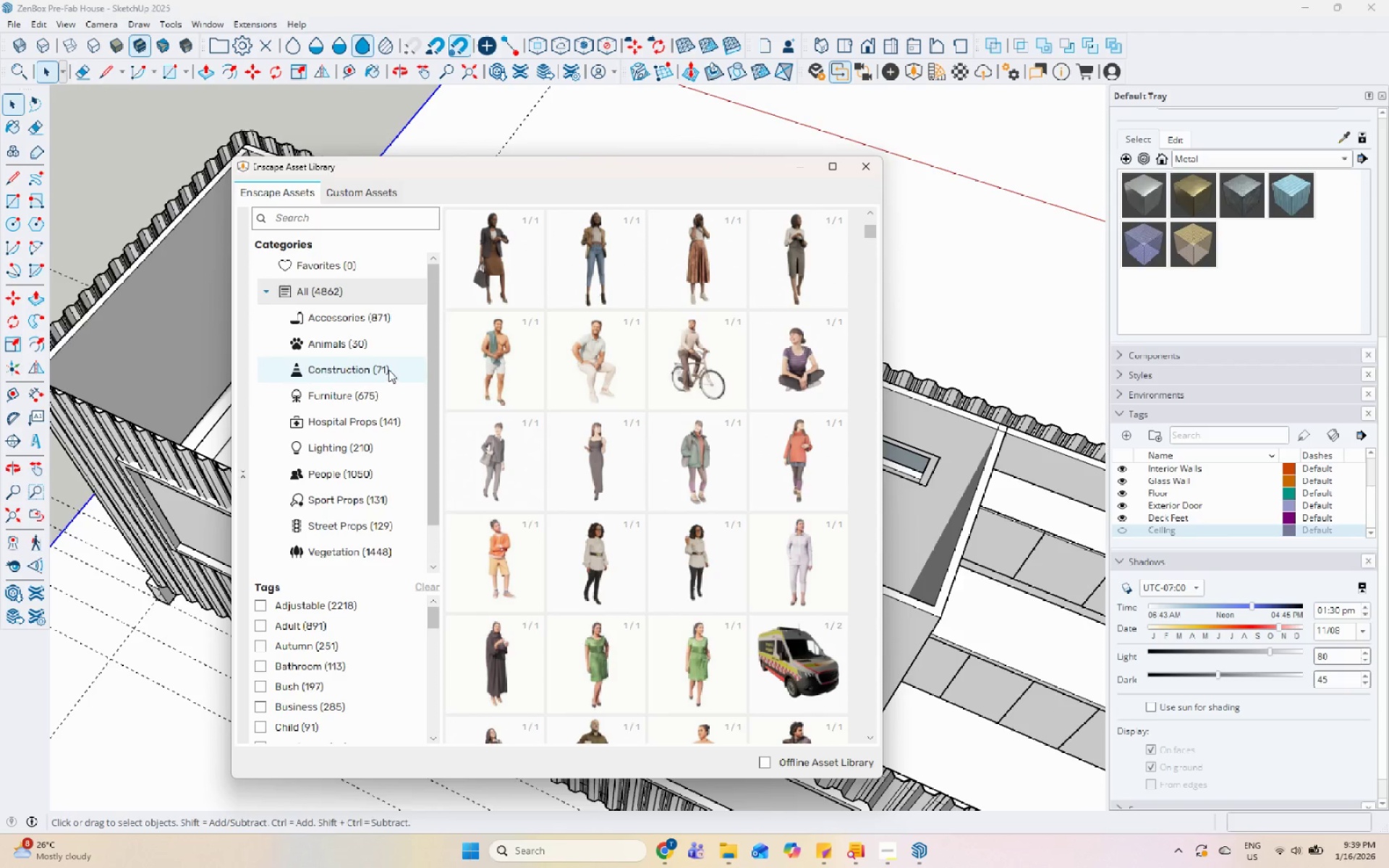 
left_click([381, 393])
 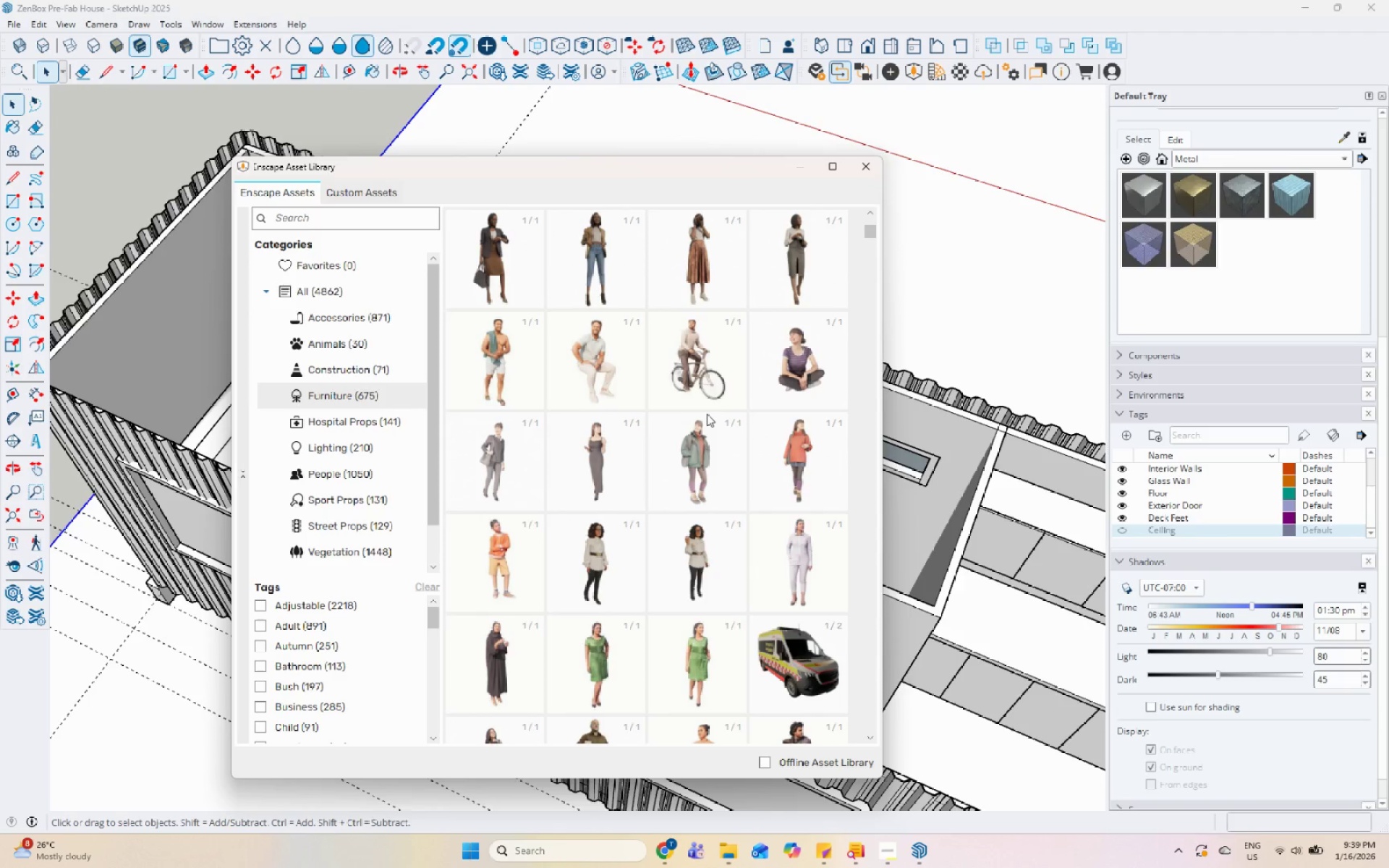 
scroll: coordinate [706, 416], scroll_direction: down, amount: 15.0
 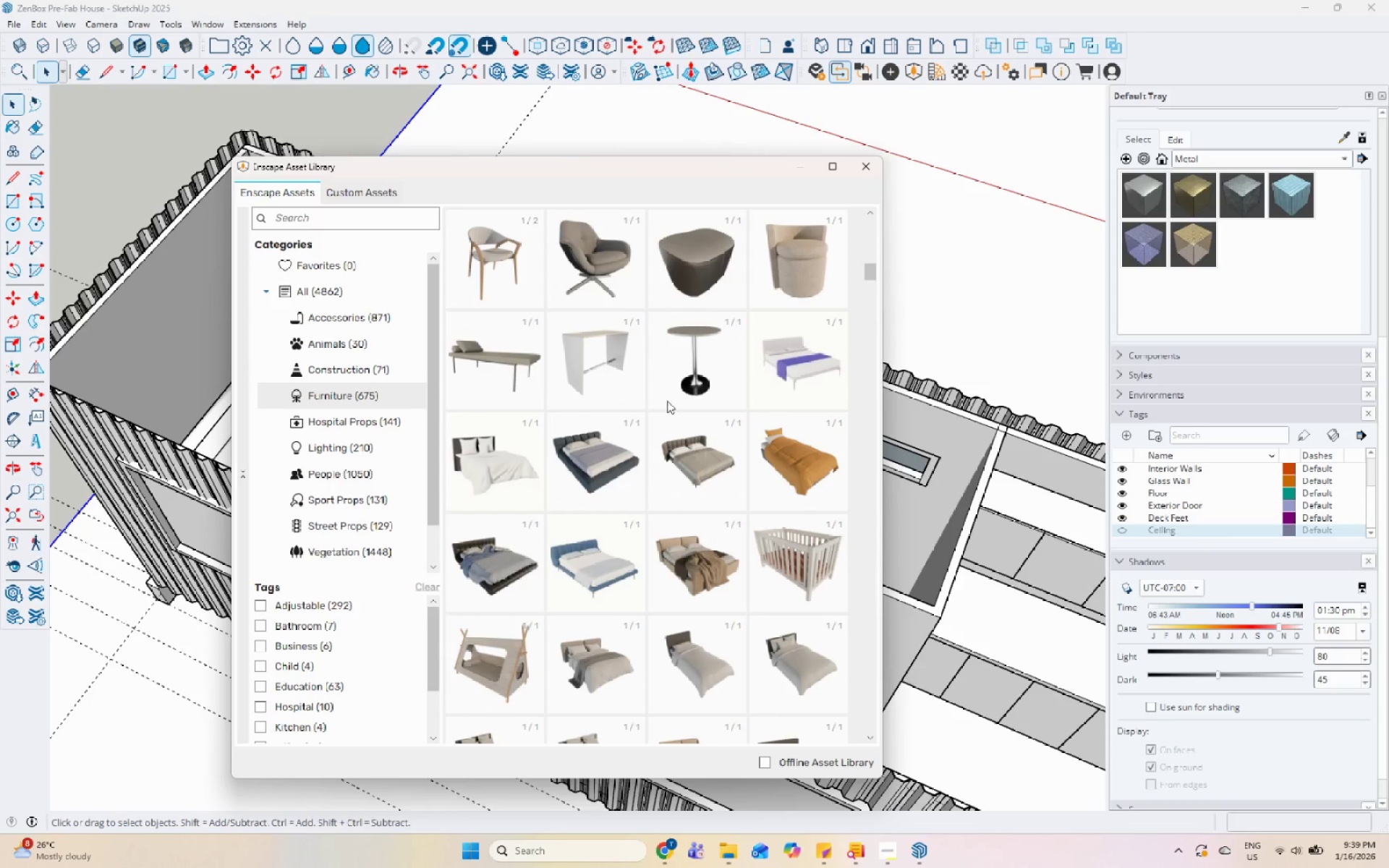 
wait(5.23)
 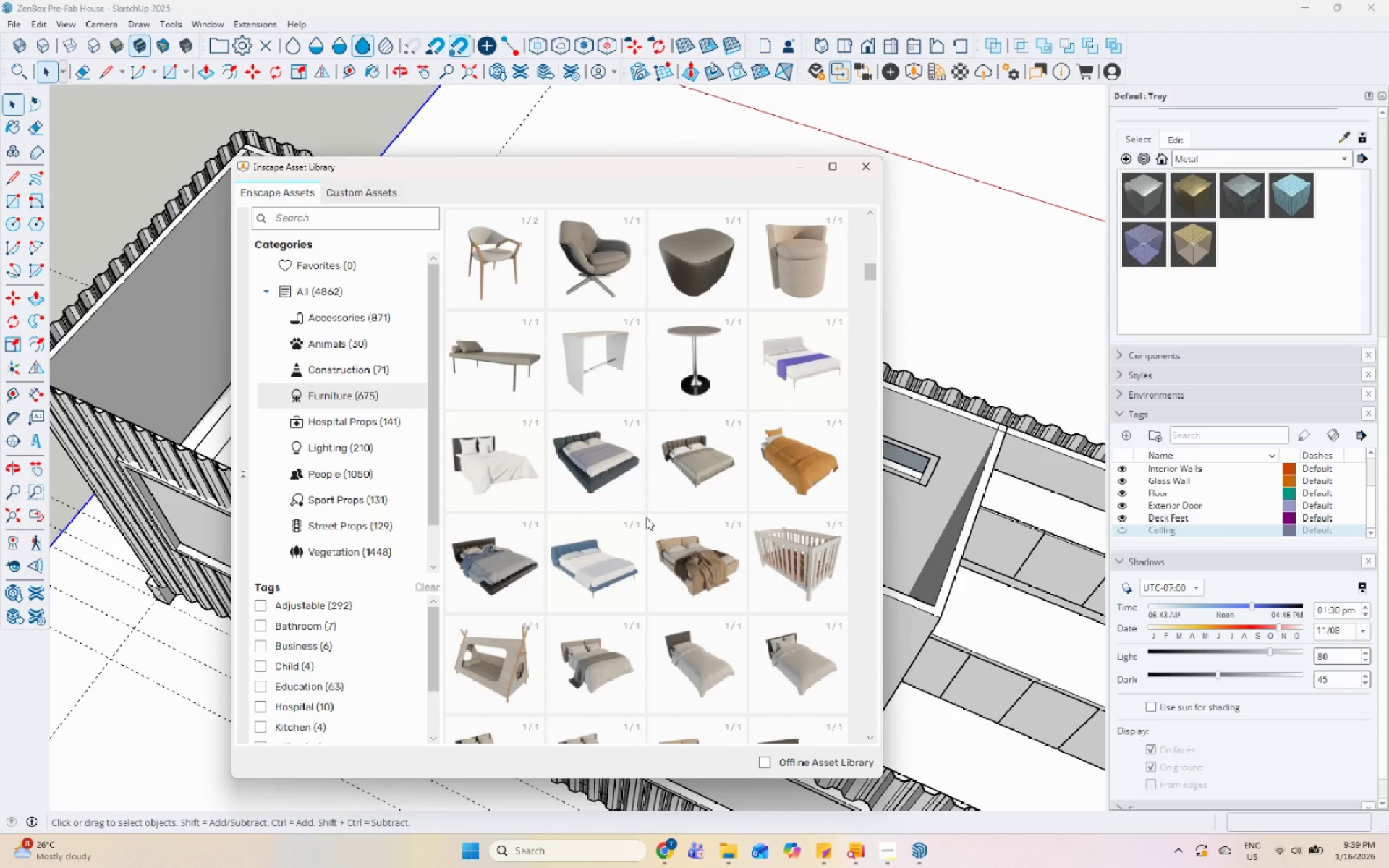 
scroll: coordinate [731, 526], scroll_direction: down, amount: 12.0
 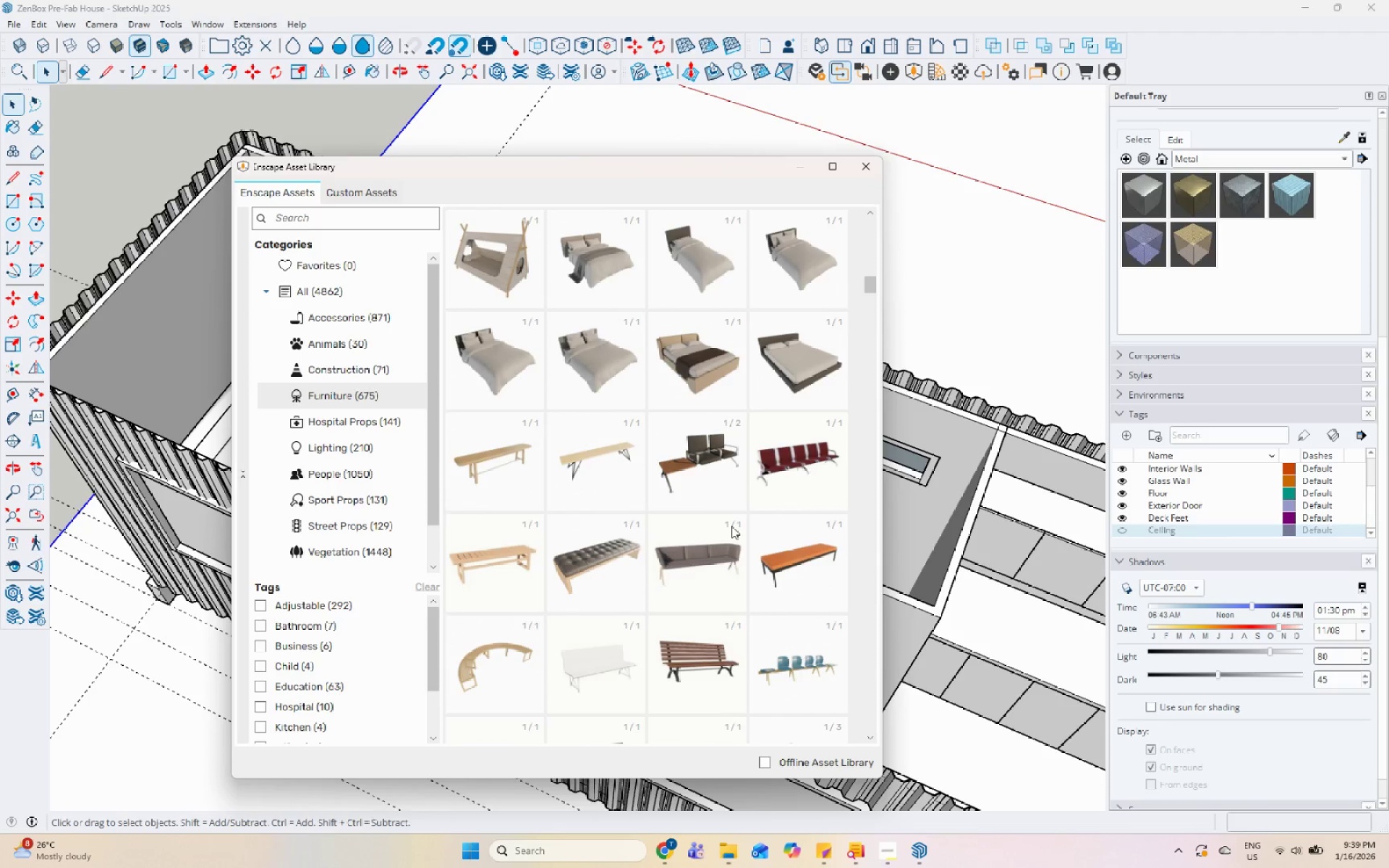 
scroll: coordinate [778, 435], scroll_direction: up, amount: 1.0
 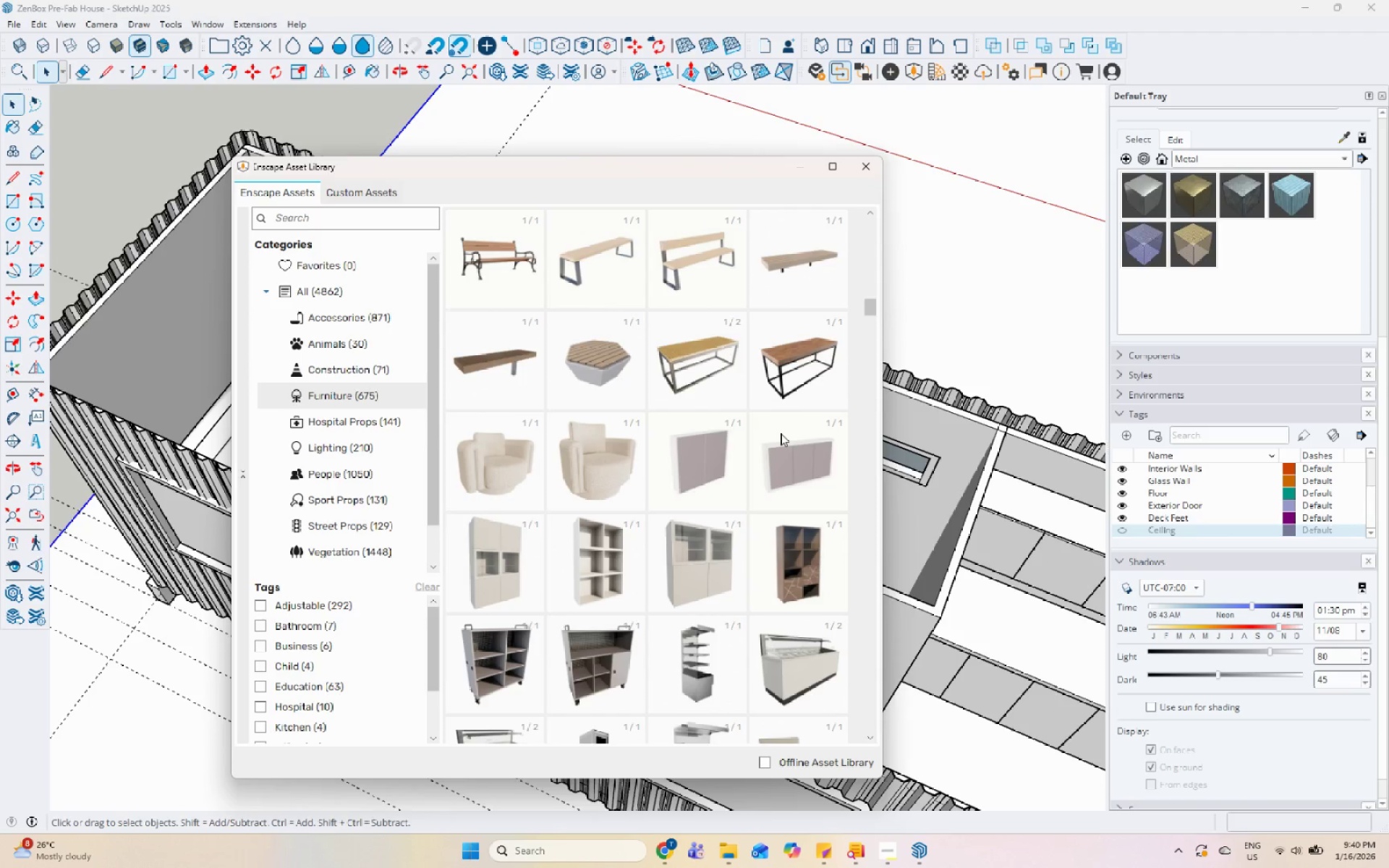 
wait(15.07)
 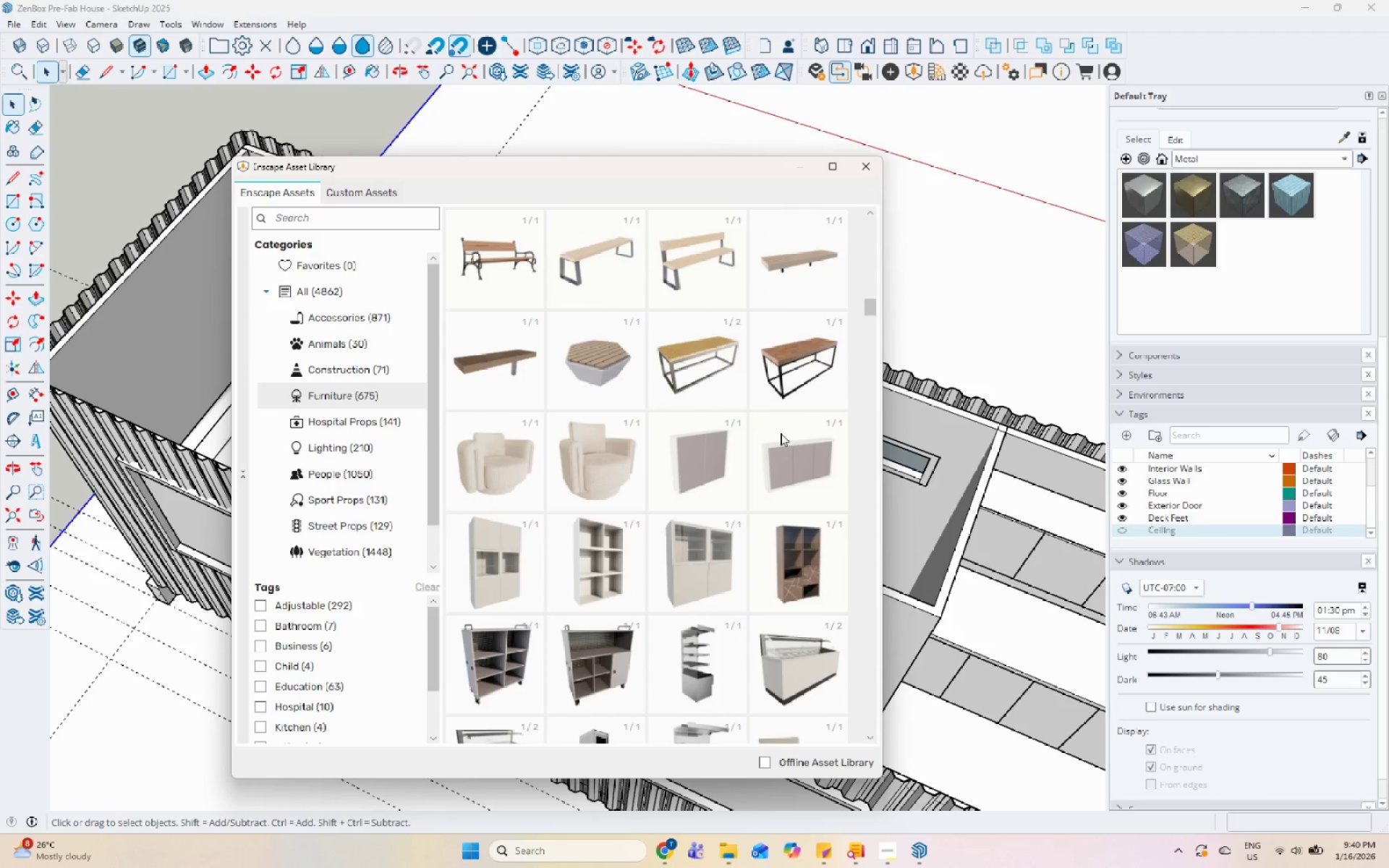 
scroll: coordinate [693, 605], scroll_direction: down, amount: 4.0
 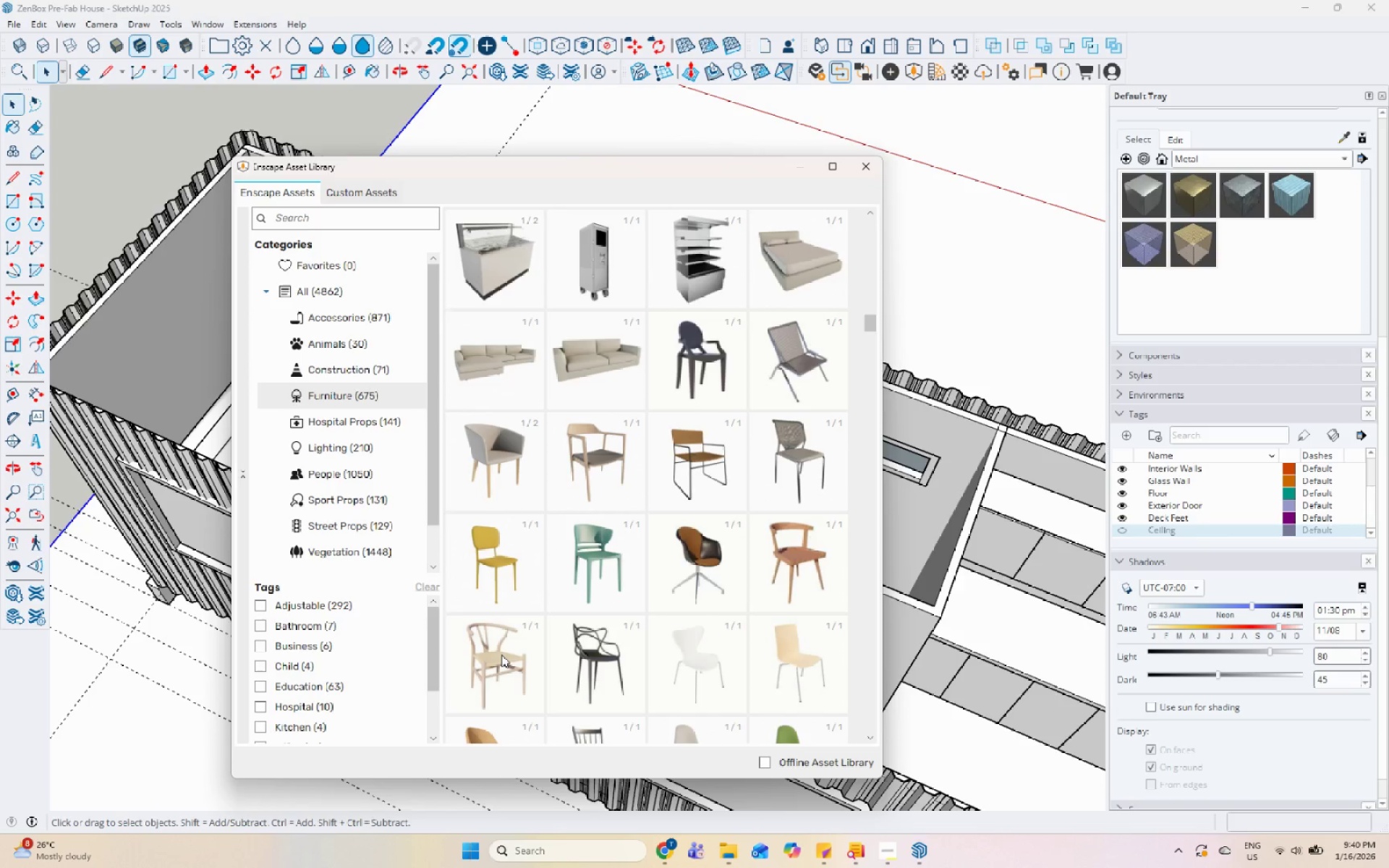 
left_click([594, 458])
 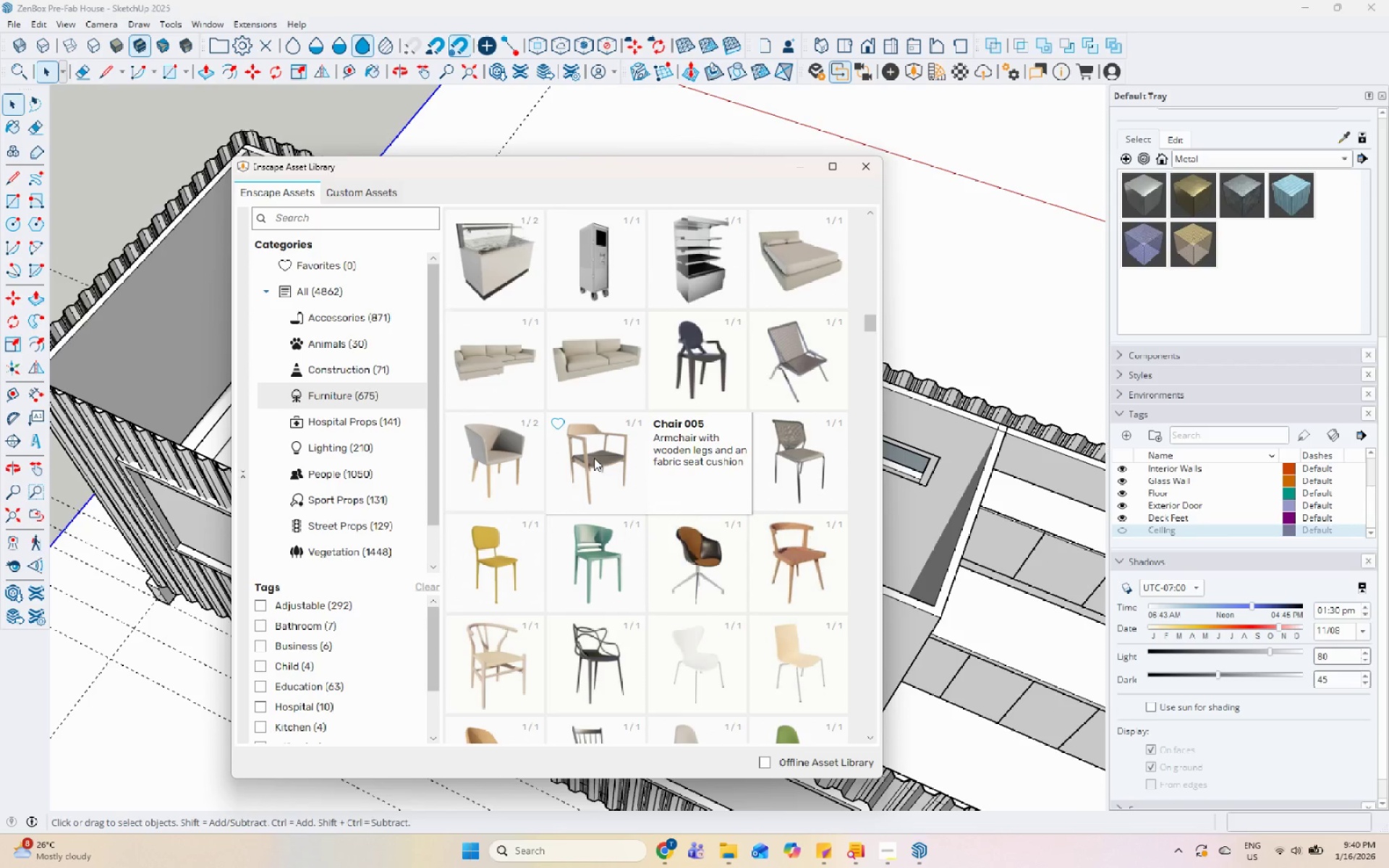 
left_click([594, 458])
 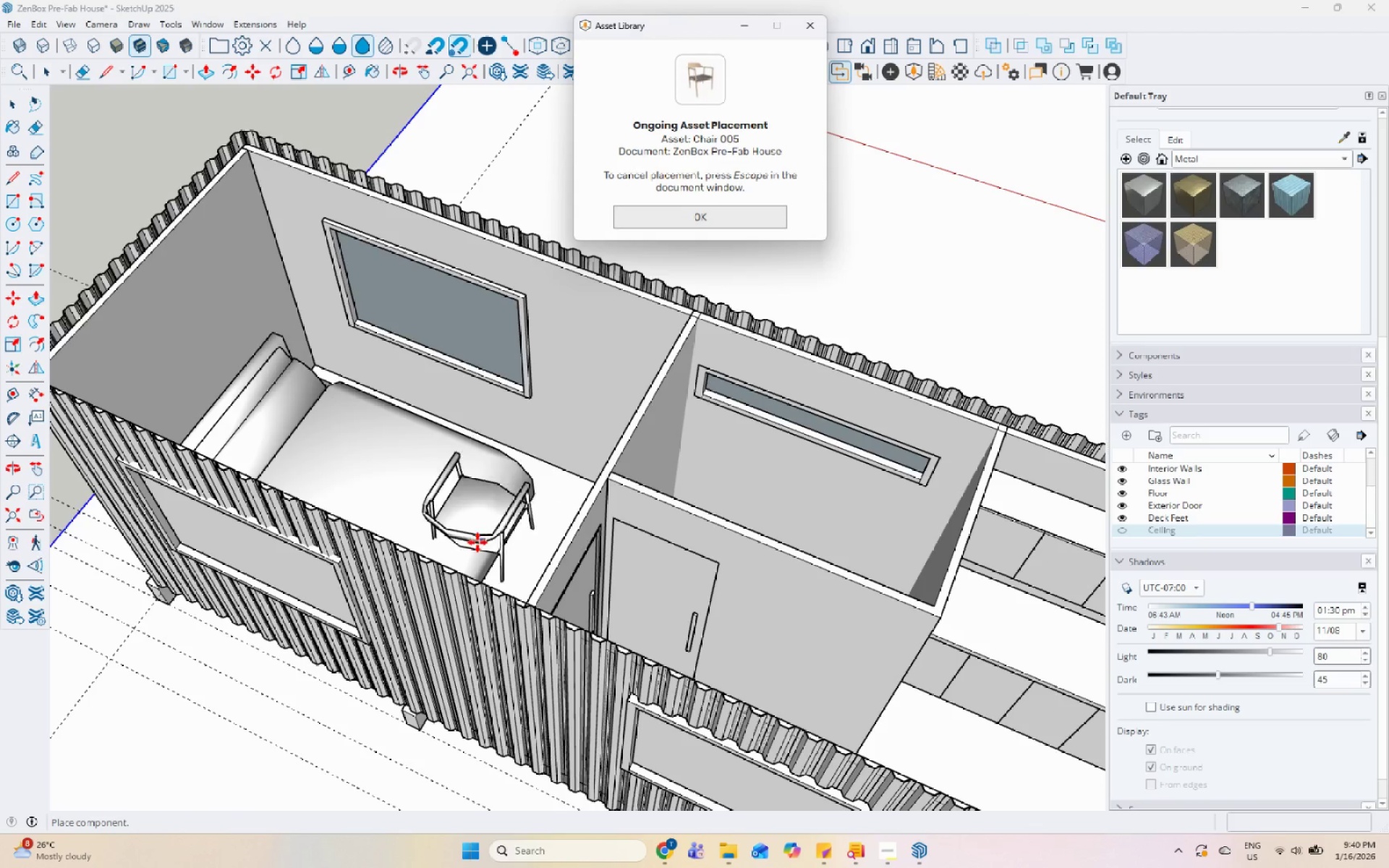 
scroll: coordinate [496, 558], scroll_direction: up, amount: 5.0
 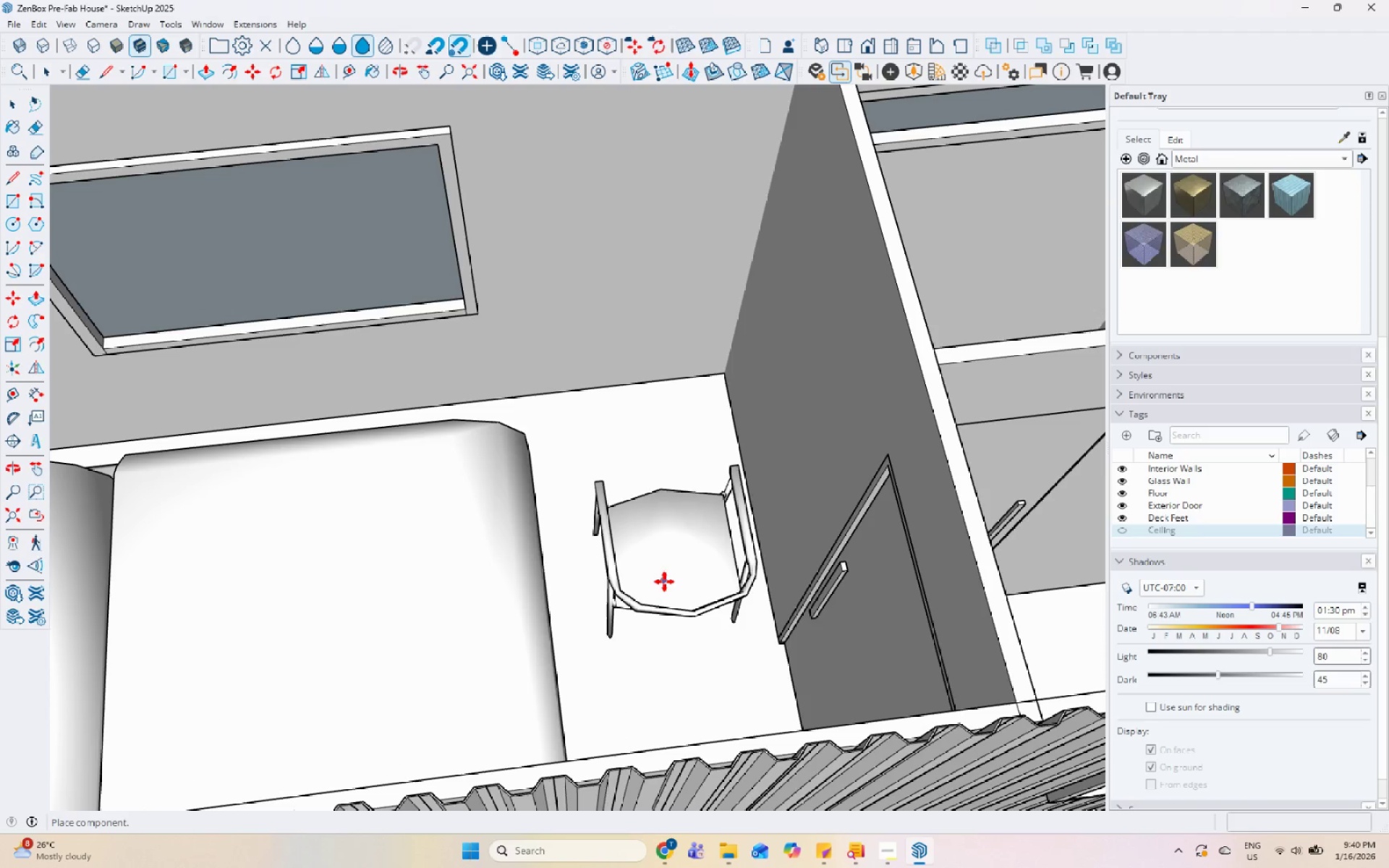 
left_click([669, 603])
 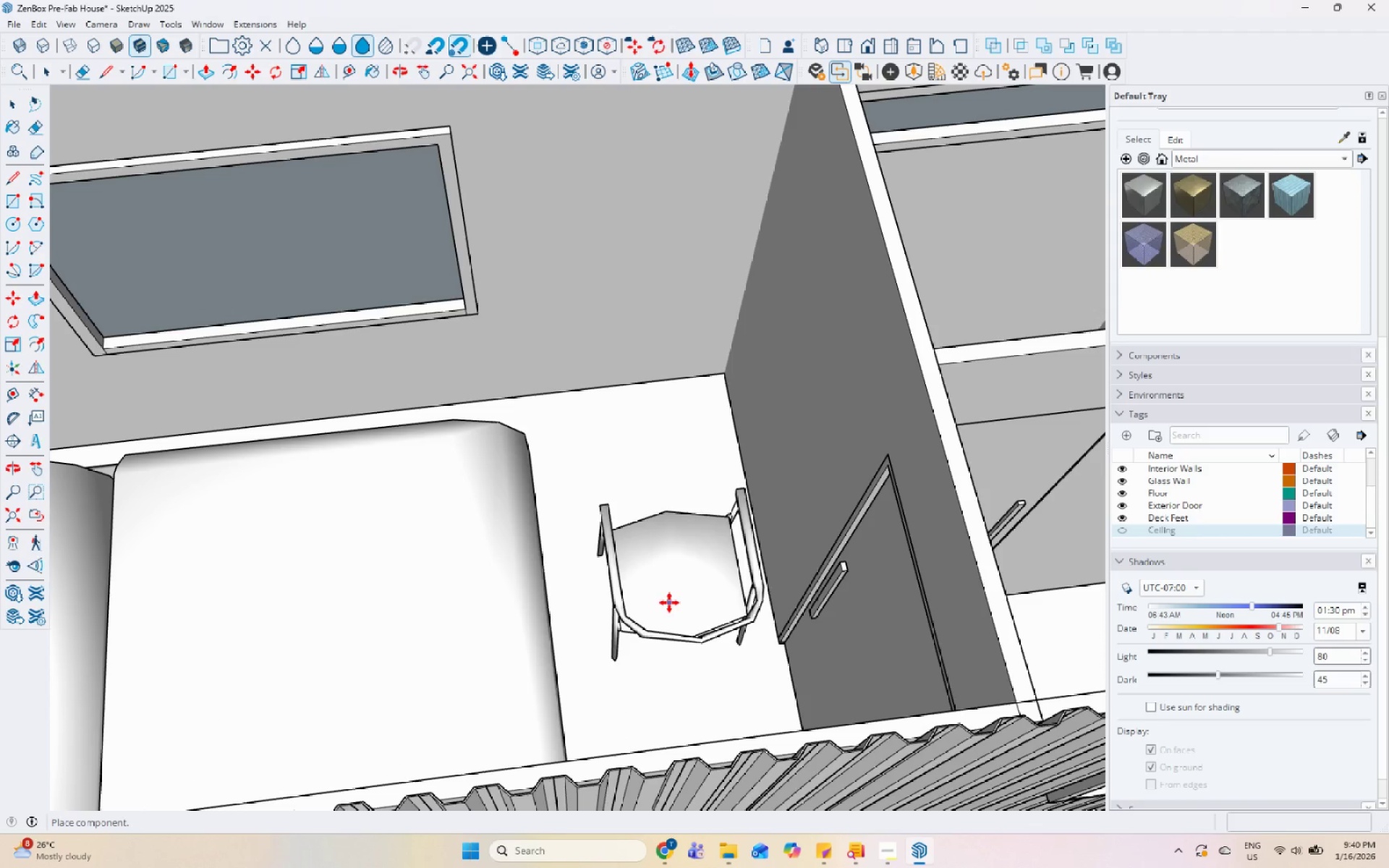 
key(Space)
 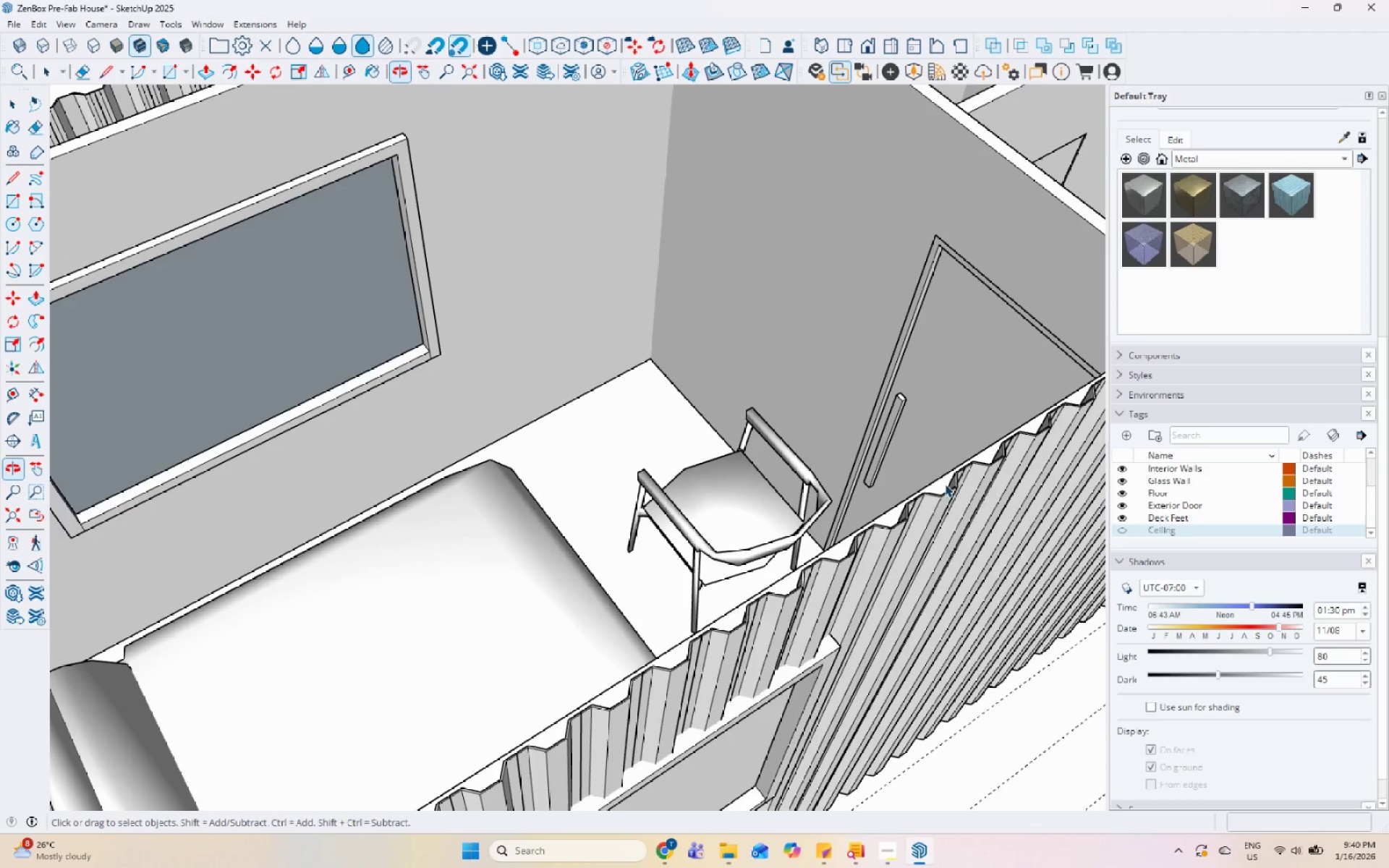 
key(Escape)
 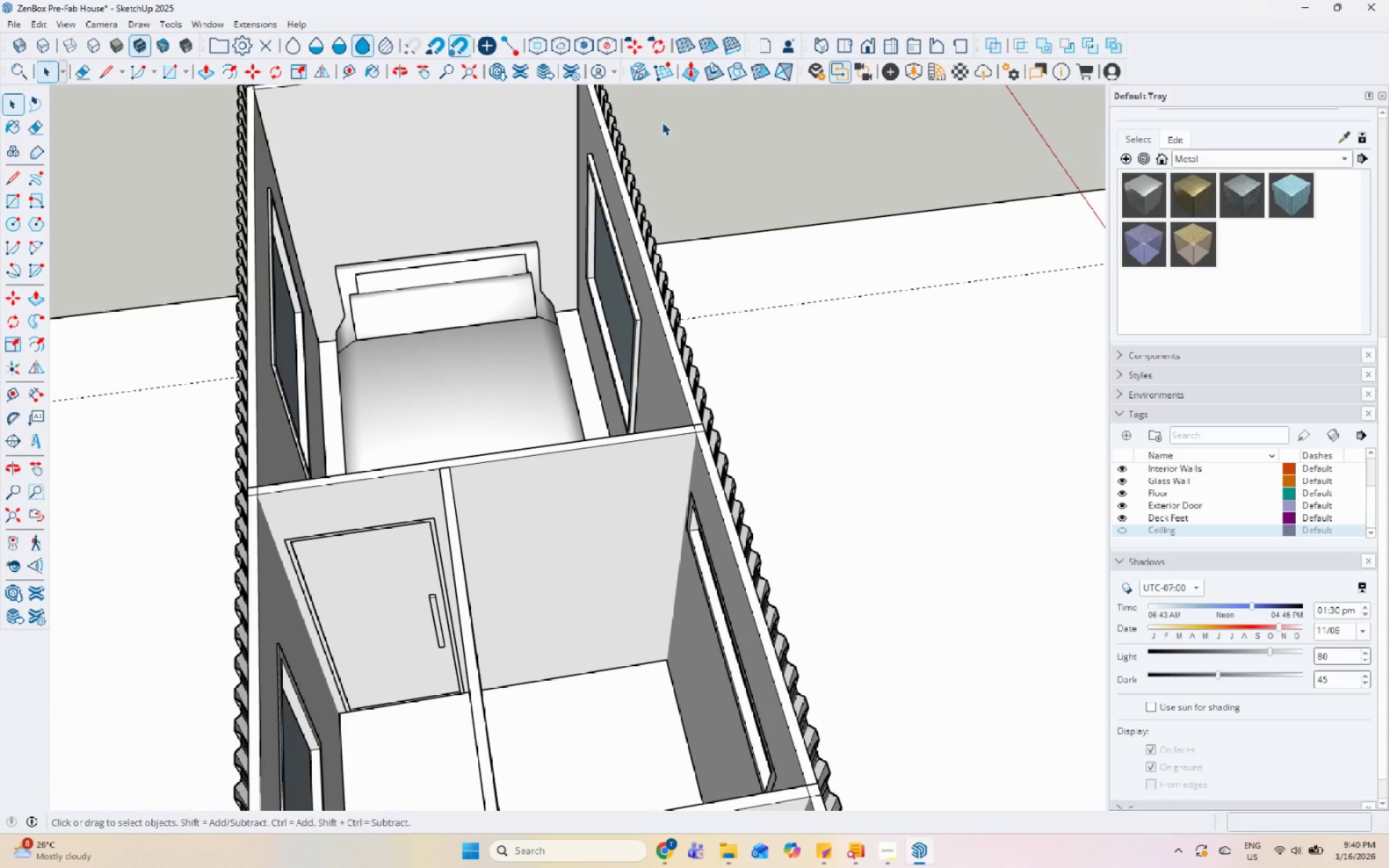 
scroll: coordinate [753, 455], scroll_direction: down, amount: 5.0
 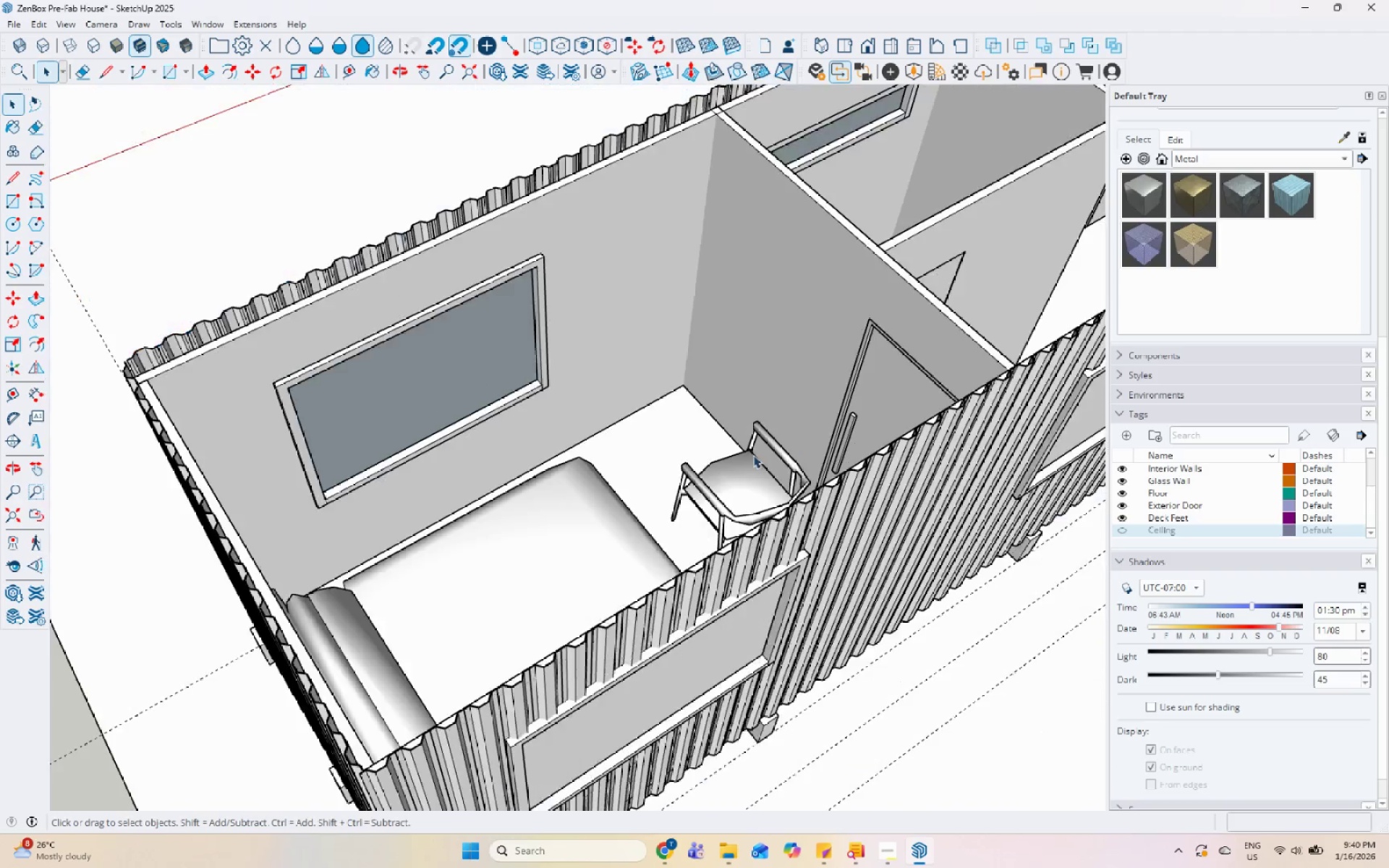 
left_click([902, 69])
 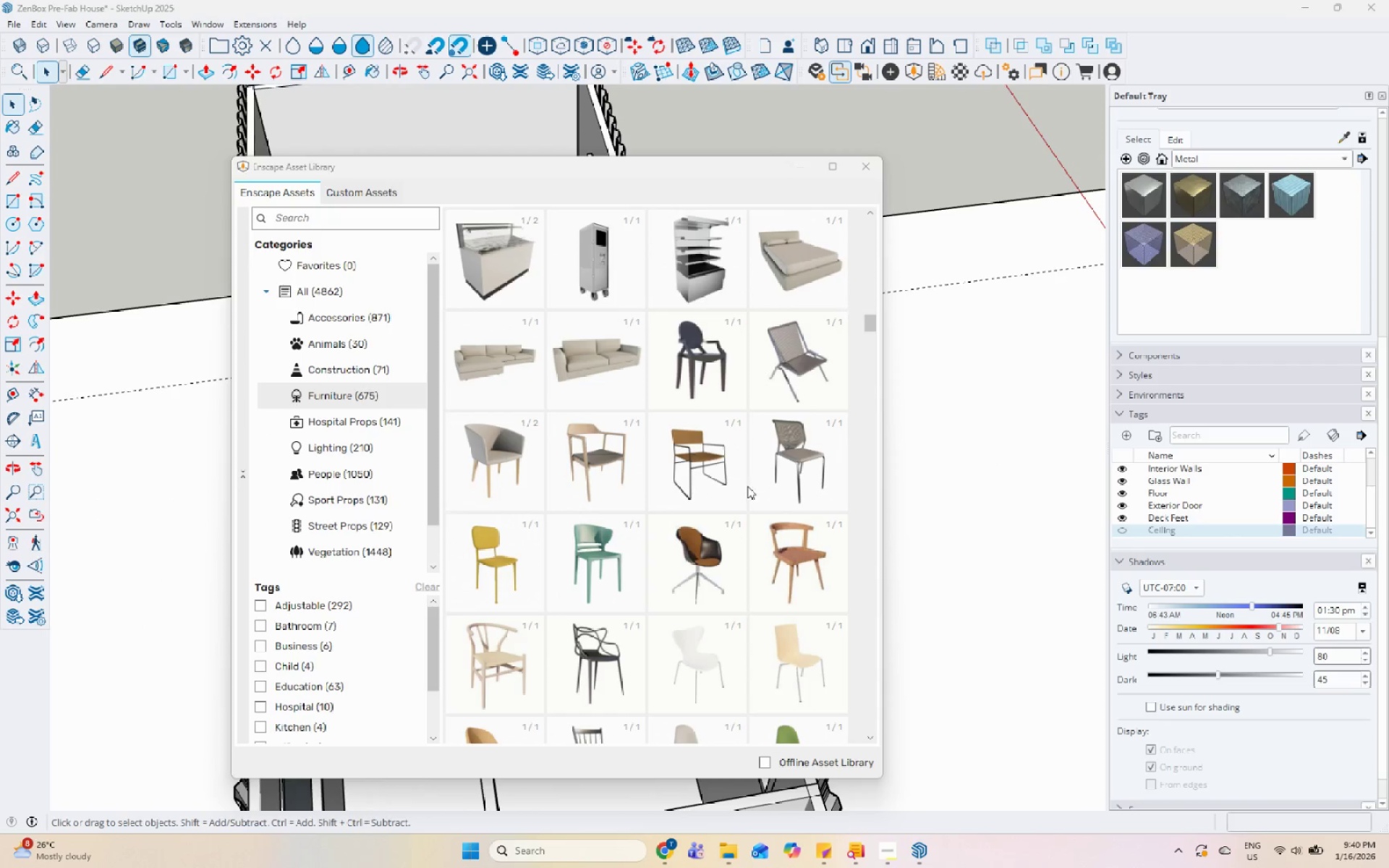 
scroll: coordinate [695, 529], scroll_direction: down, amount: 3.0
 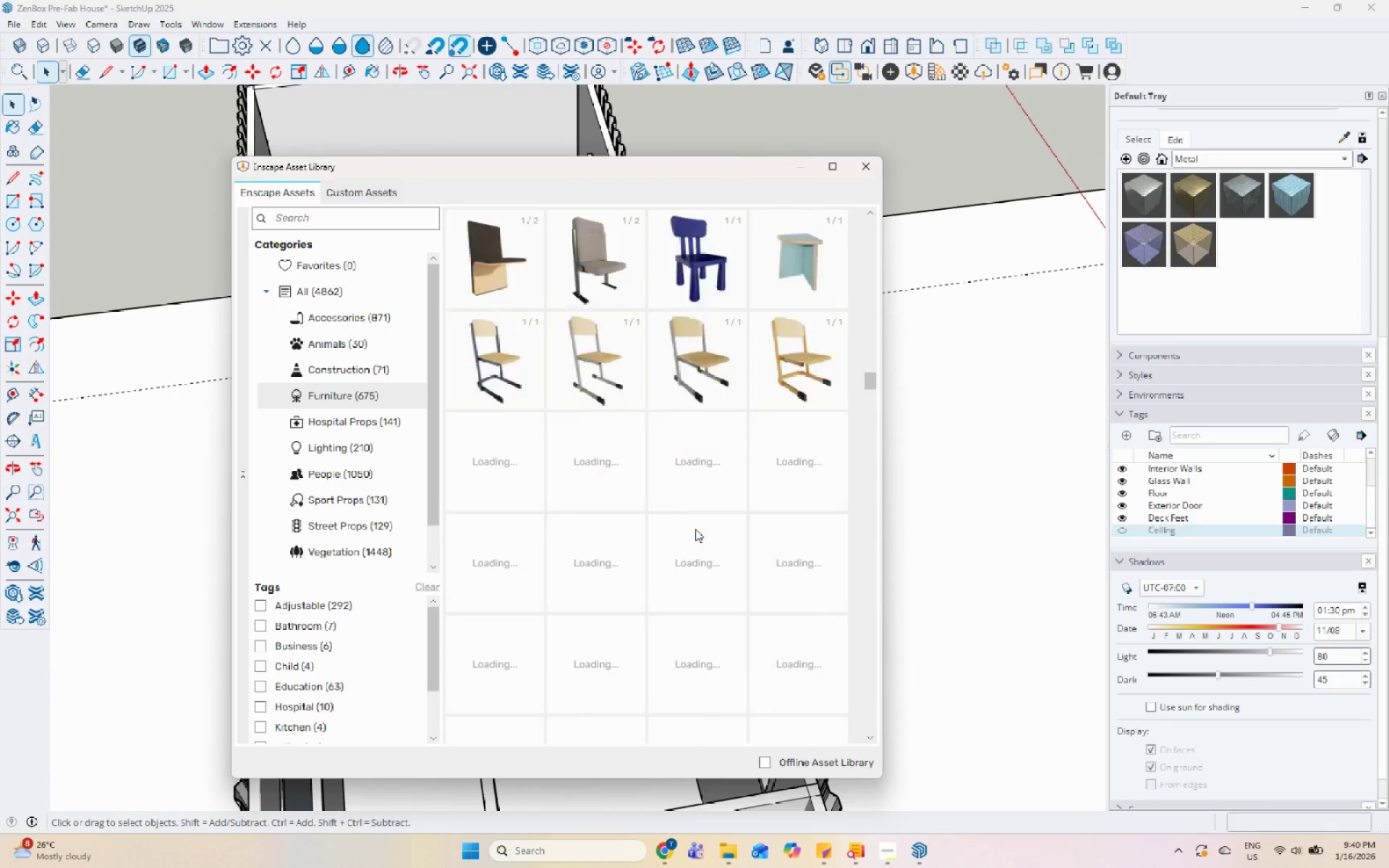 
scroll: coordinate [763, 281], scroll_direction: up, amount: 5.0
 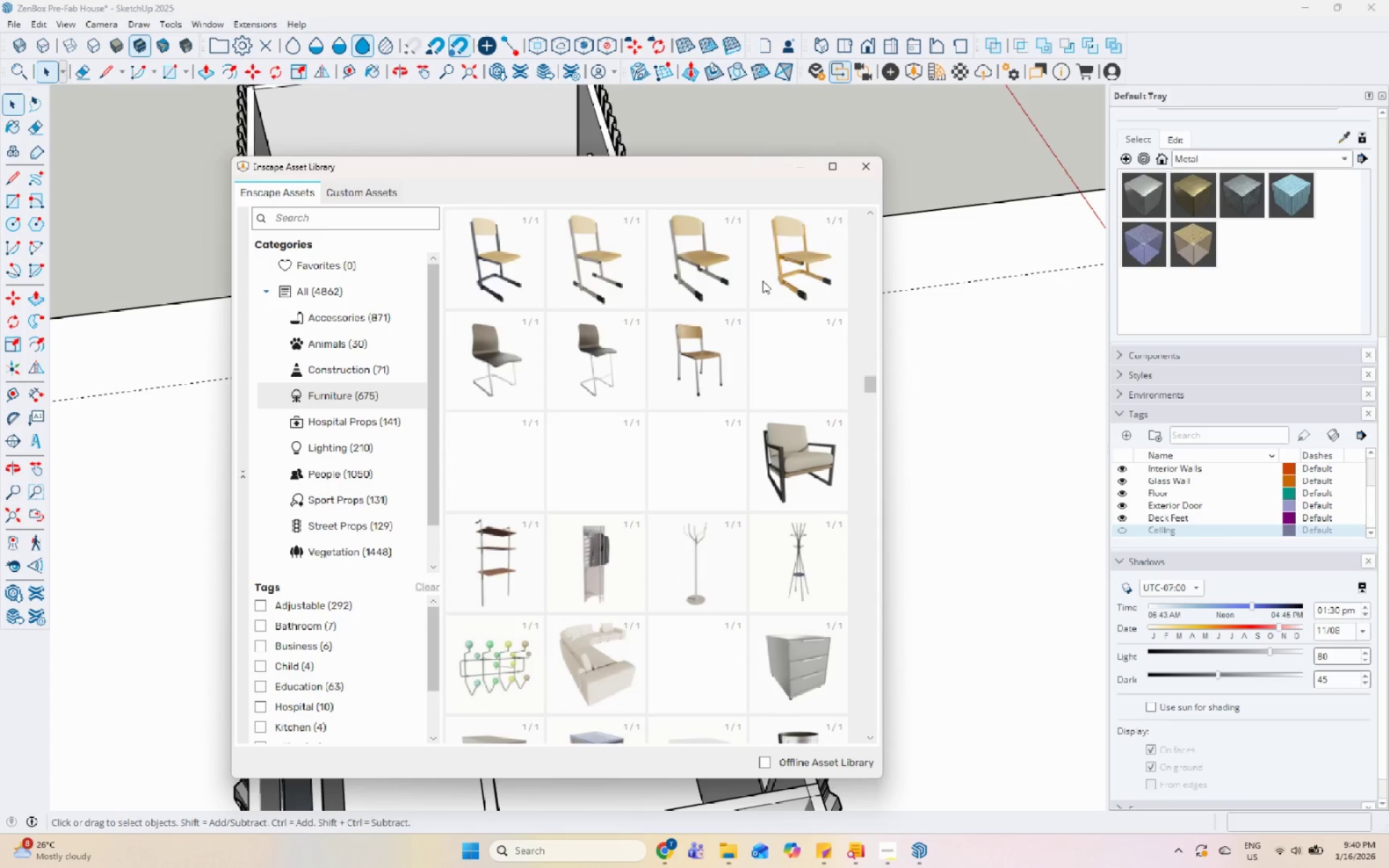 
scroll: coordinate [748, 299], scroll_direction: down, amount: 2.0
 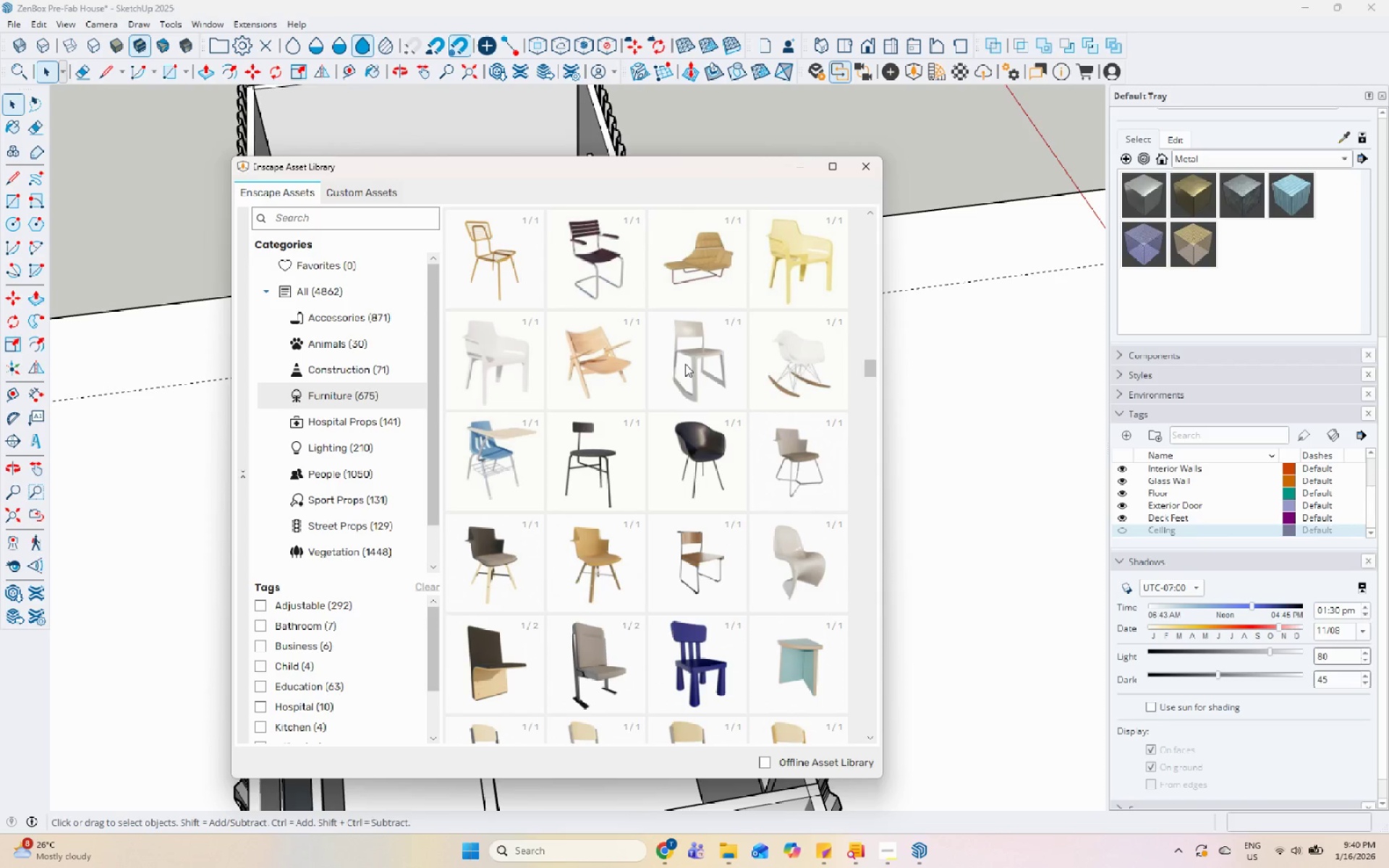 
scroll: coordinate [685, 364], scroll_direction: none, amount: 0.0
 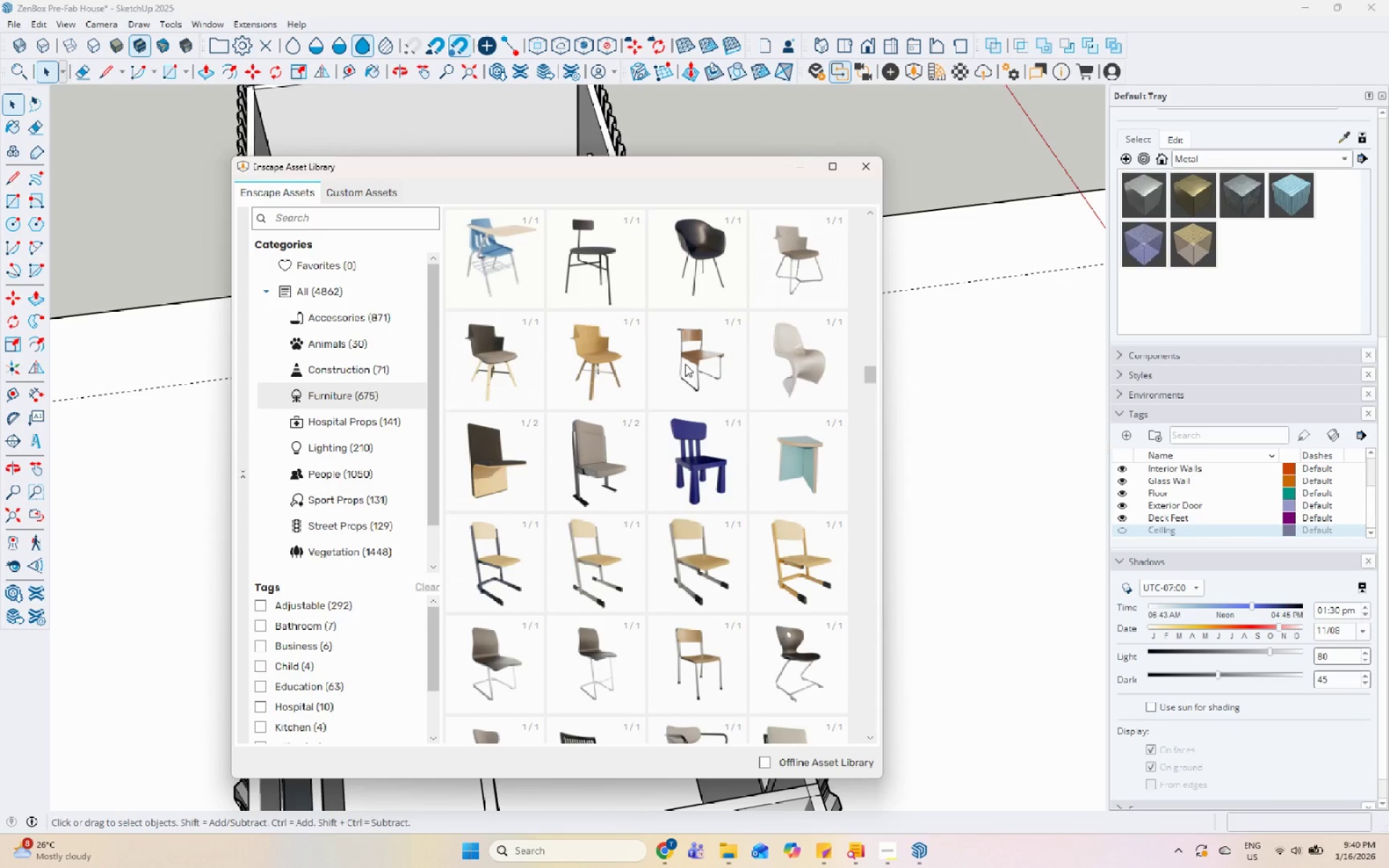 
scroll: coordinate [685, 364], scroll_direction: down, amount: 5.0
 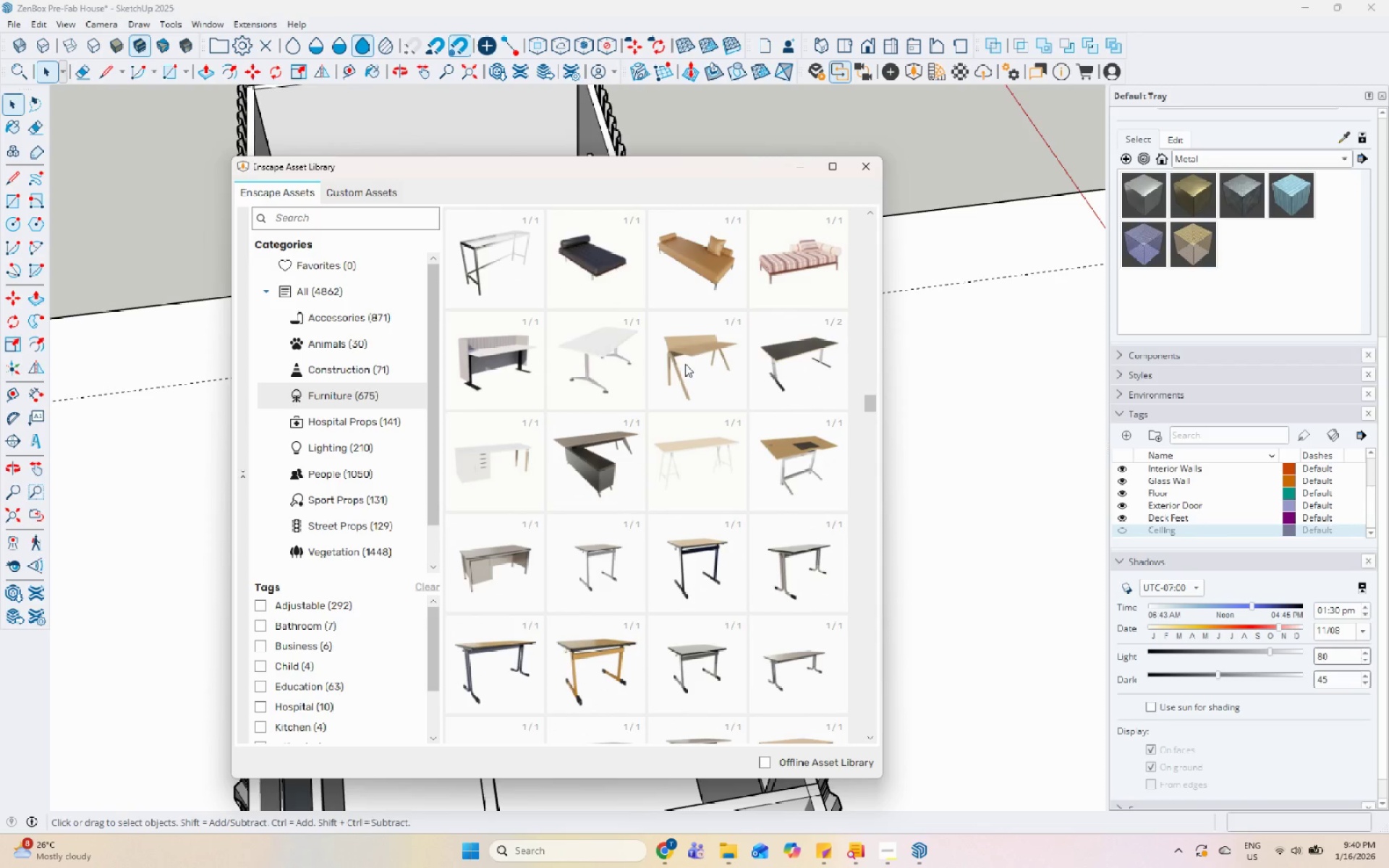 
wait(6.11)
 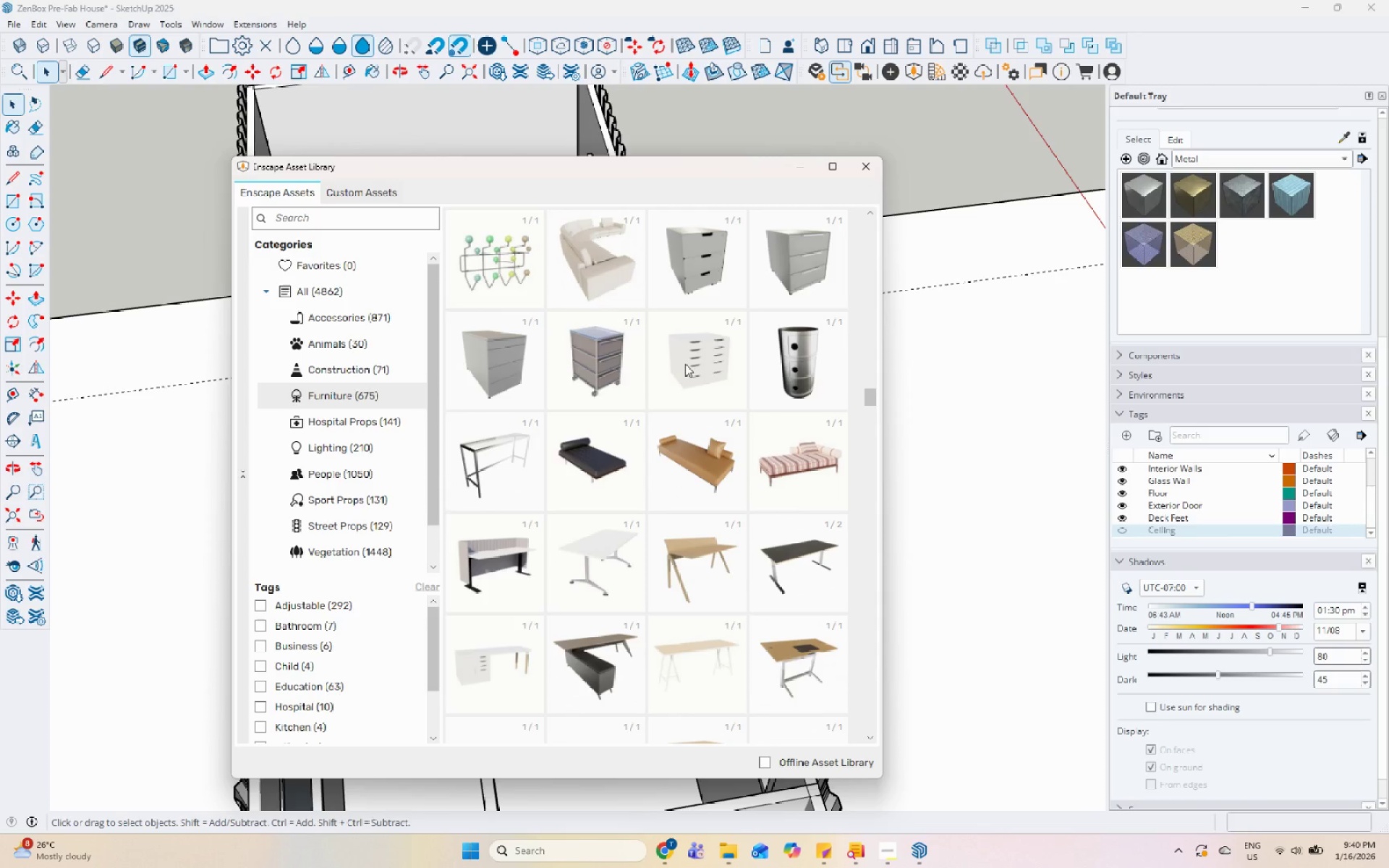 
left_click([601, 571])
 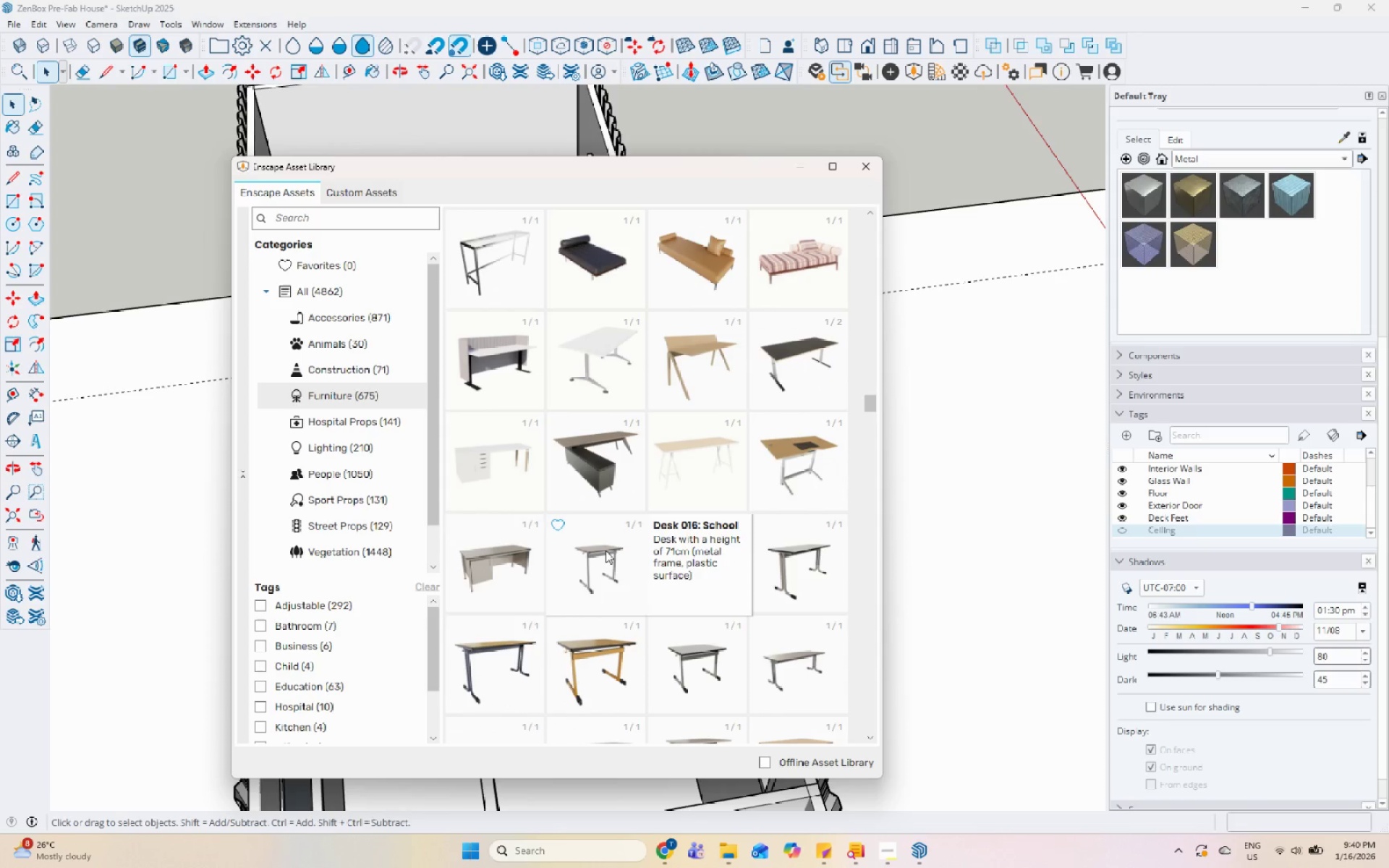 
left_click([606, 550])
 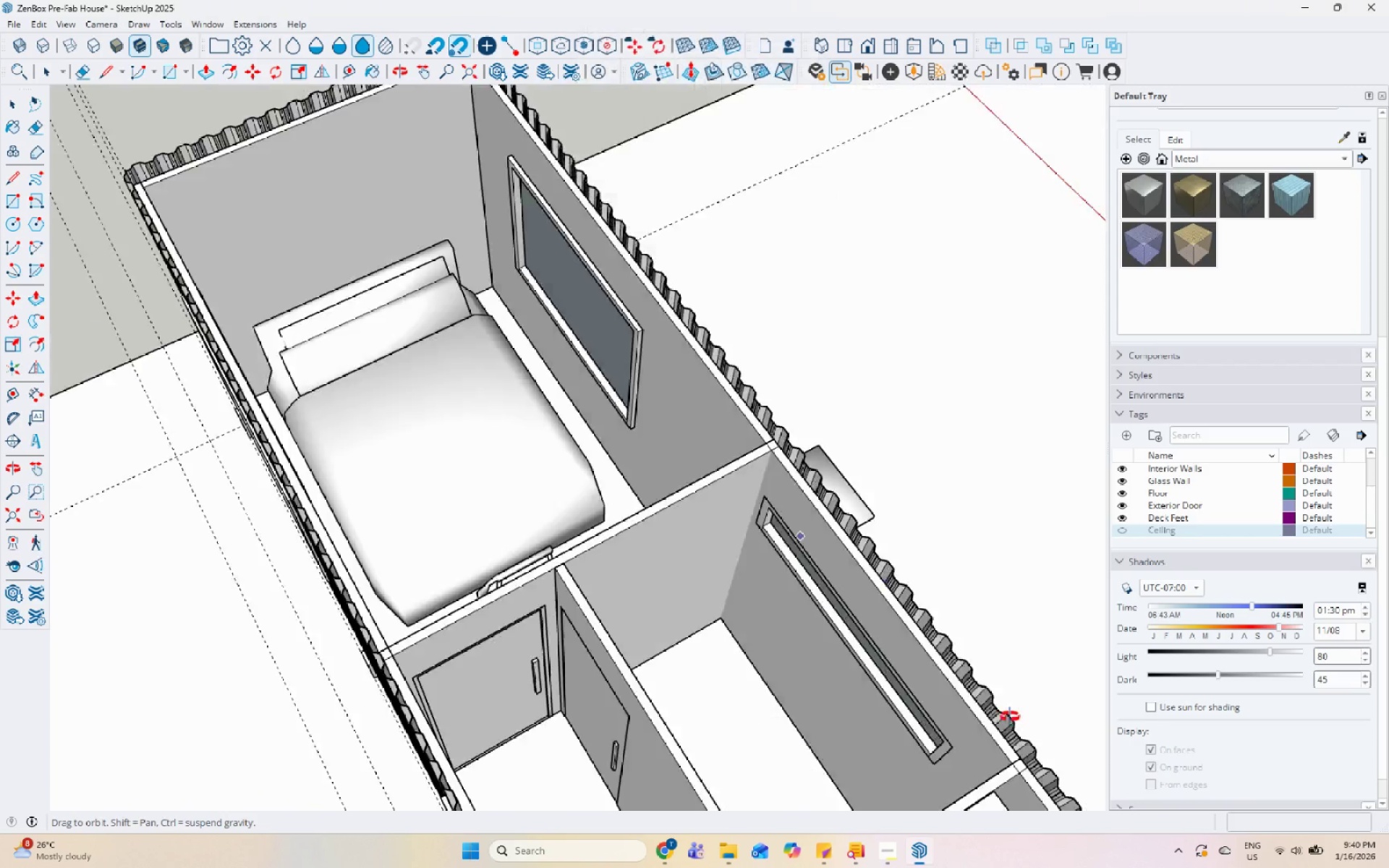 
scroll: coordinate [663, 469], scroll_direction: up, amount: 8.0
 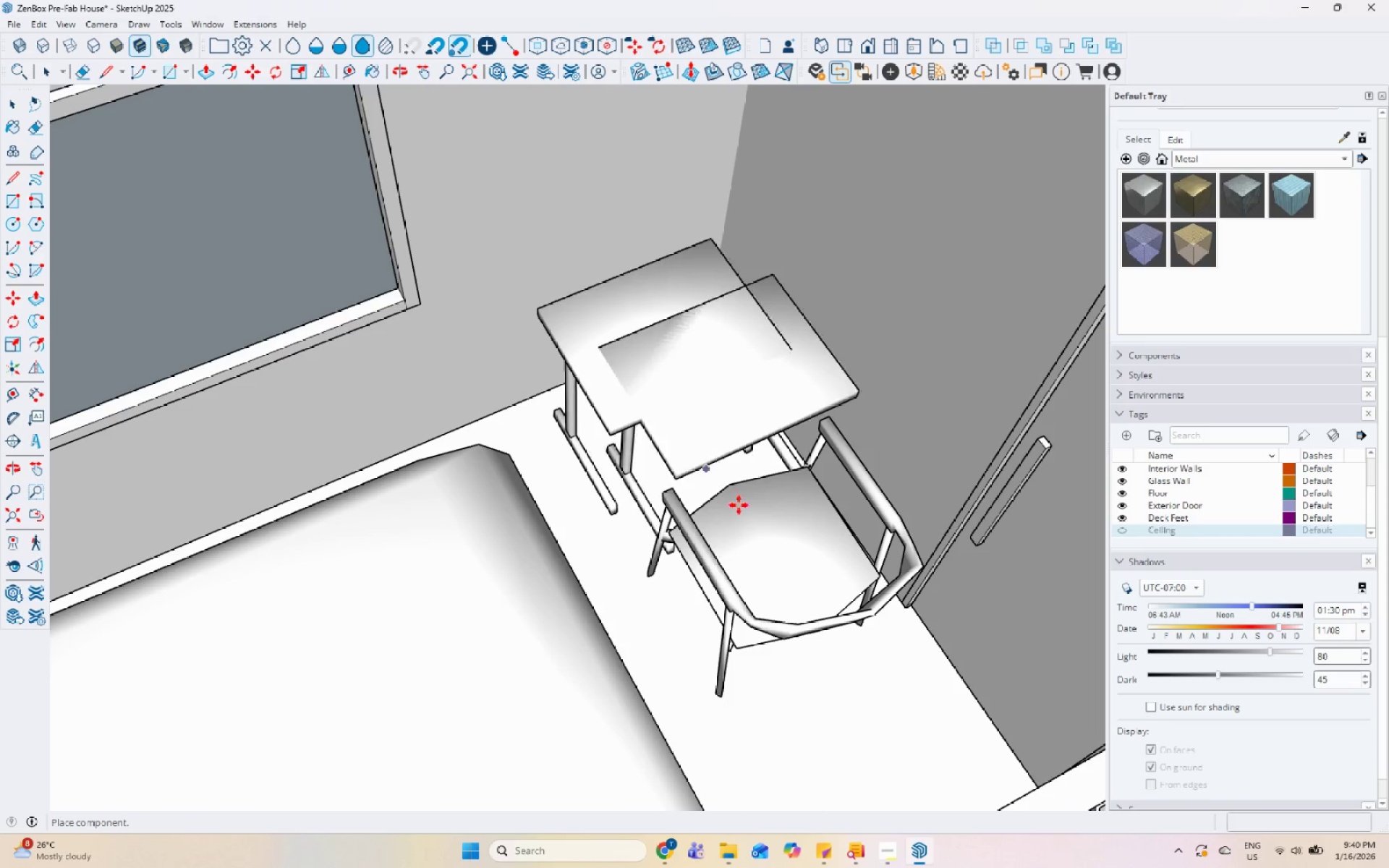 
key(Space)
 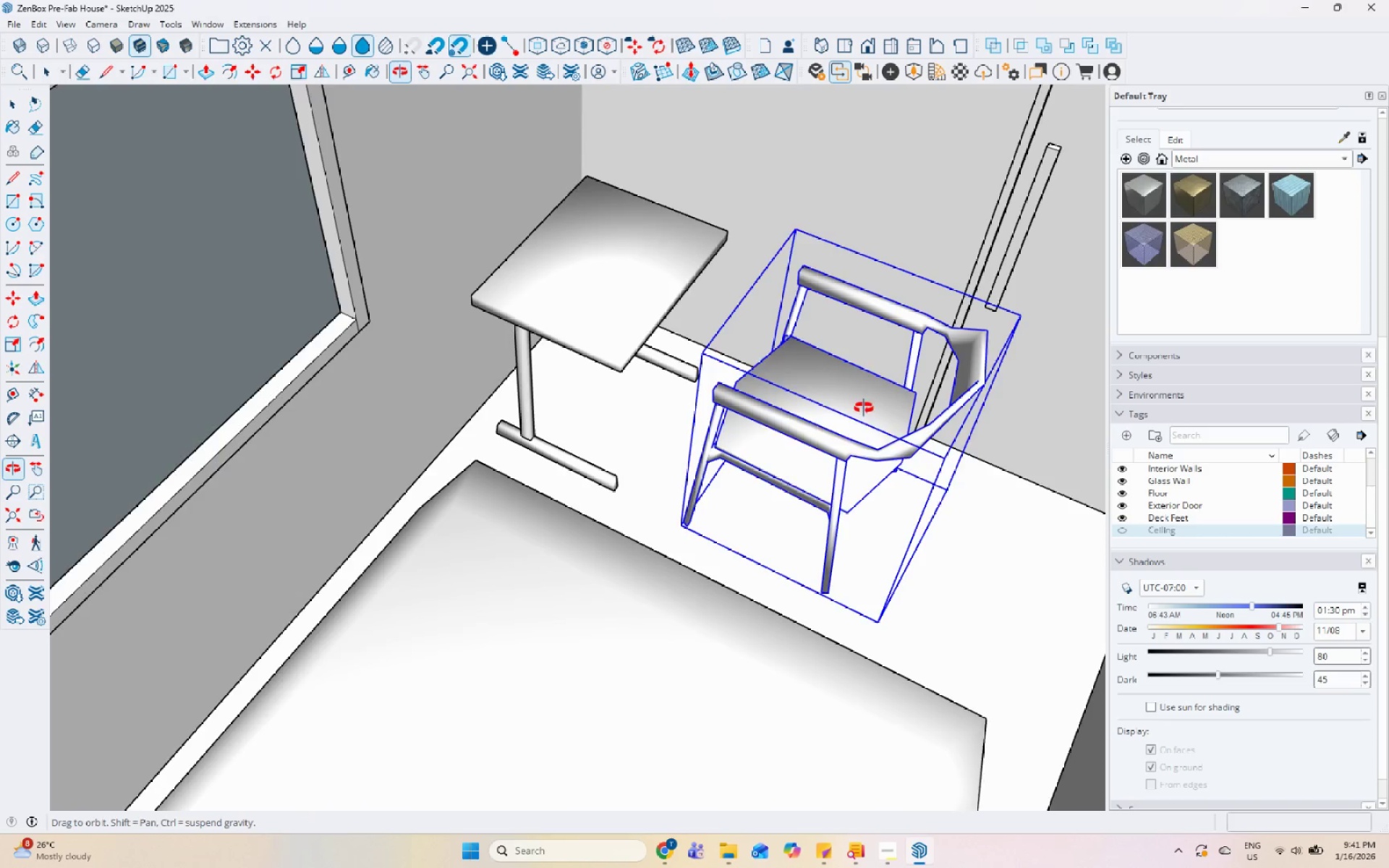 
scroll: coordinate [993, 430], scroll_direction: up, amount: 1.0
 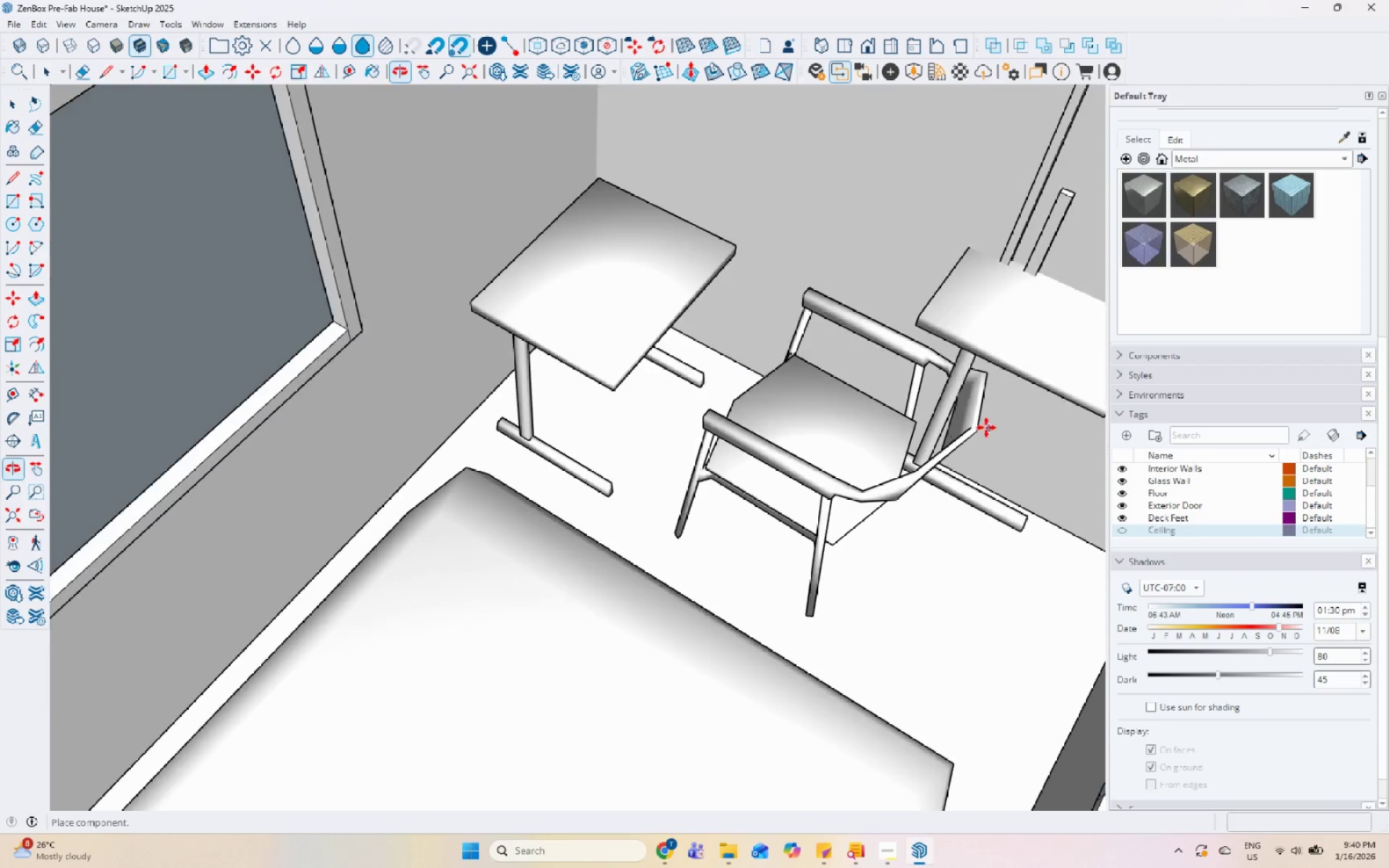 
key(M)
 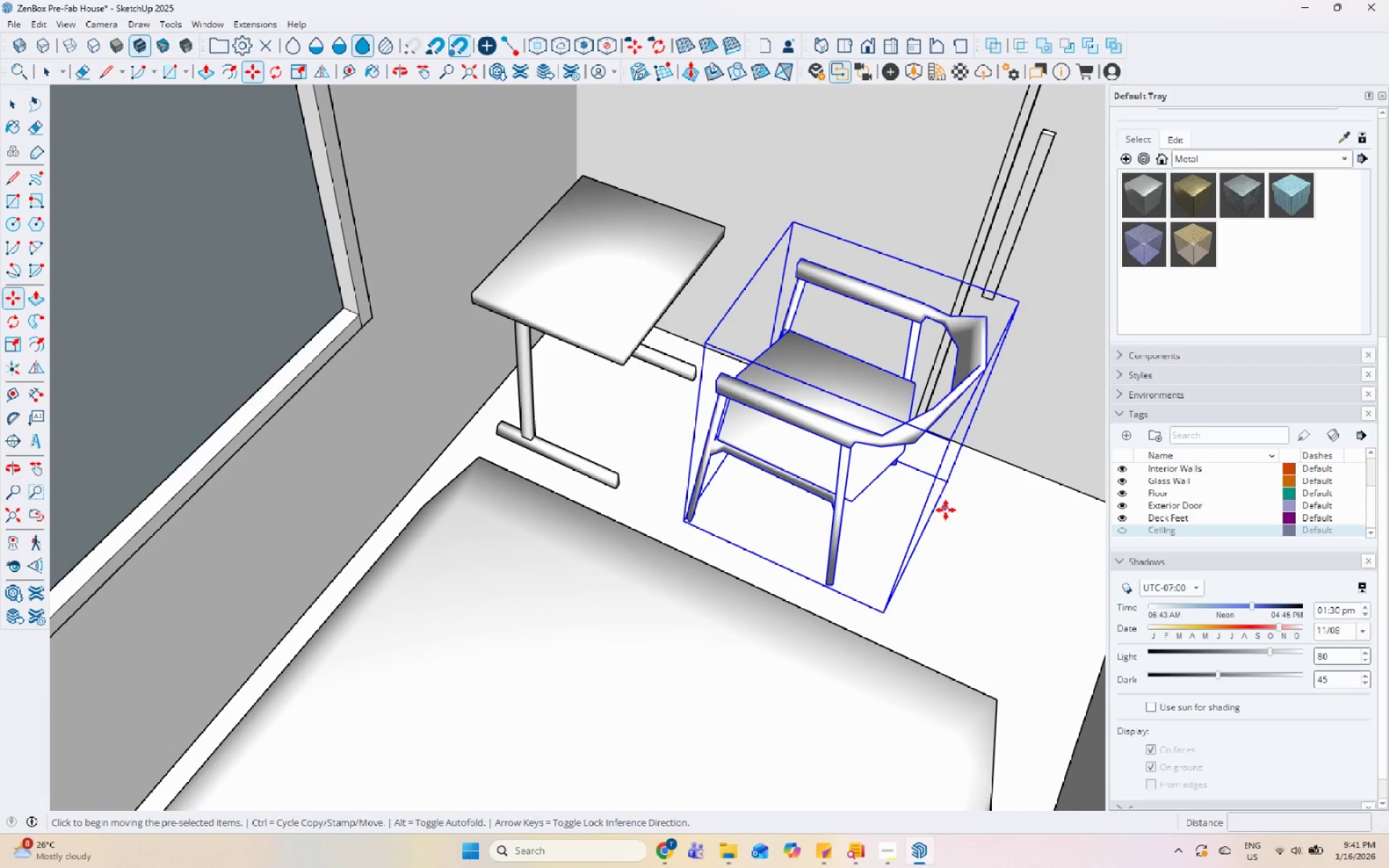 
left_click_drag(start_coordinate=[946, 510], to_coordinate=[942, 510])
 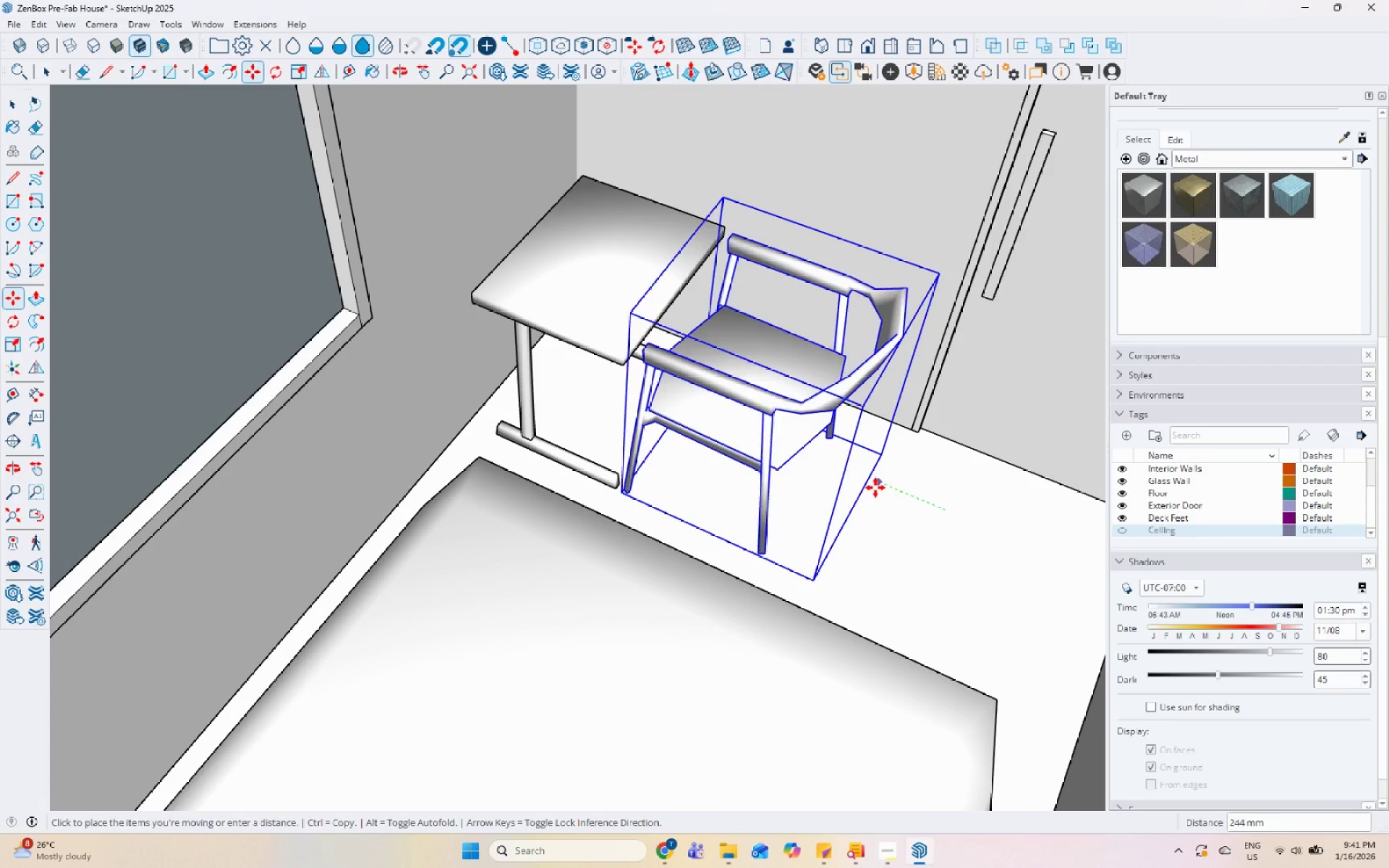 
left_click([867, 482])
 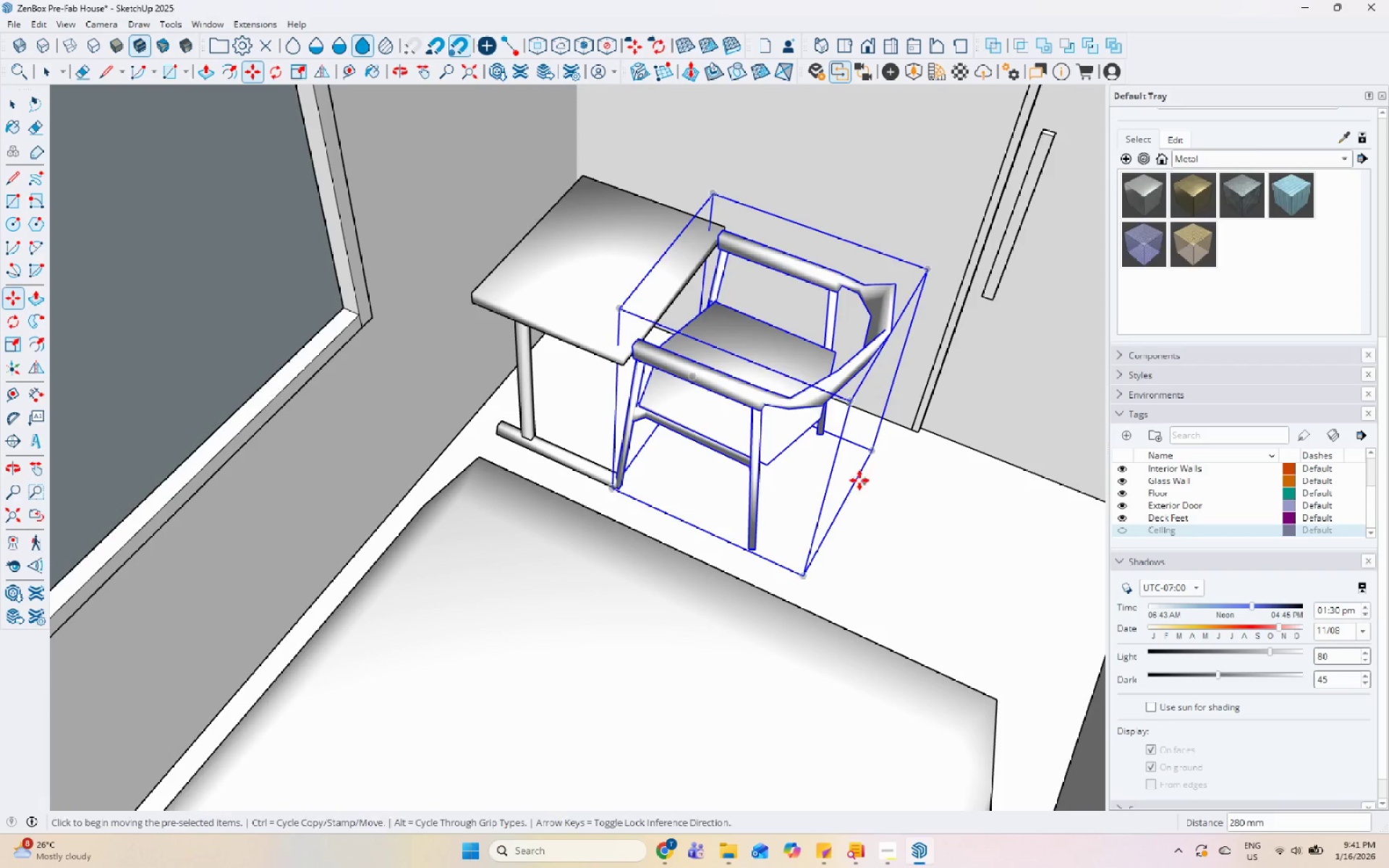 
scroll: coordinate [558, 434], scroll_direction: down, amount: 6.0
 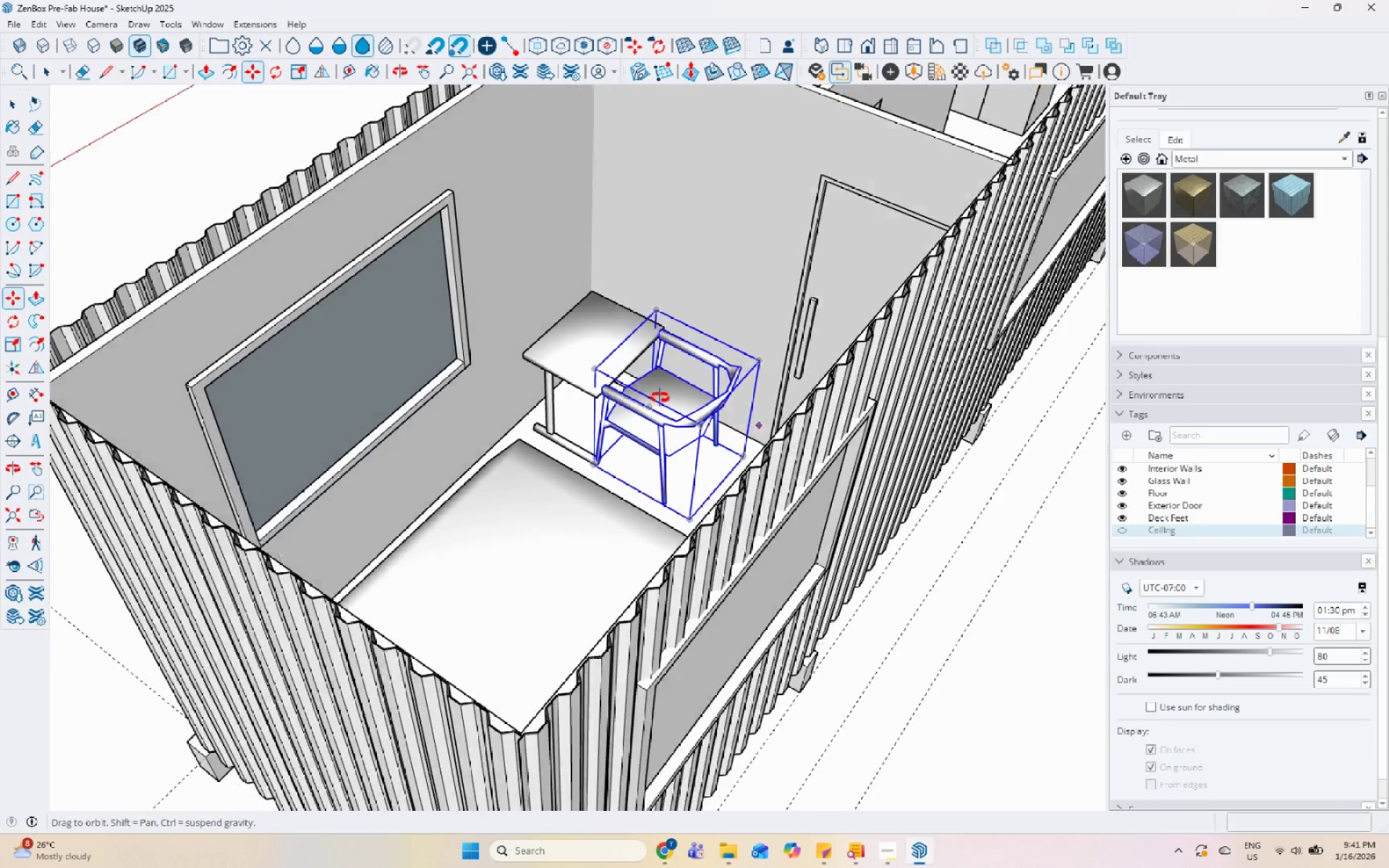 
key(Space)
 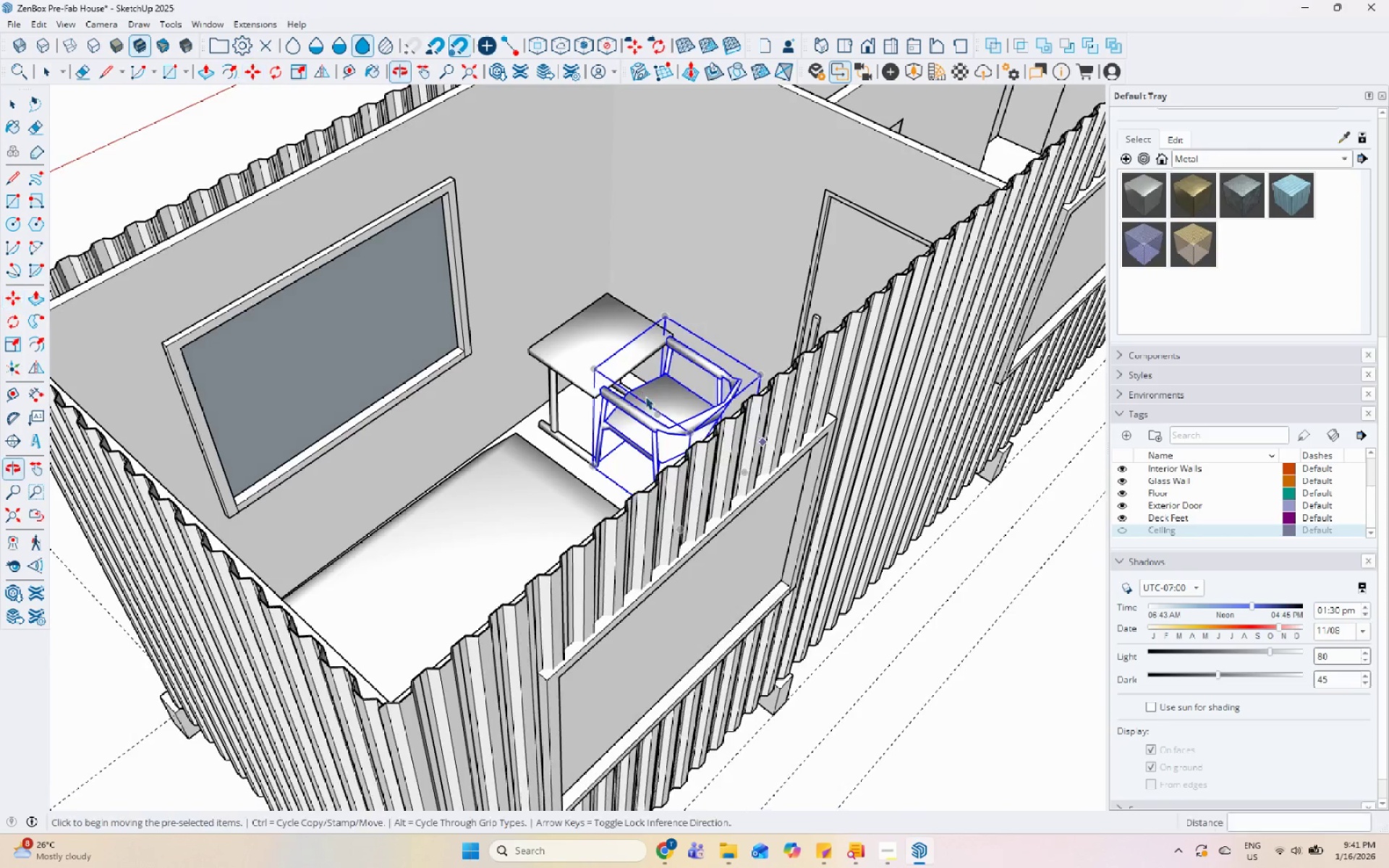 
scroll: coordinate [632, 401], scroll_direction: up, amount: 4.0
 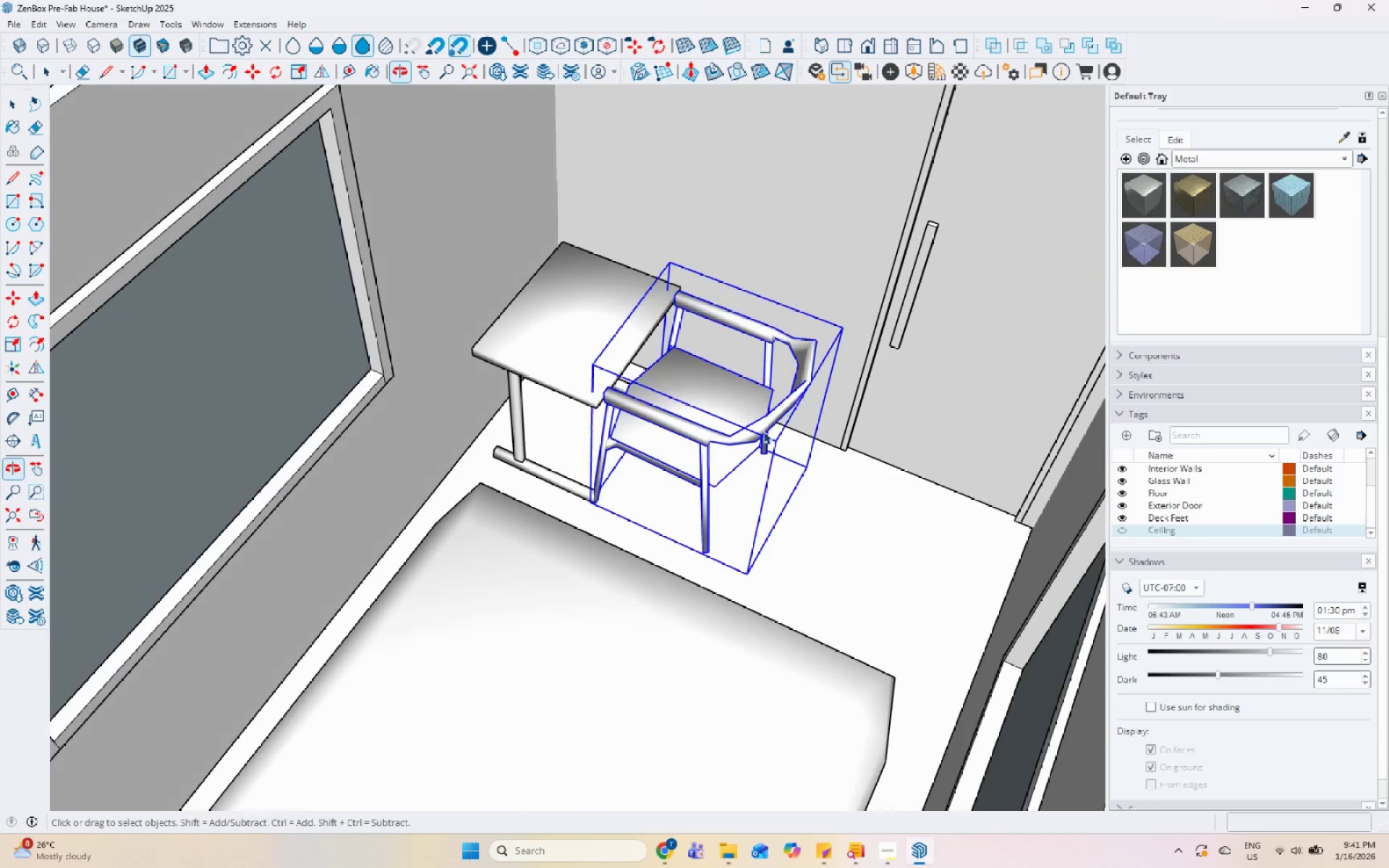 
key(M)
 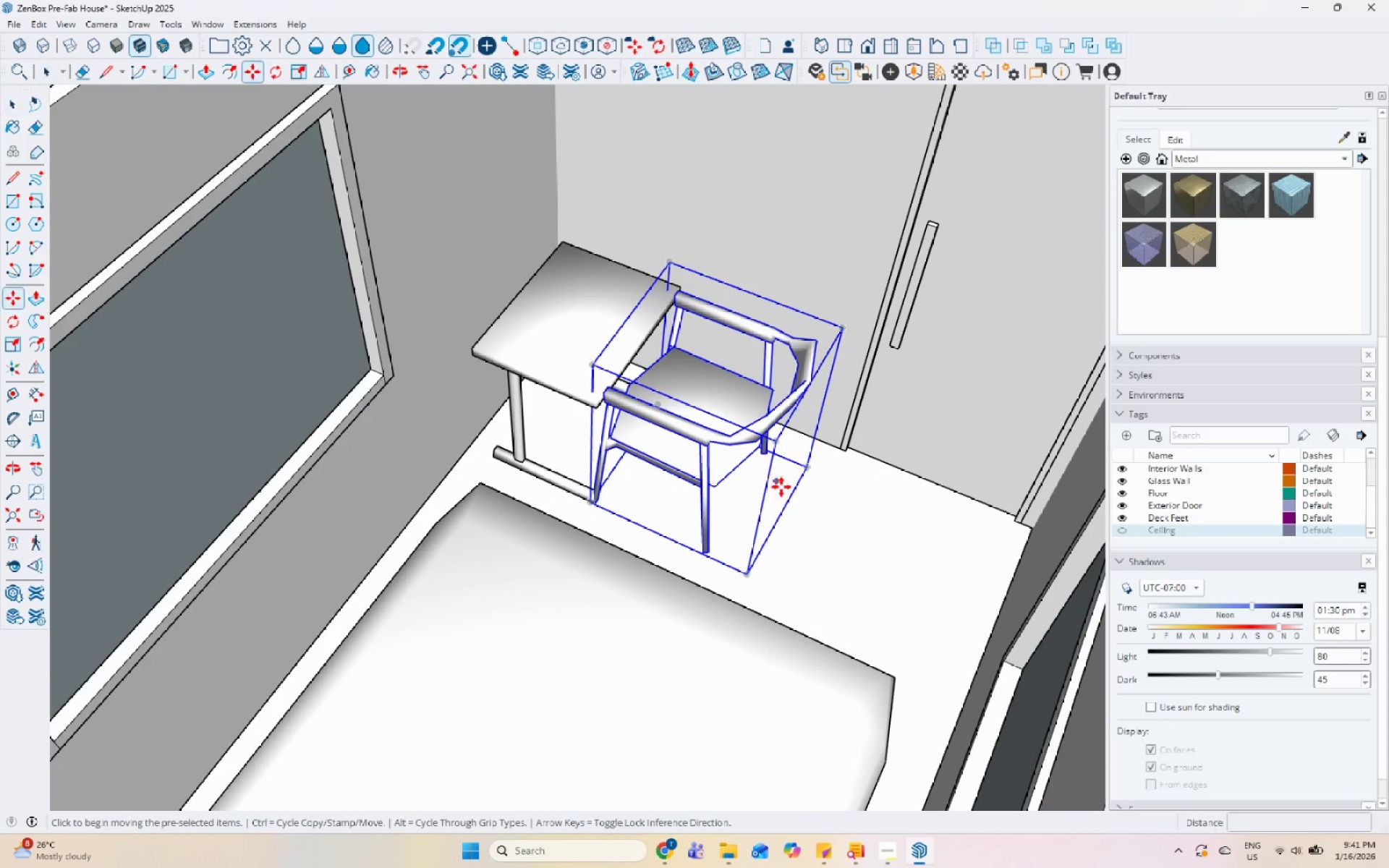 
left_click([799, 496])
 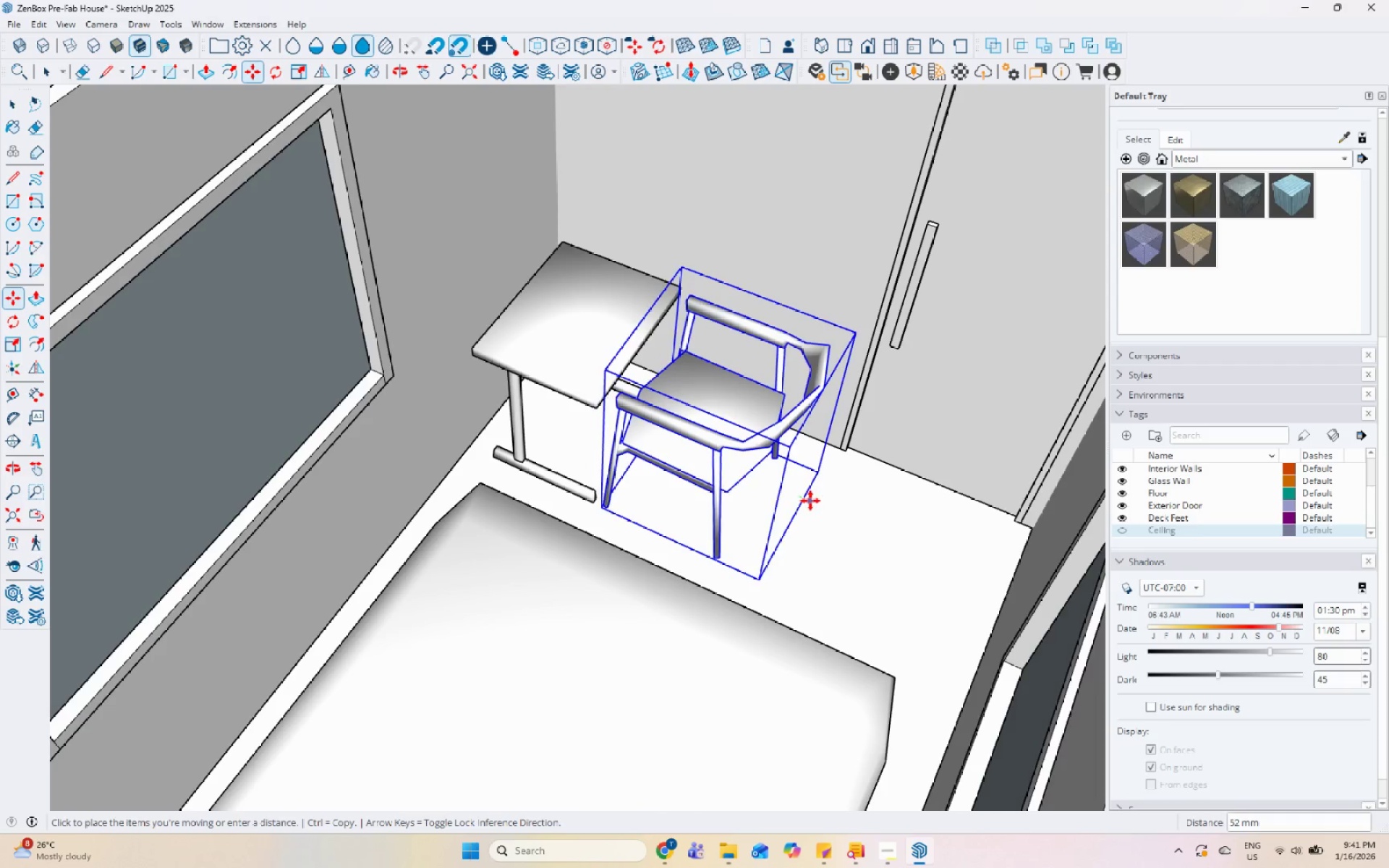 
left_click([812, 501])
 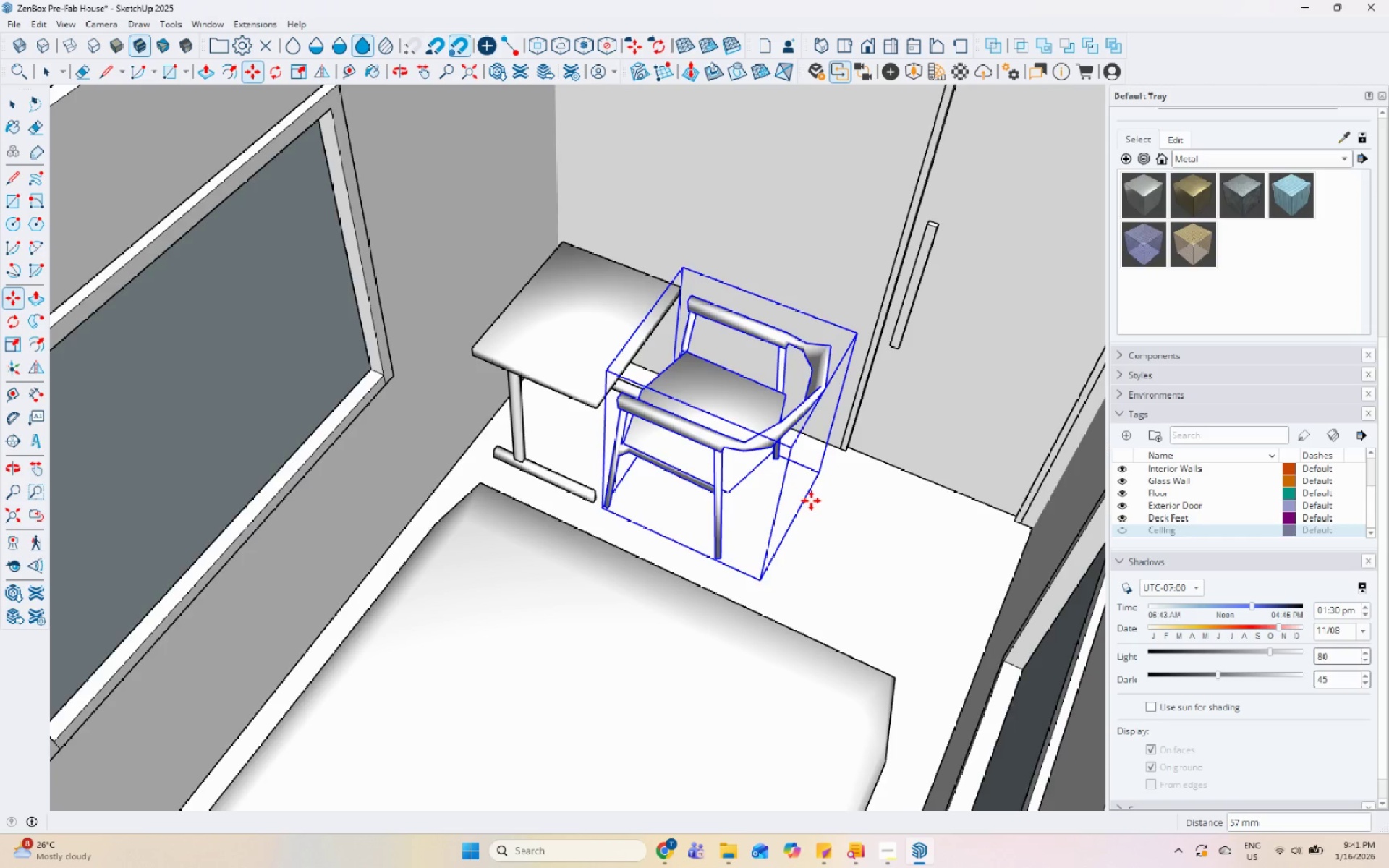 
key(Space)
 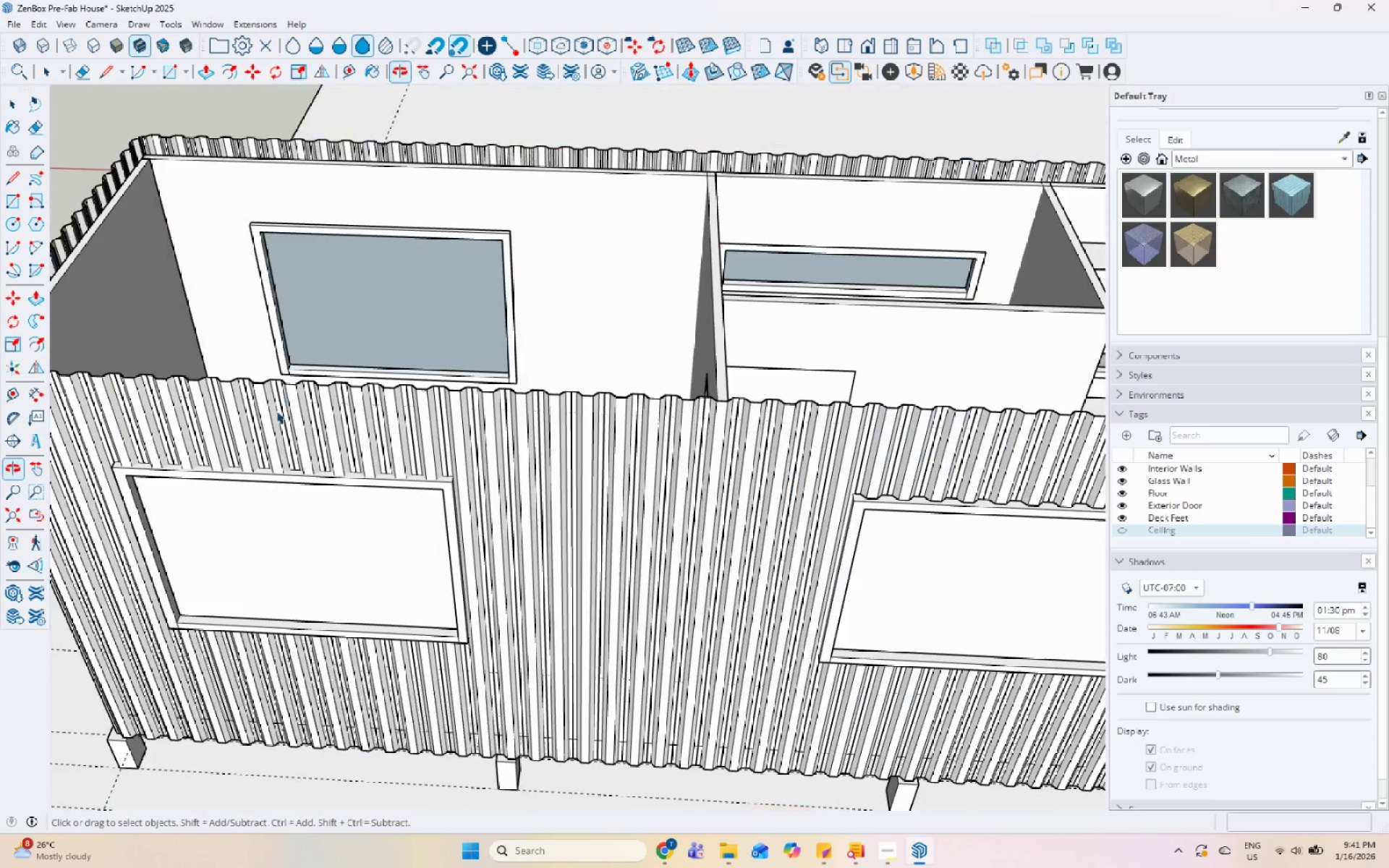 
scroll: coordinate [511, 425], scroll_direction: down, amount: 11.0
 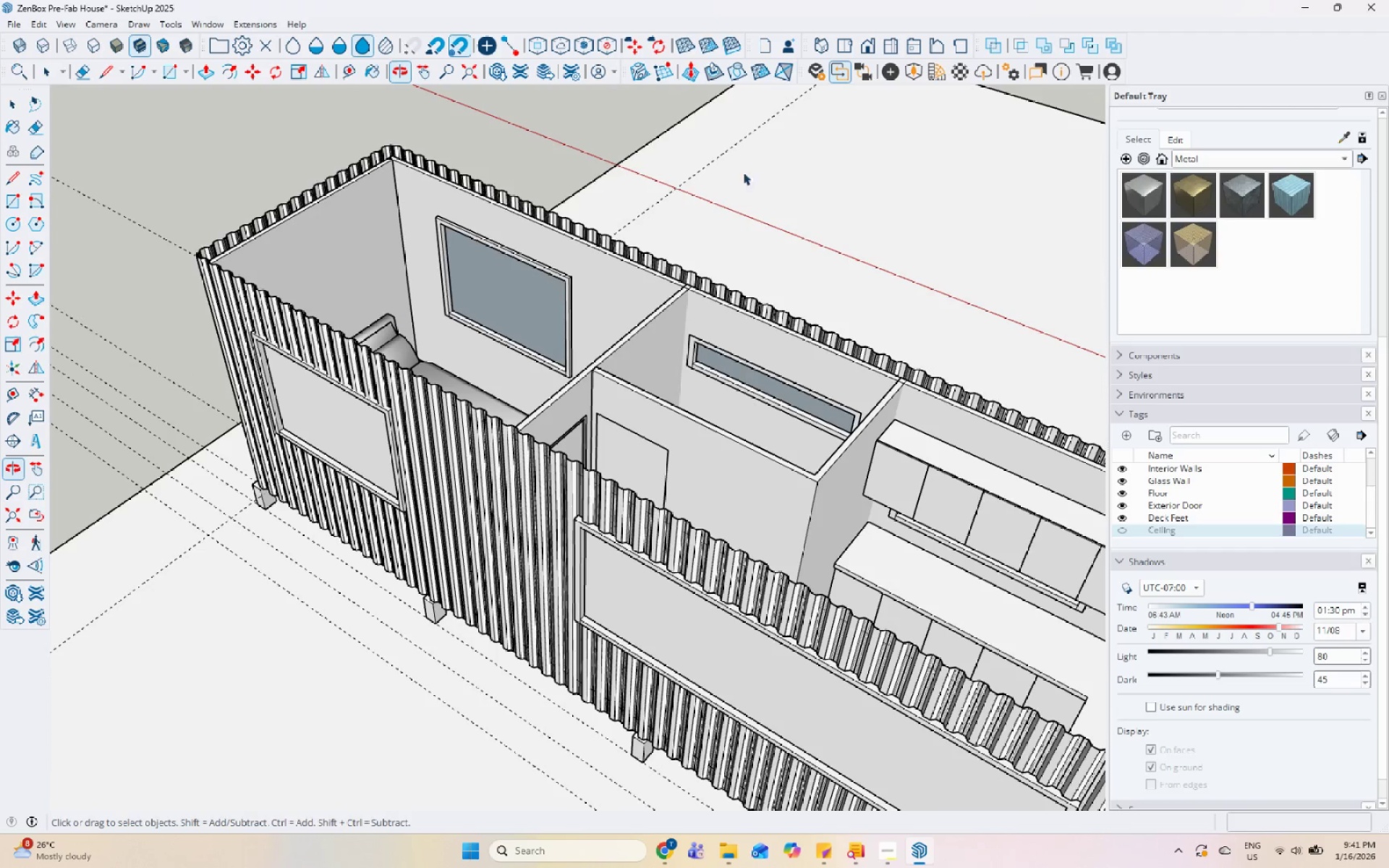 
left_click([865, 197])
 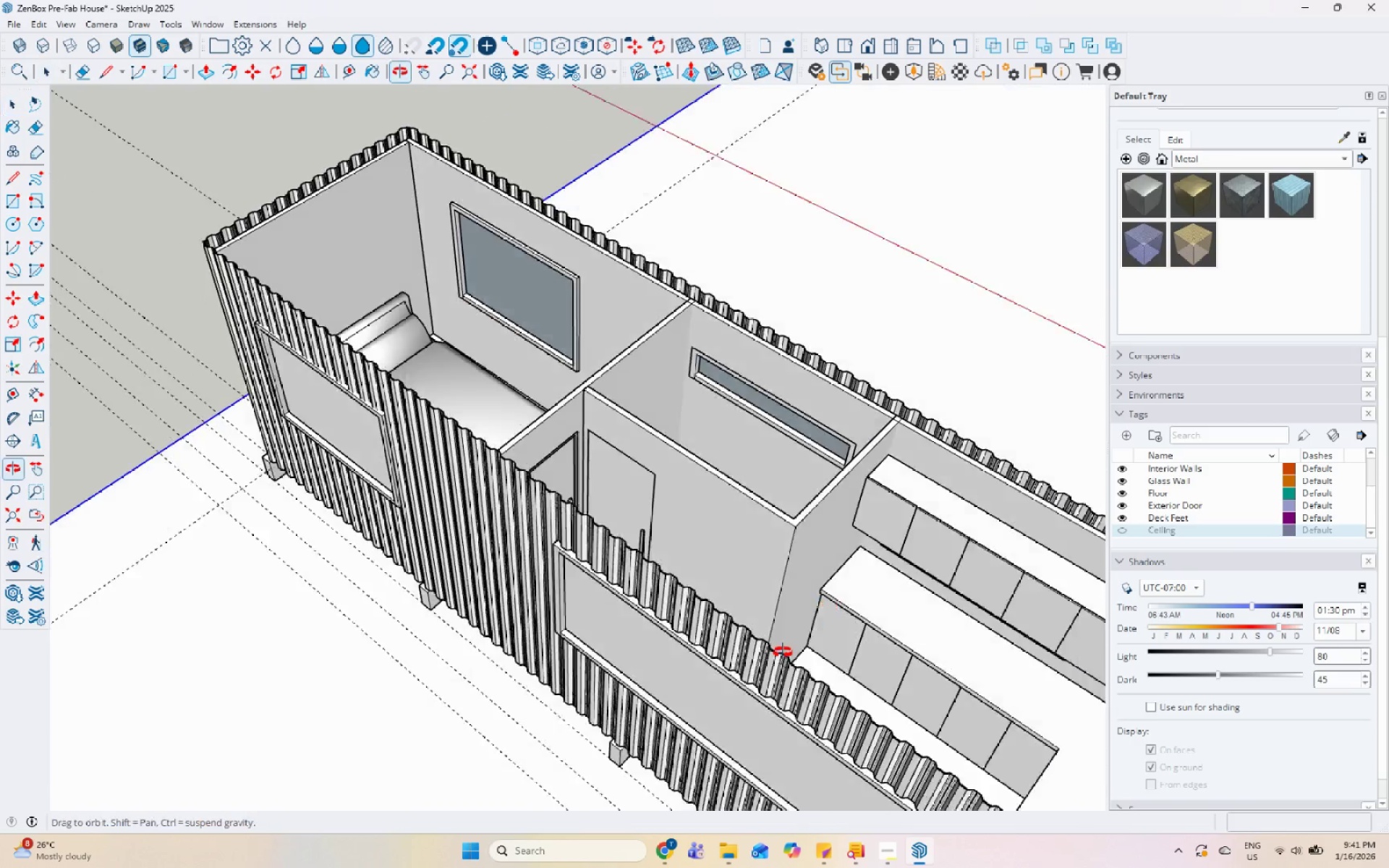 
scroll: coordinate [699, 498], scroll_direction: up, amount: 11.0
 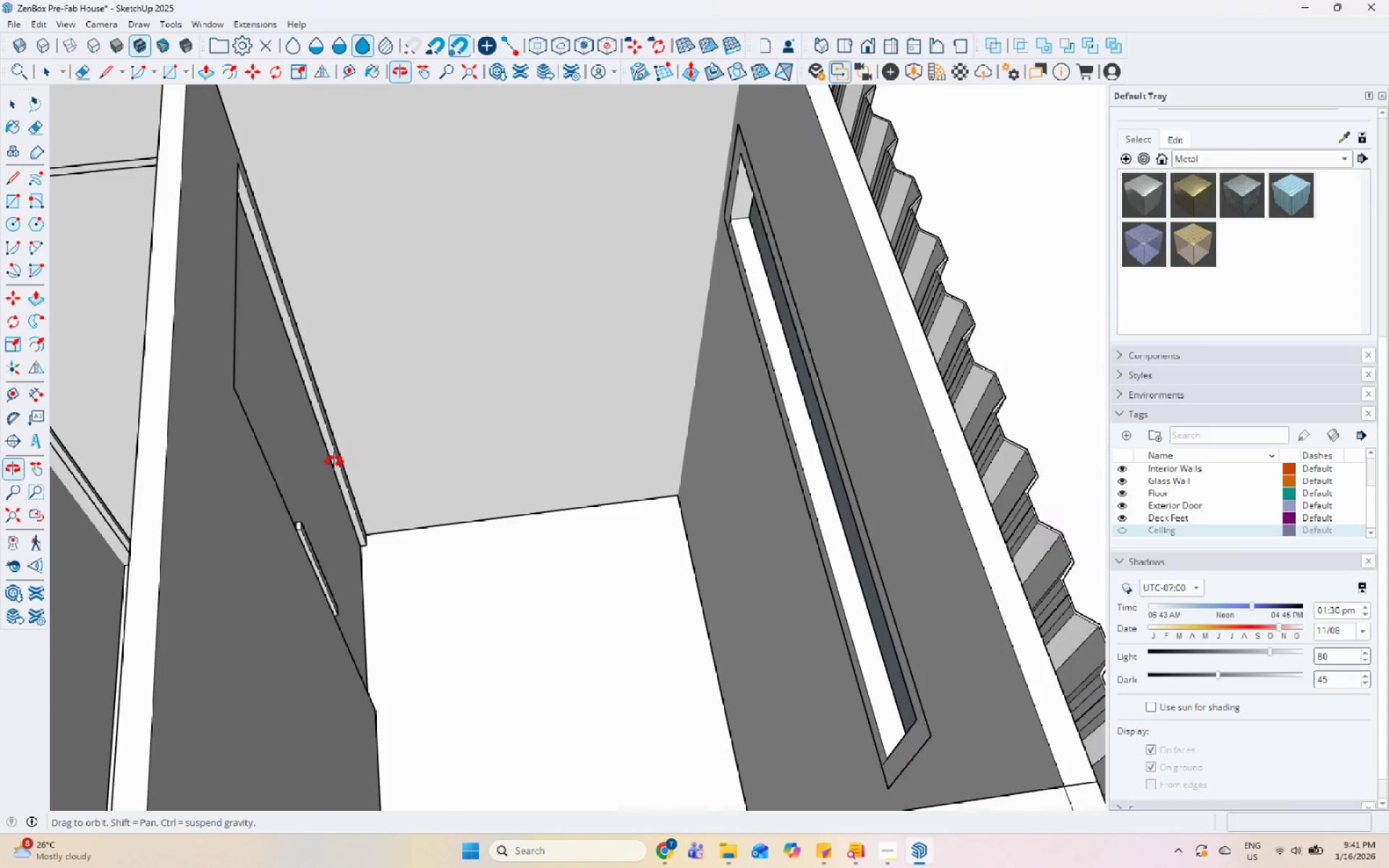 
left_click([300, 505])
 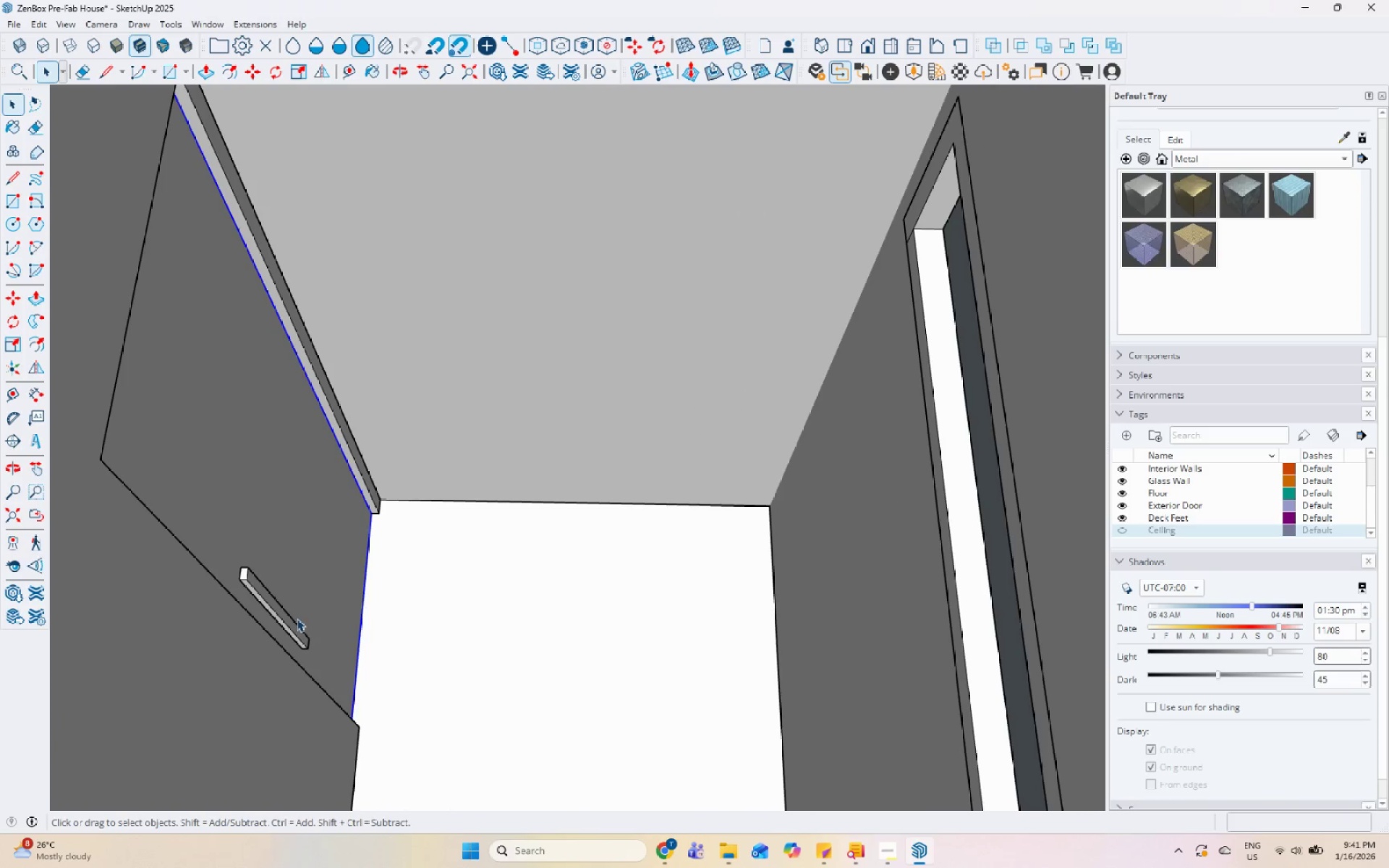 
scroll: coordinate [300, 505], scroll_direction: up, amount: 3.0
 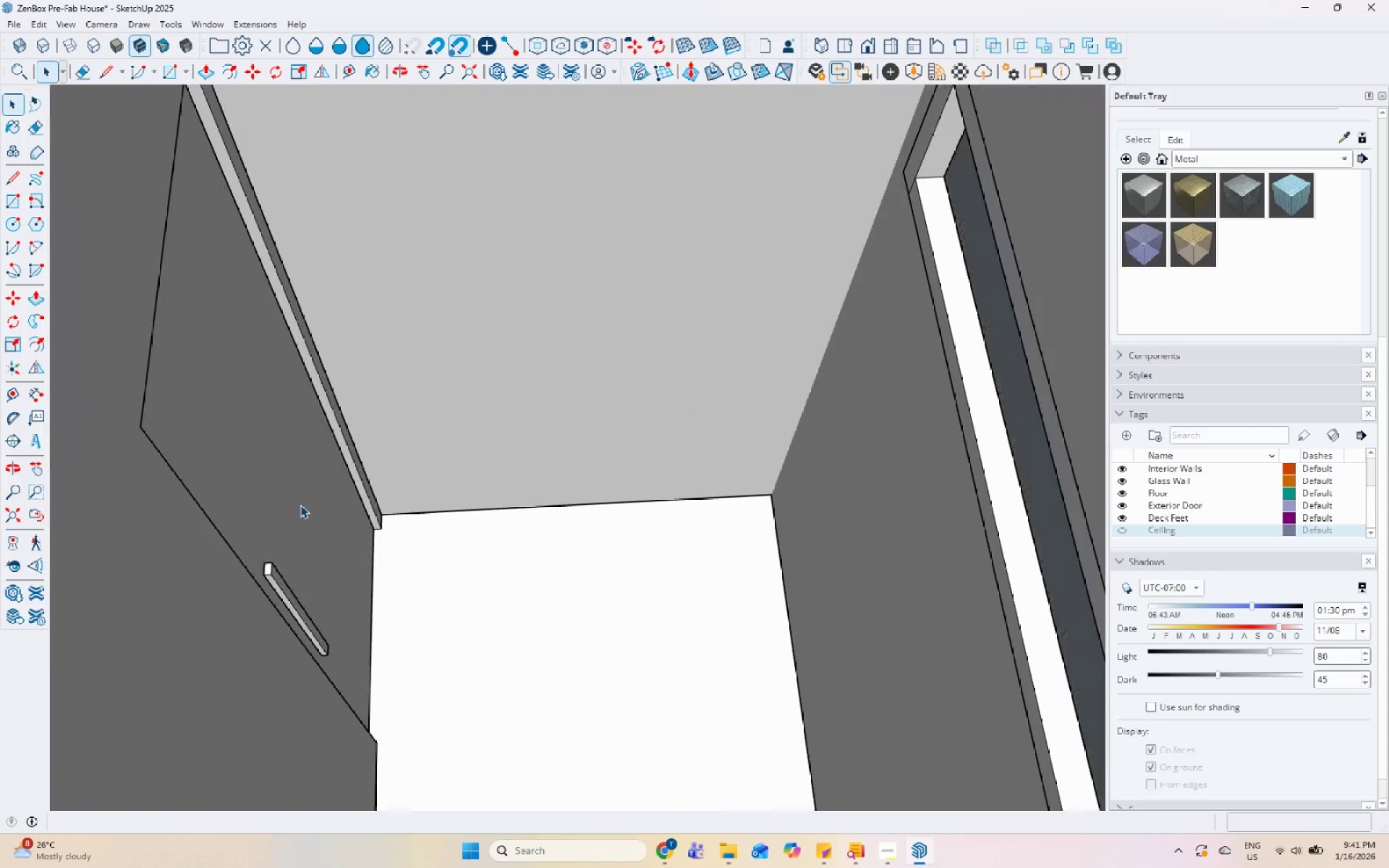 
hold_key(key=ShiftLeft, duration=1.19)
 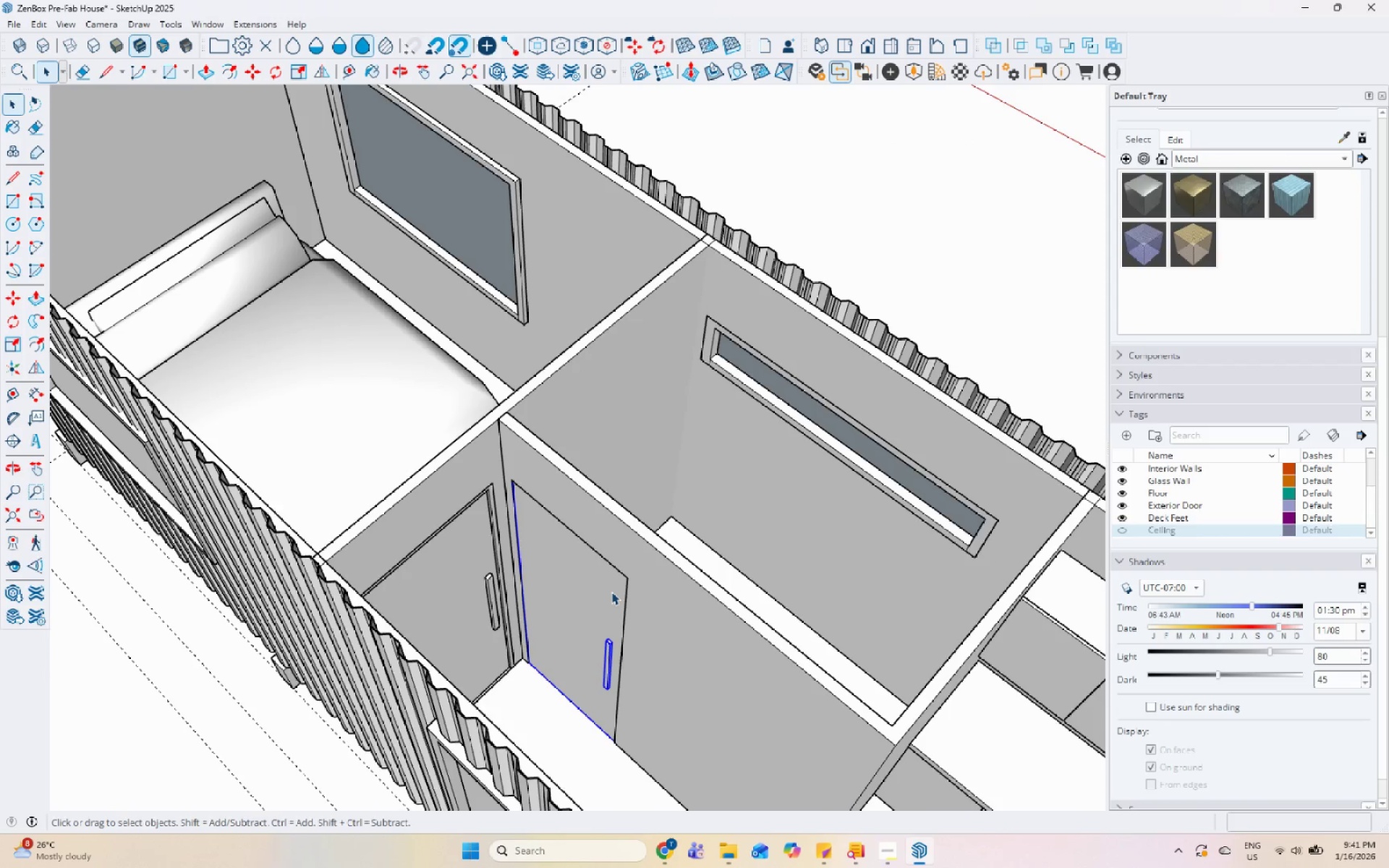 
scroll: coordinate [304, 582], scroll_direction: down, amount: 7.0
 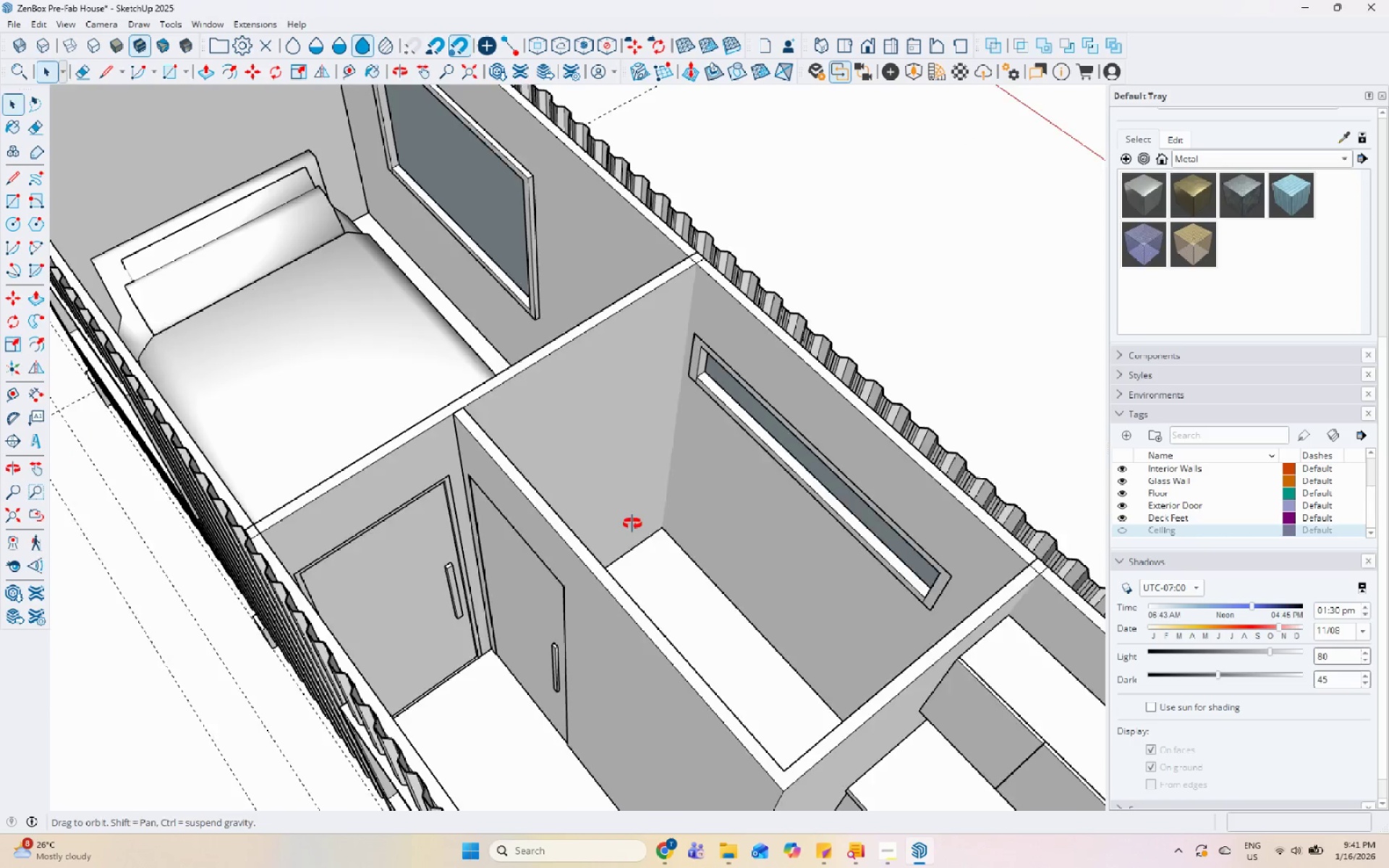 
left_click([583, 610])
 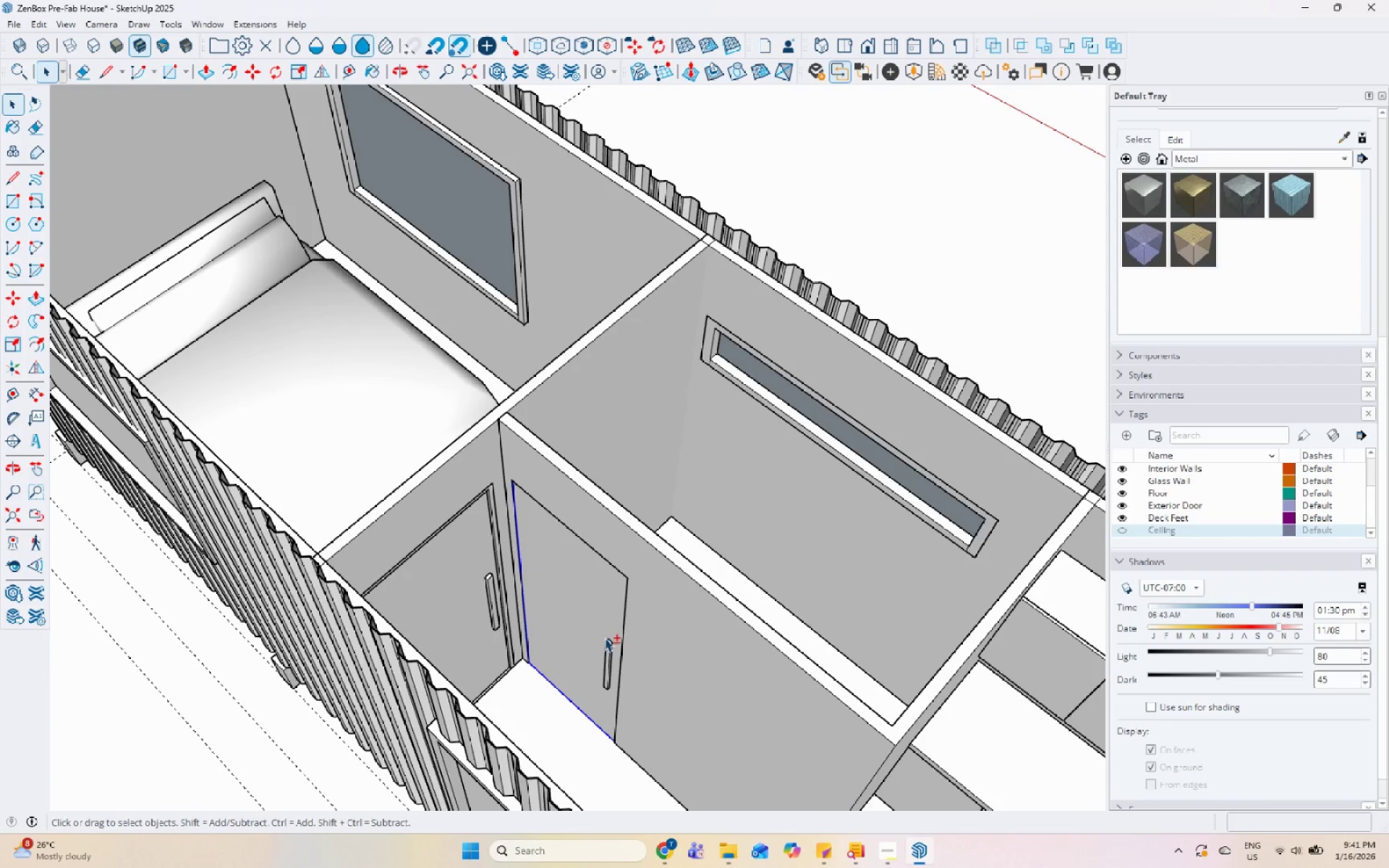 
left_click([606, 652])
 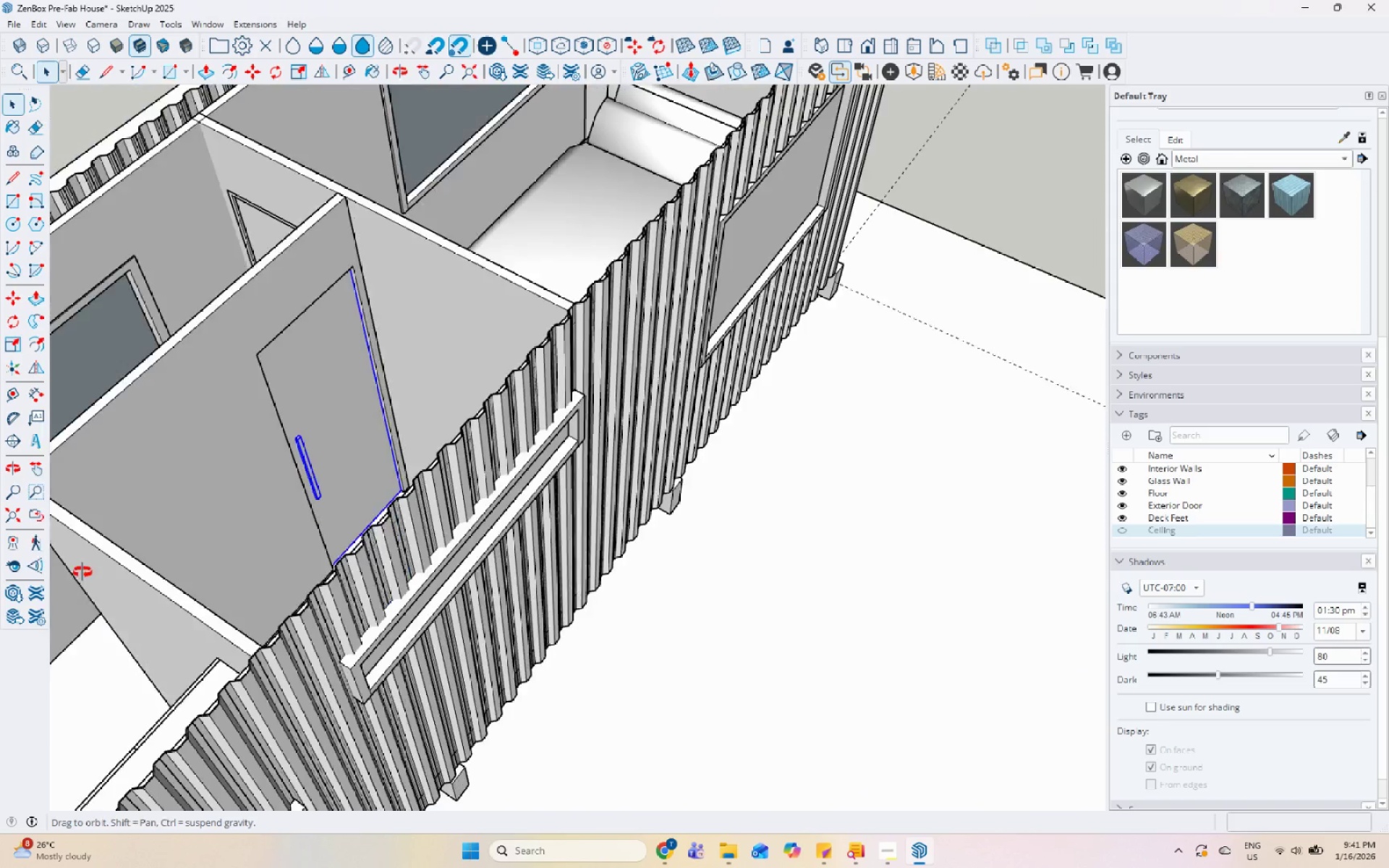 
right_click([292, 413])
 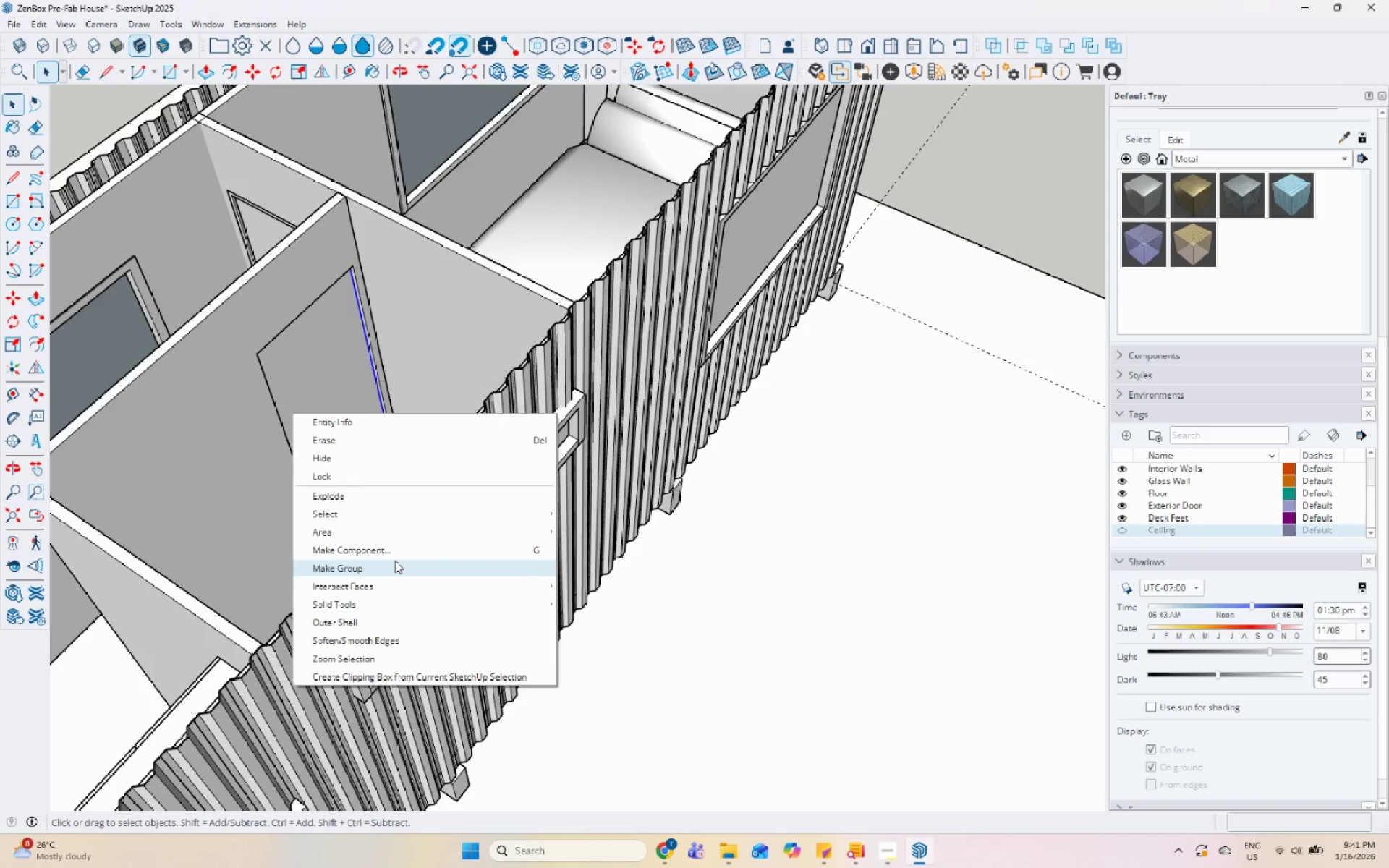 
left_click([395, 561])
 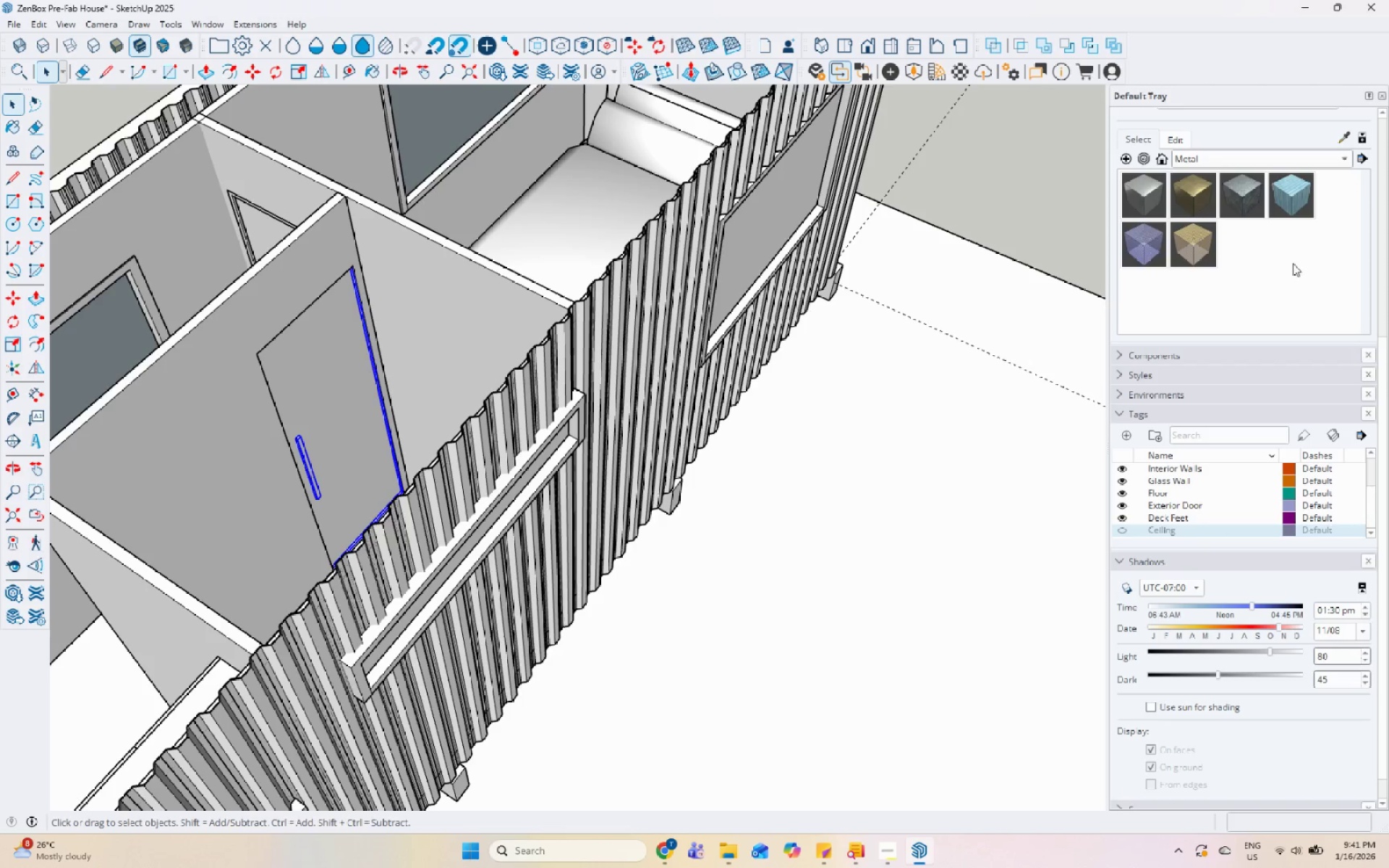 
scroll: coordinate [1231, 547], scroll_direction: down, amount: 3.0
 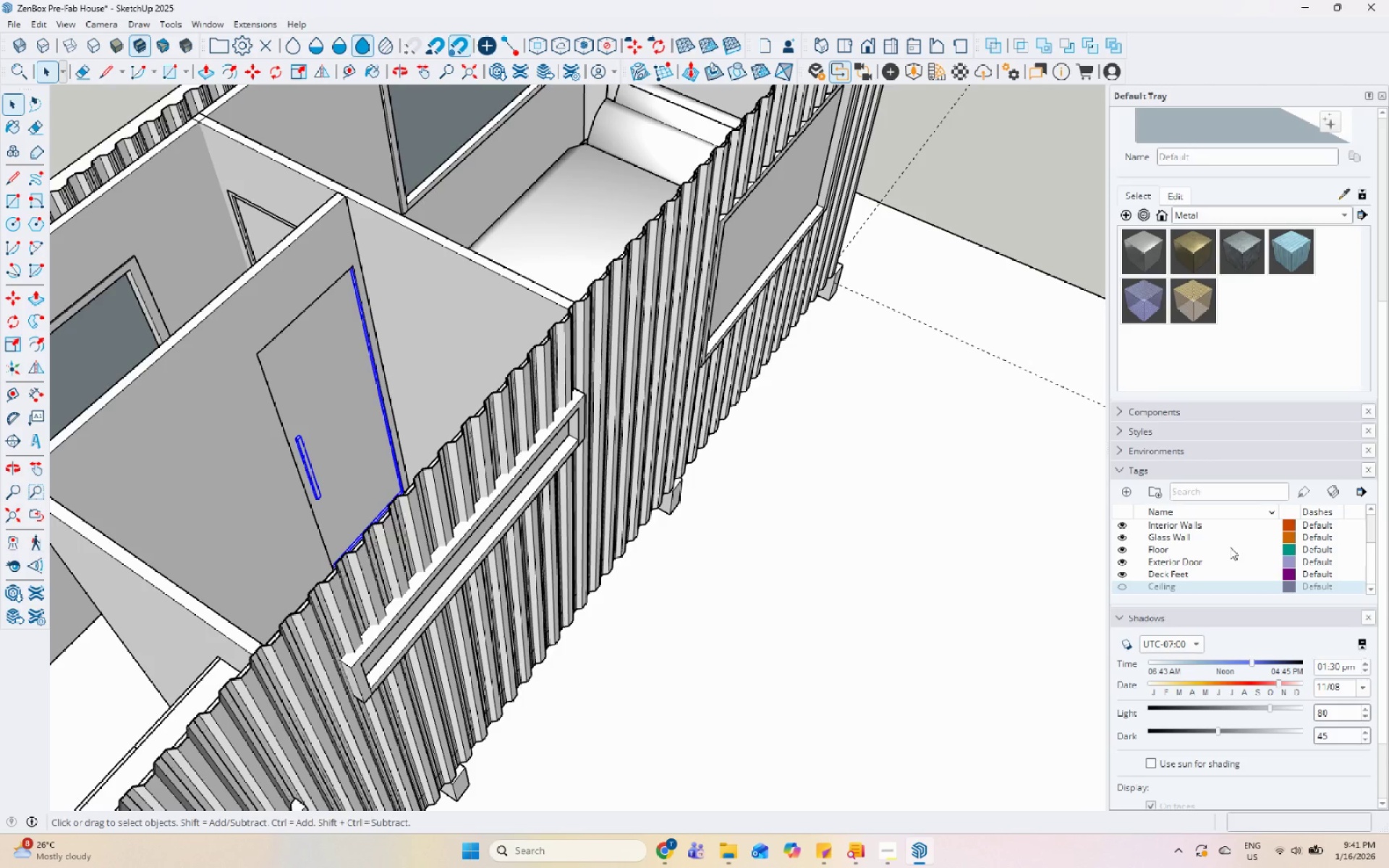 
scroll: coordinate [1230, 547], scroll_direction: up, amount: 2.0
 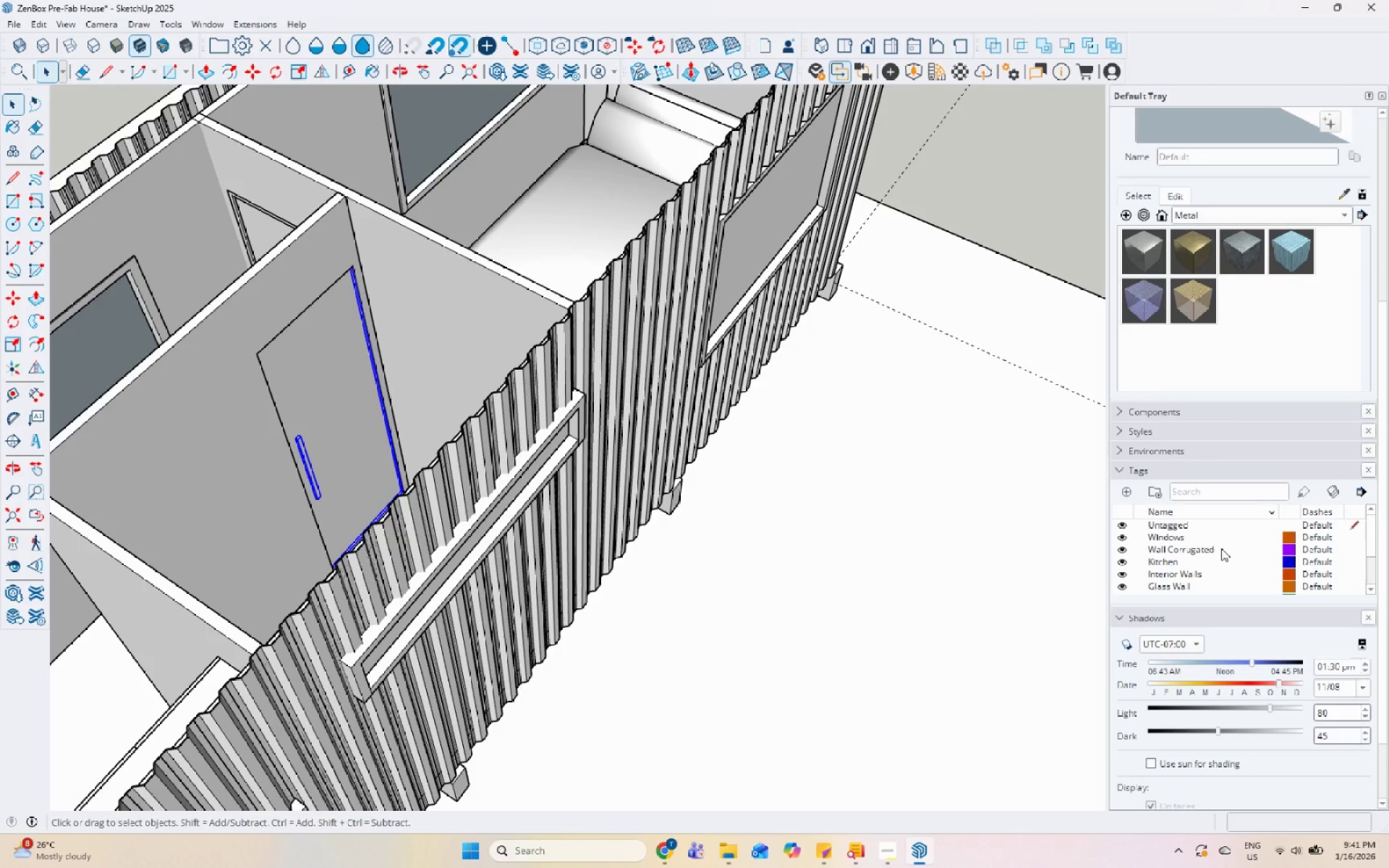 
scroll: coordinate [1221, 548], scroll_direction: down, amount: 2.0
 